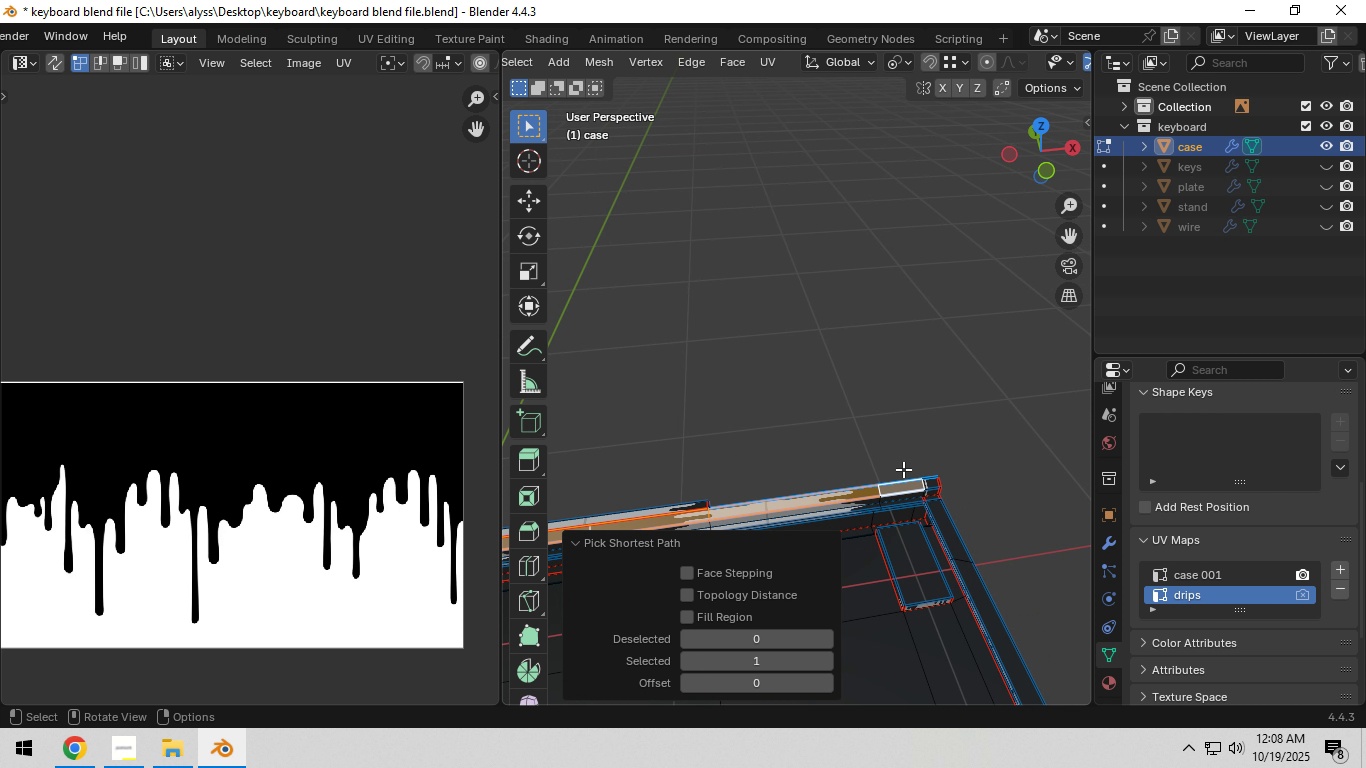 
key(Backquote)
 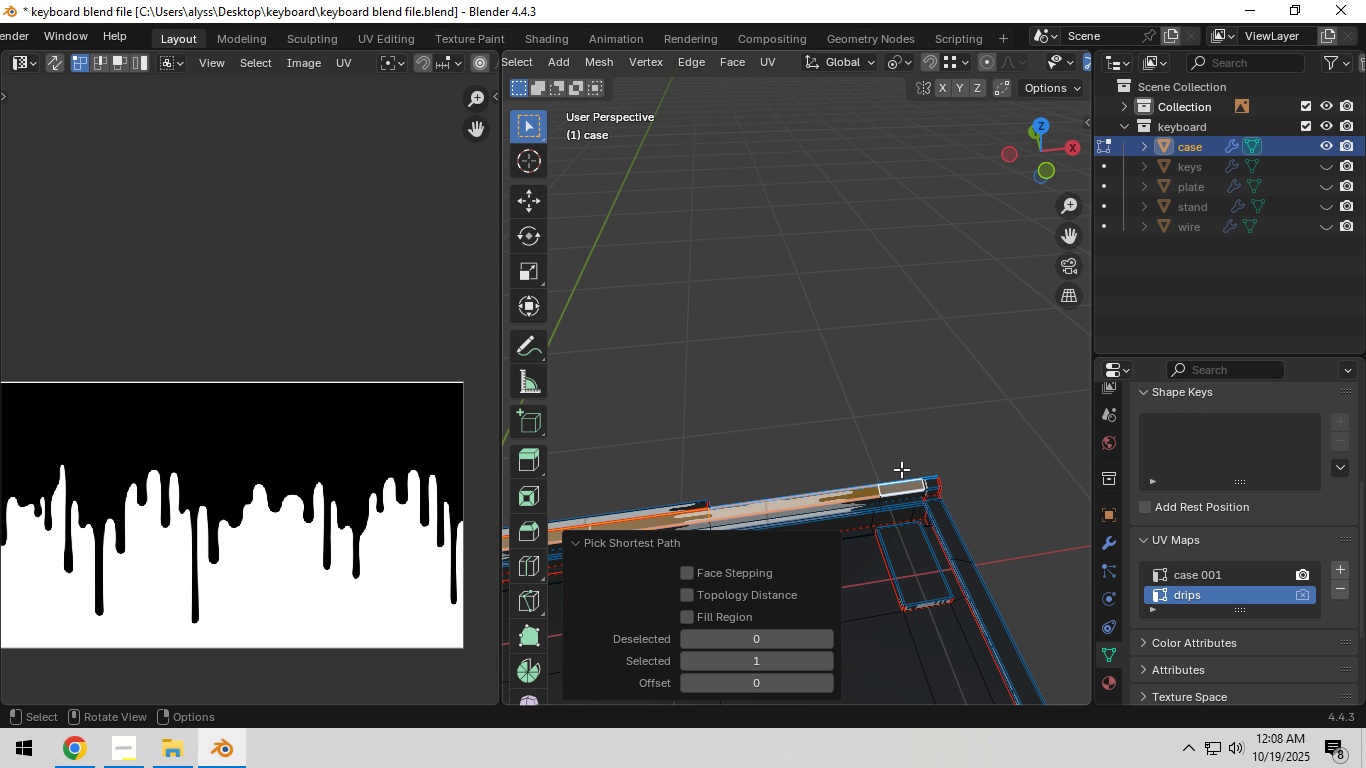 
key(Backquote)
 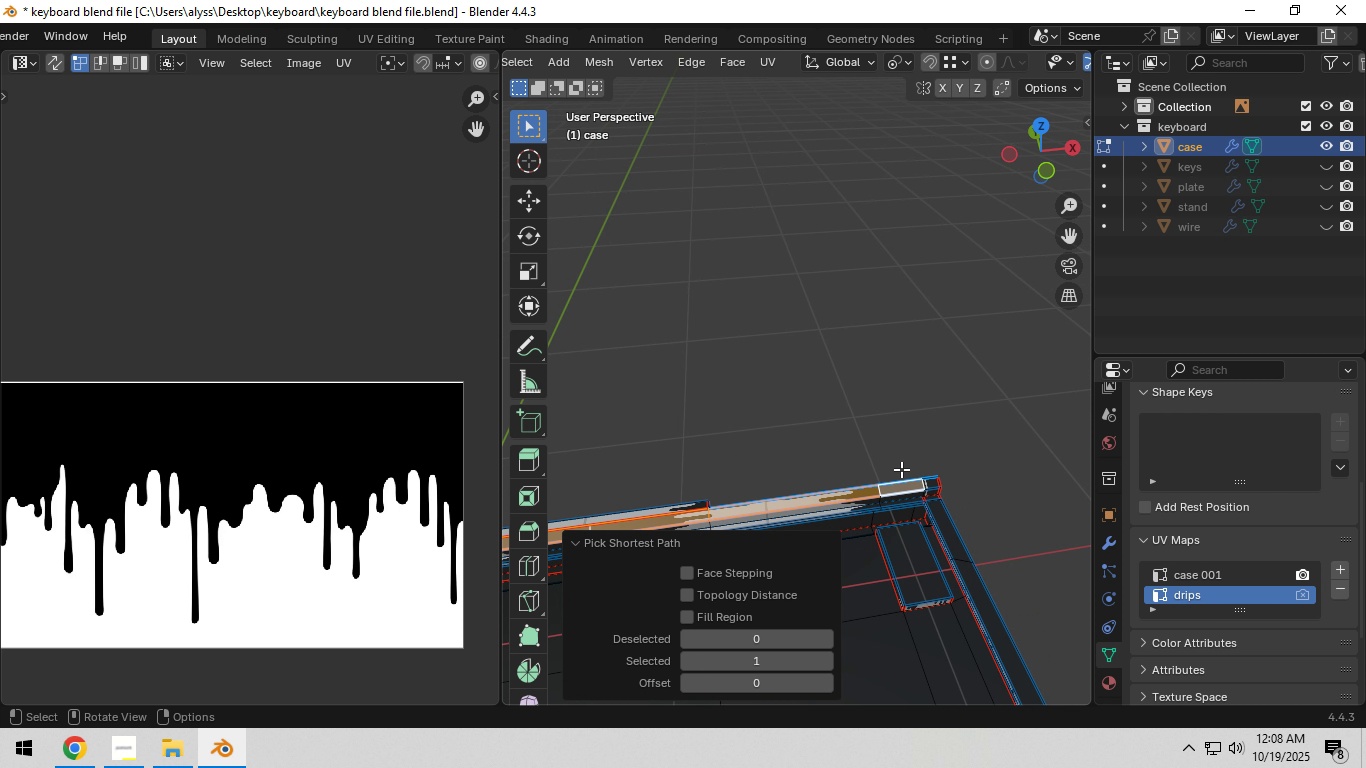 
key(Backquote)
 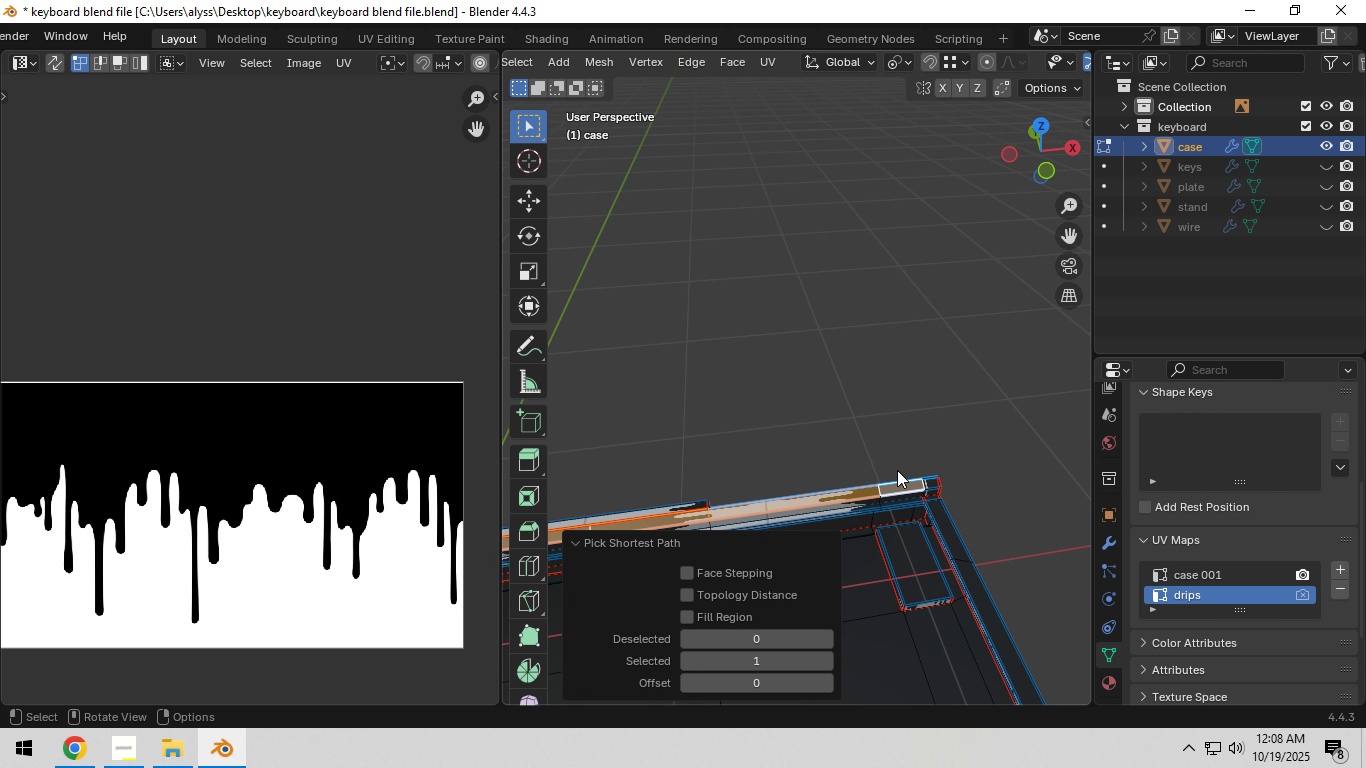 
hold_key(key=Backquote, duration=0.39)
 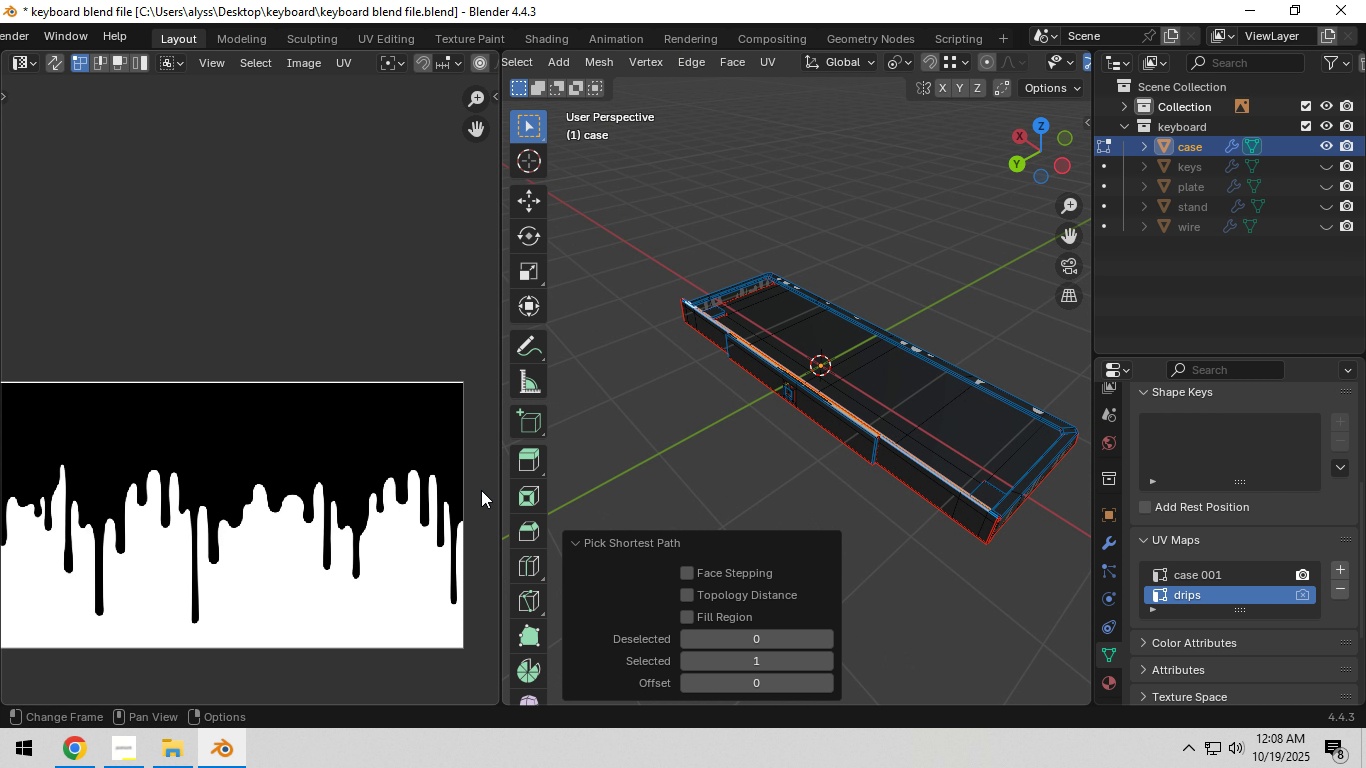 
scroll: coordinate [859, 456], scroll_direction: up, amount: 9.0
 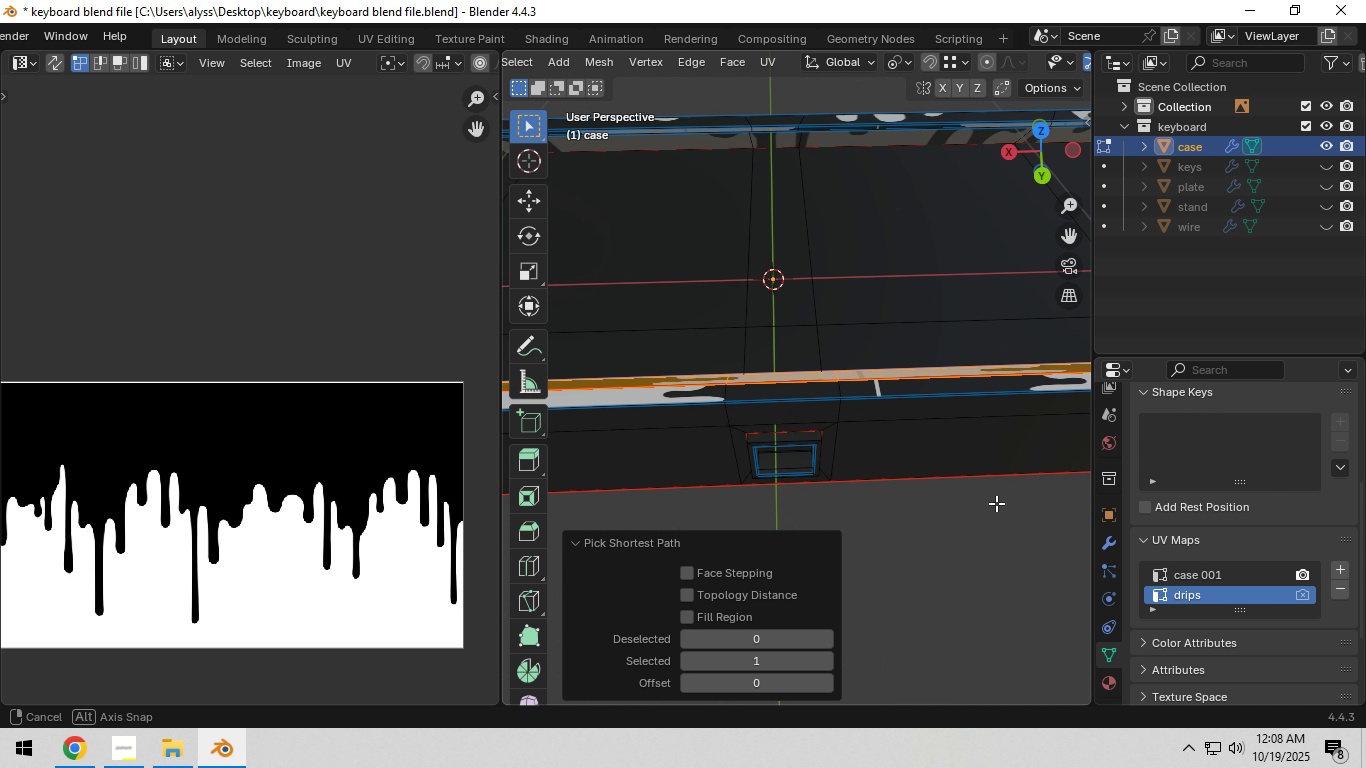 
hold_key(key=ShiftLeft, duration=0.62)
 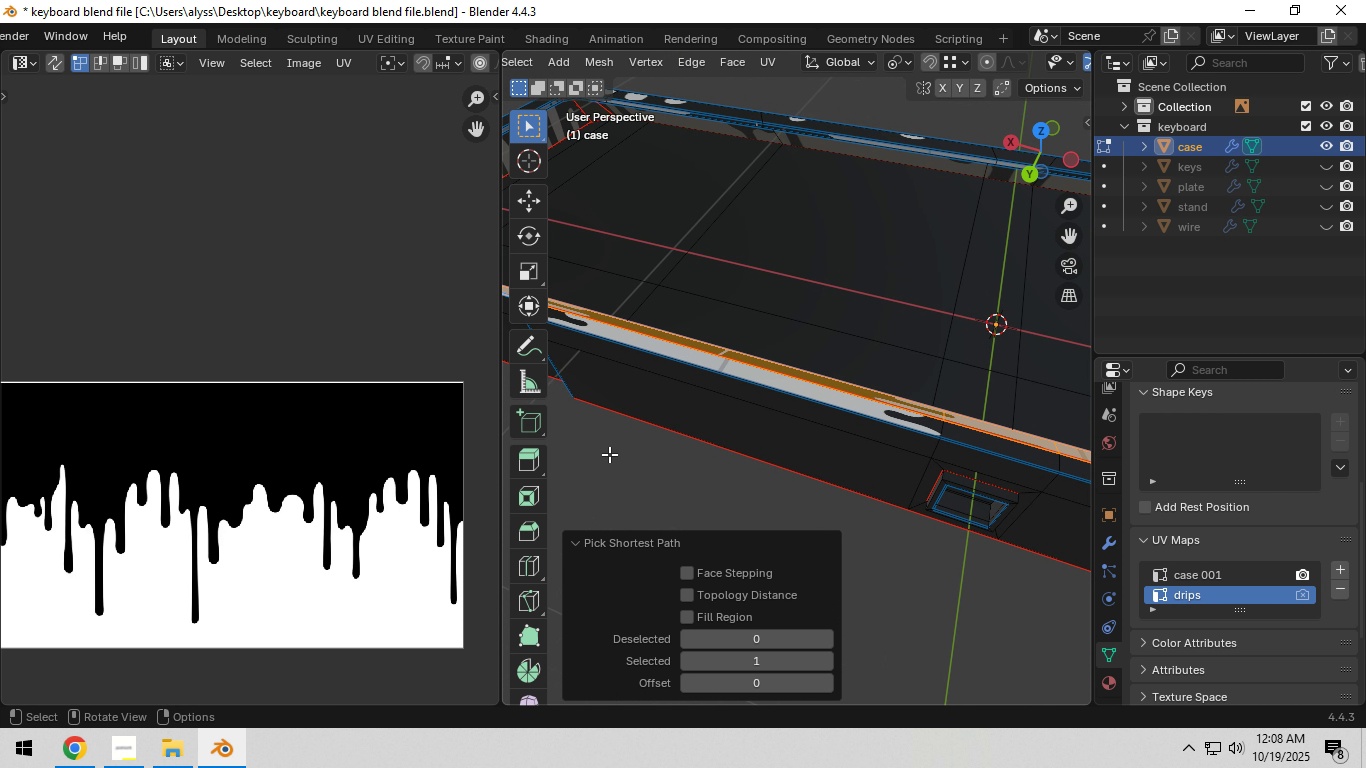 
scroll: coordinate [635, 454], scroll_direction: down, amount: 3.0
 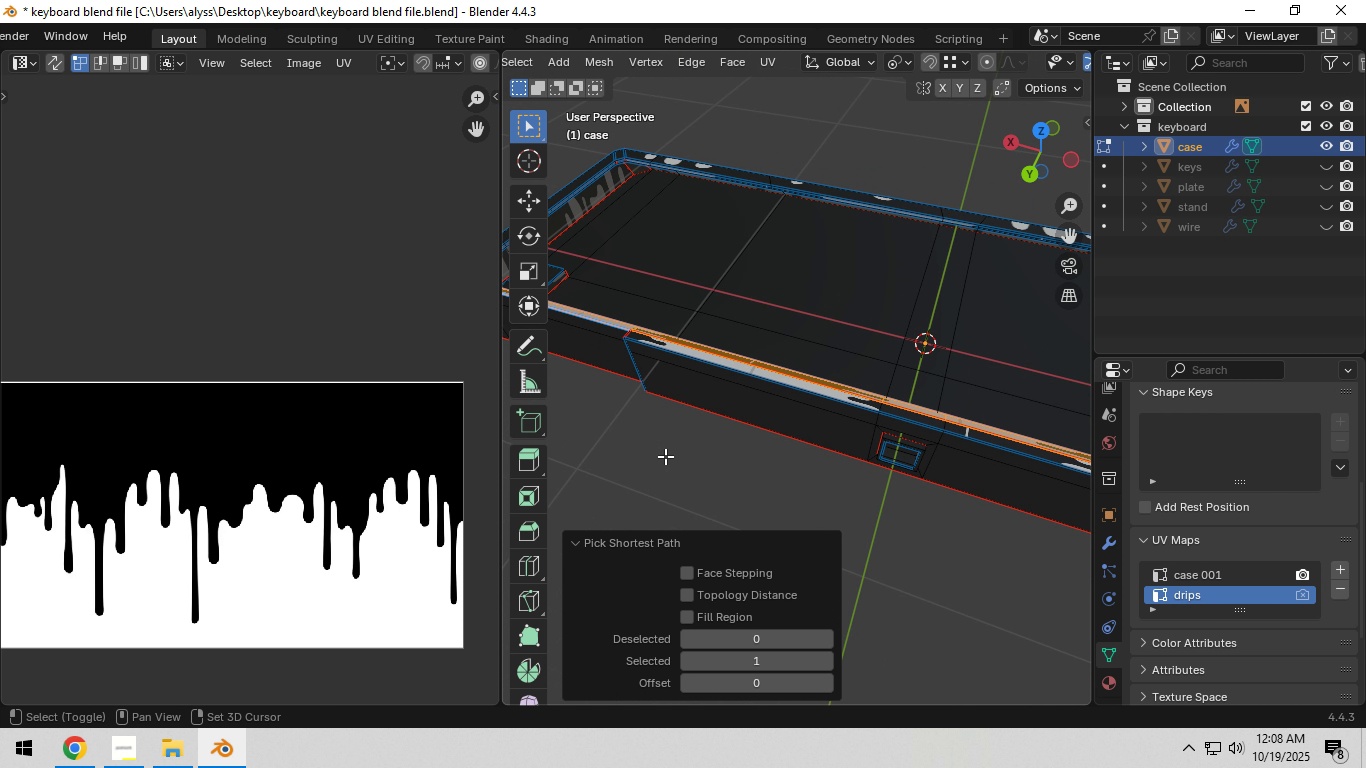 
hold_key(key=ShiftLeft, duration=0.46)
 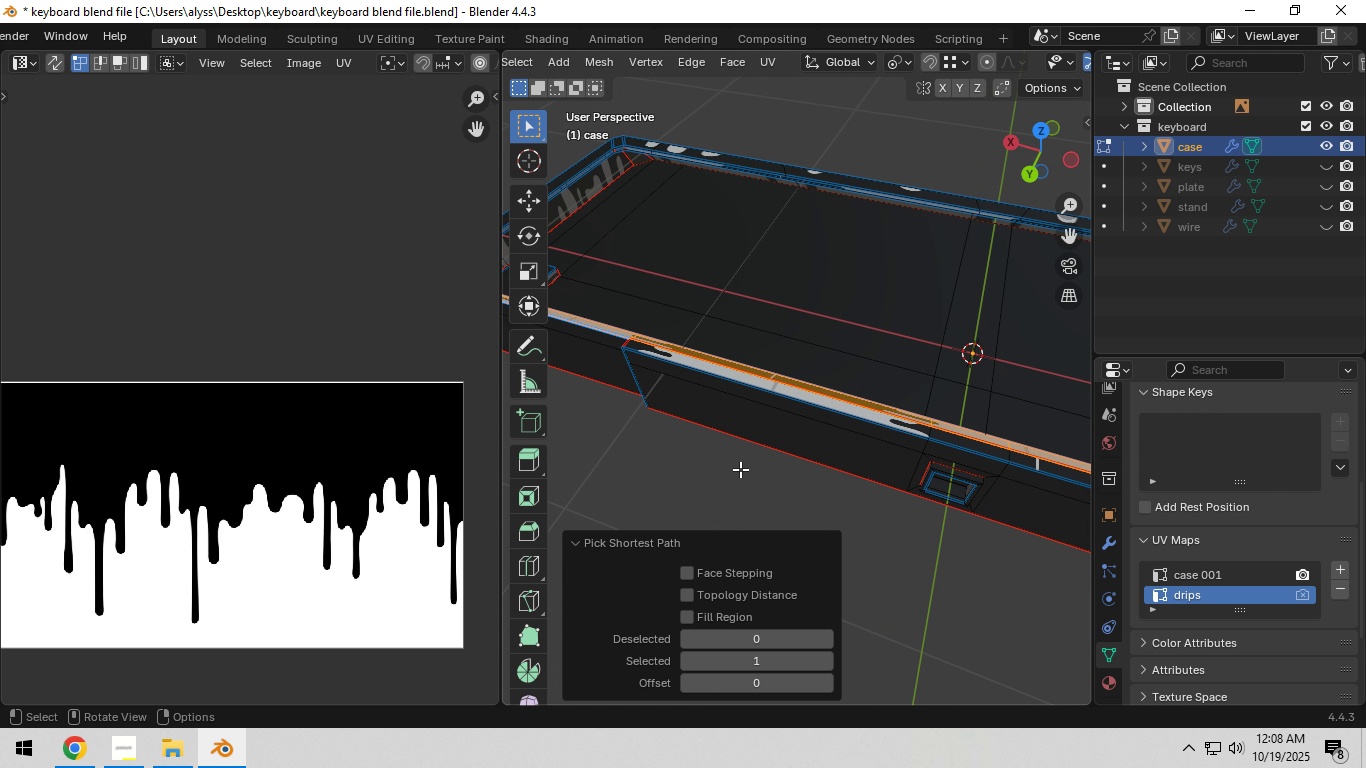 
scroll: coordinate [740, 469], scroll_direction: up, amount: 3.0
 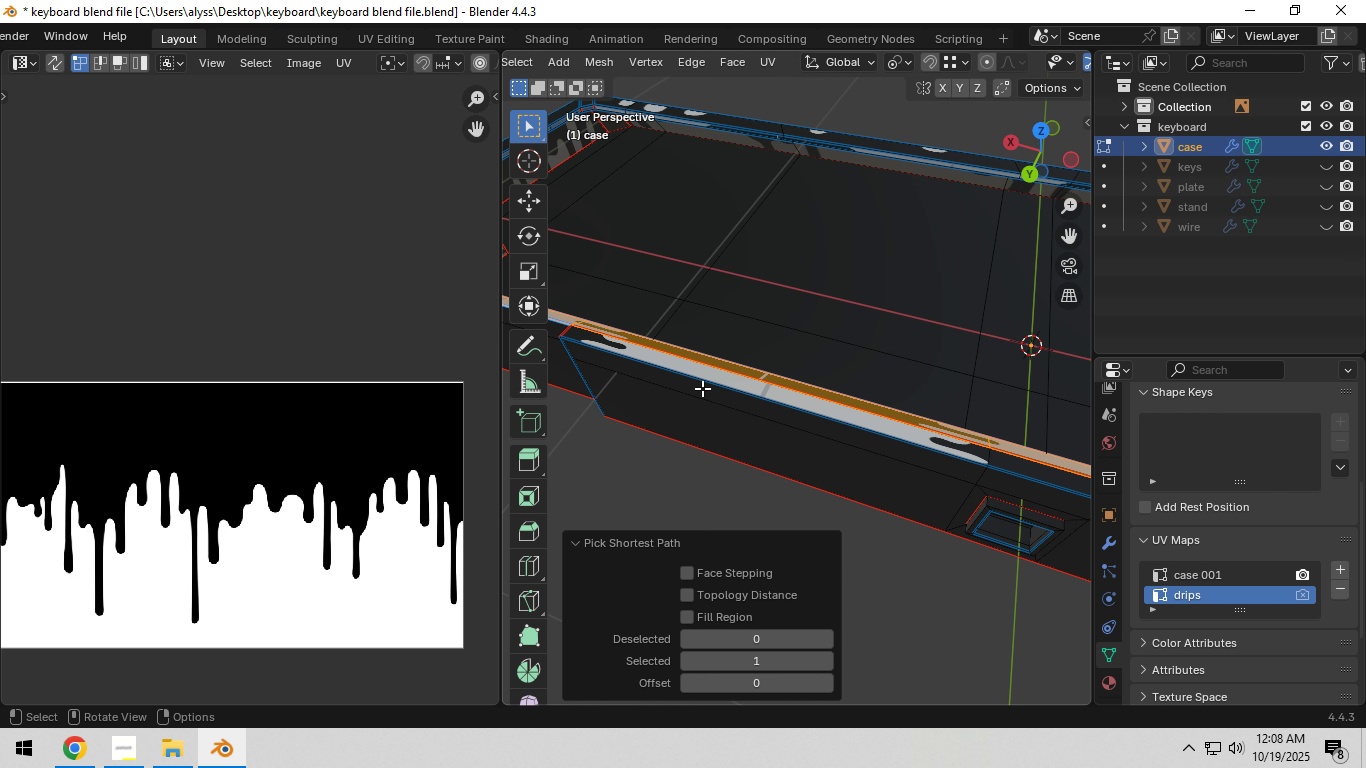 
hold_key(key=ControlLeft, duration=0.59)
left_click([693, 367])
 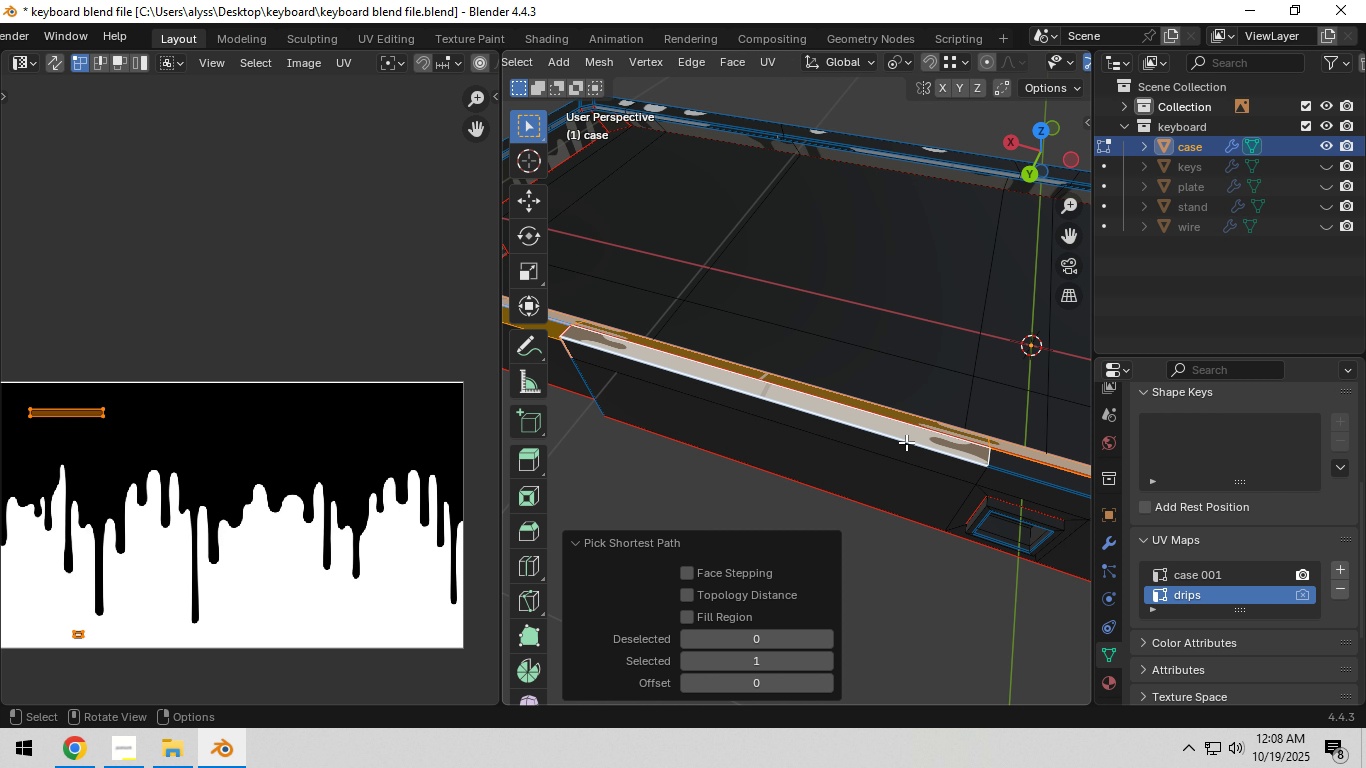 
scroll: coordinate [906, 442], scroll_direction: down, amount: 3.0
 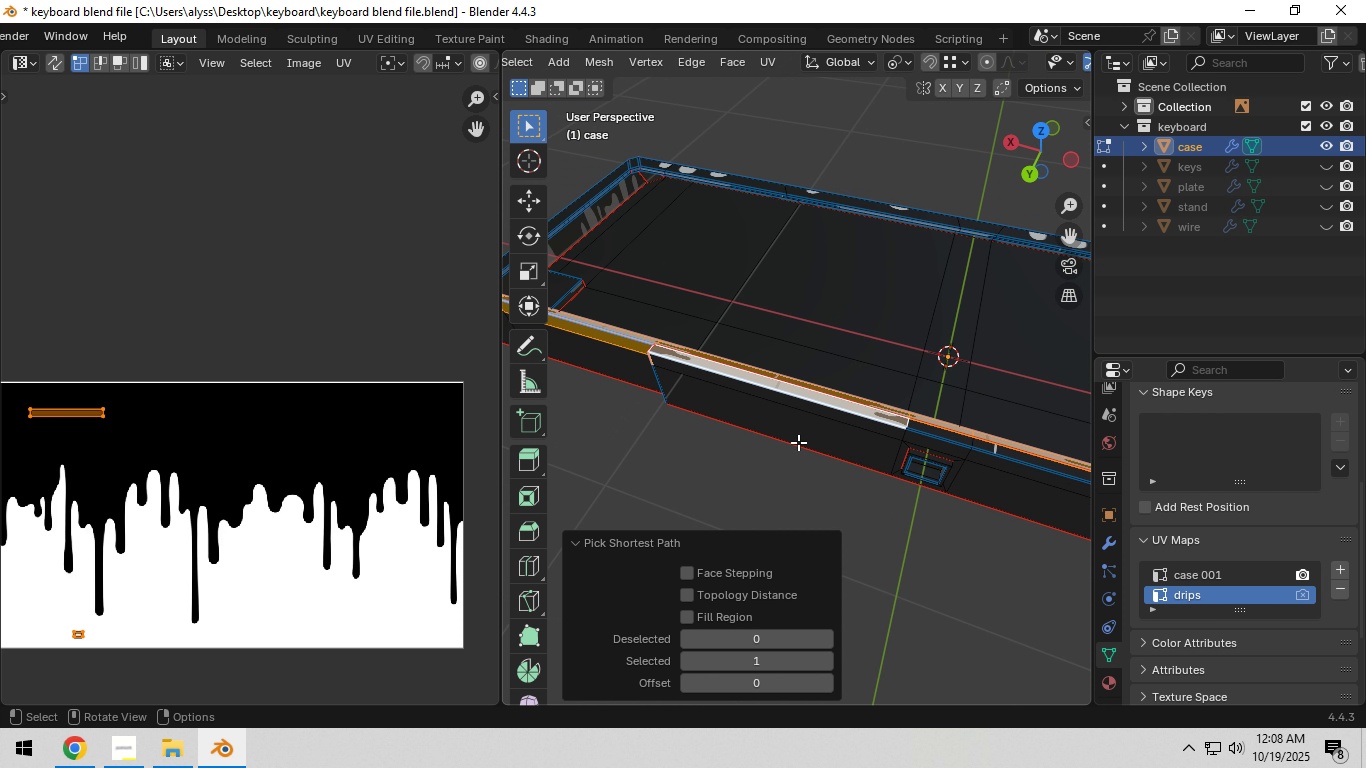 
hold_key(key=ShiftLeft, duration=1.08)
 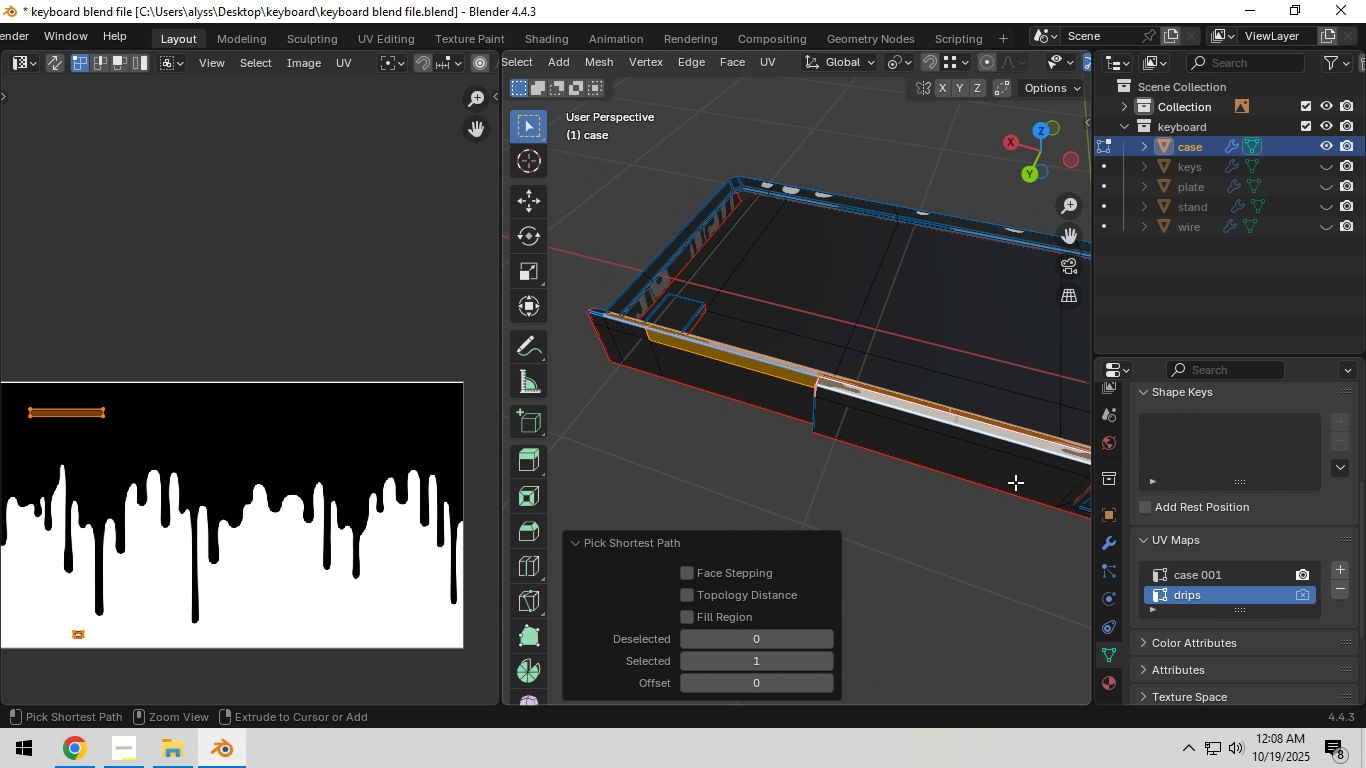 
key(Control+Z)
 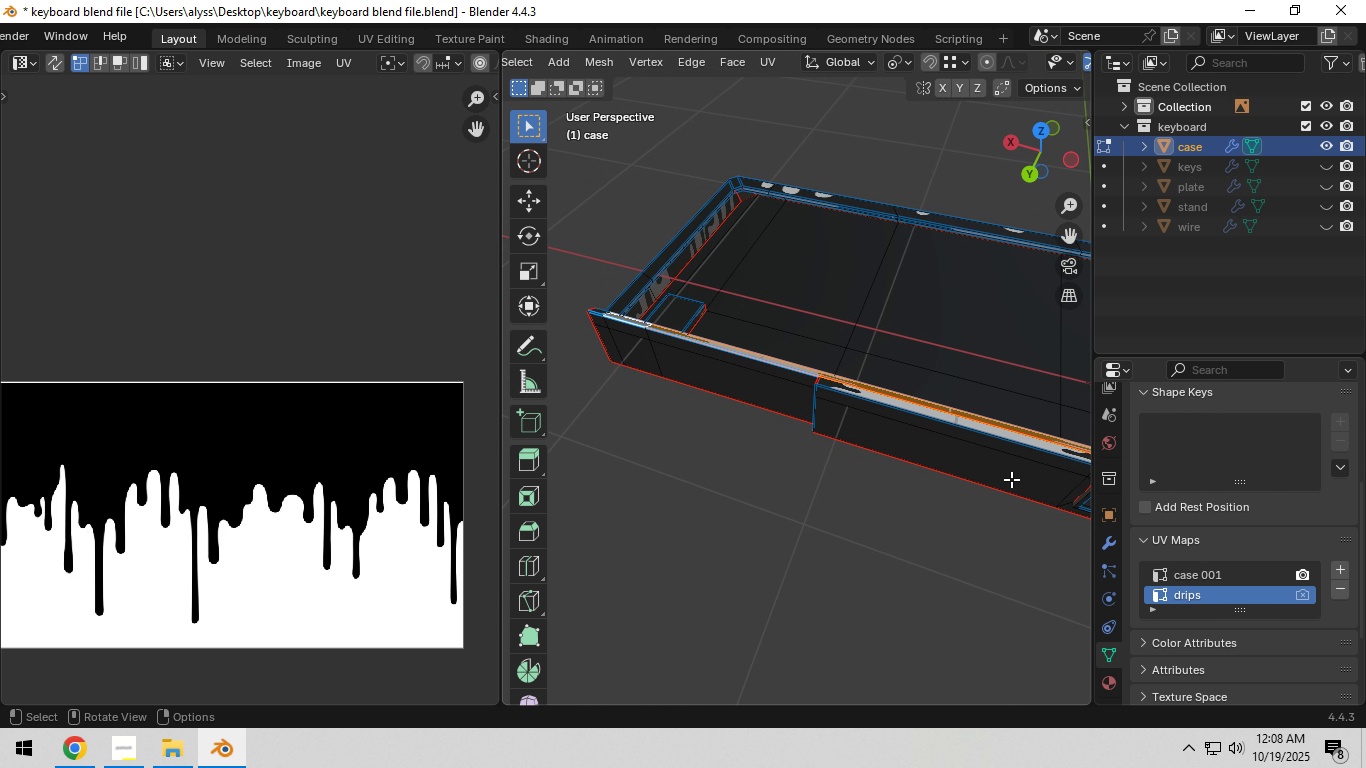 
scroll: coordinate [1002, 477], scroll_direction: up, amount: 3.0
 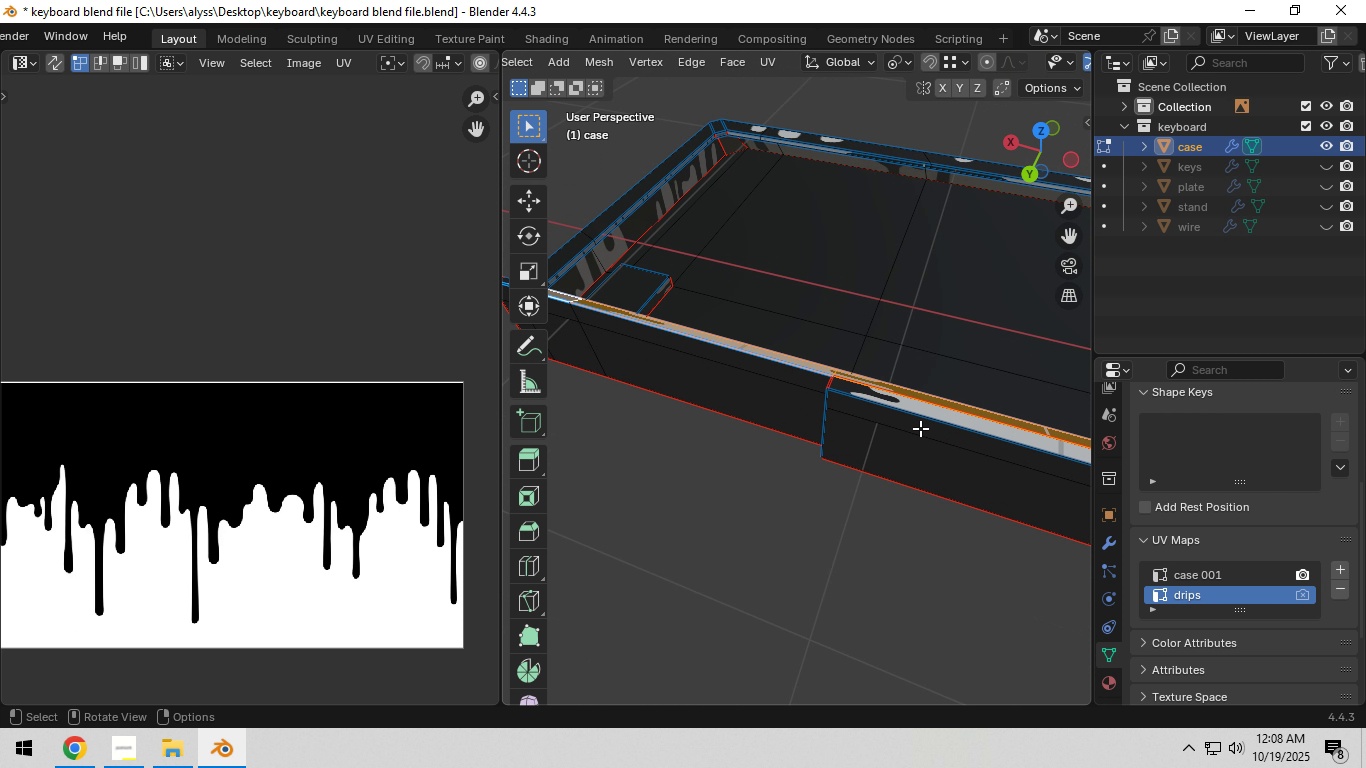 
hold_key(key=ShiftLeft, duration=0.83)
left_click([907, 400])
 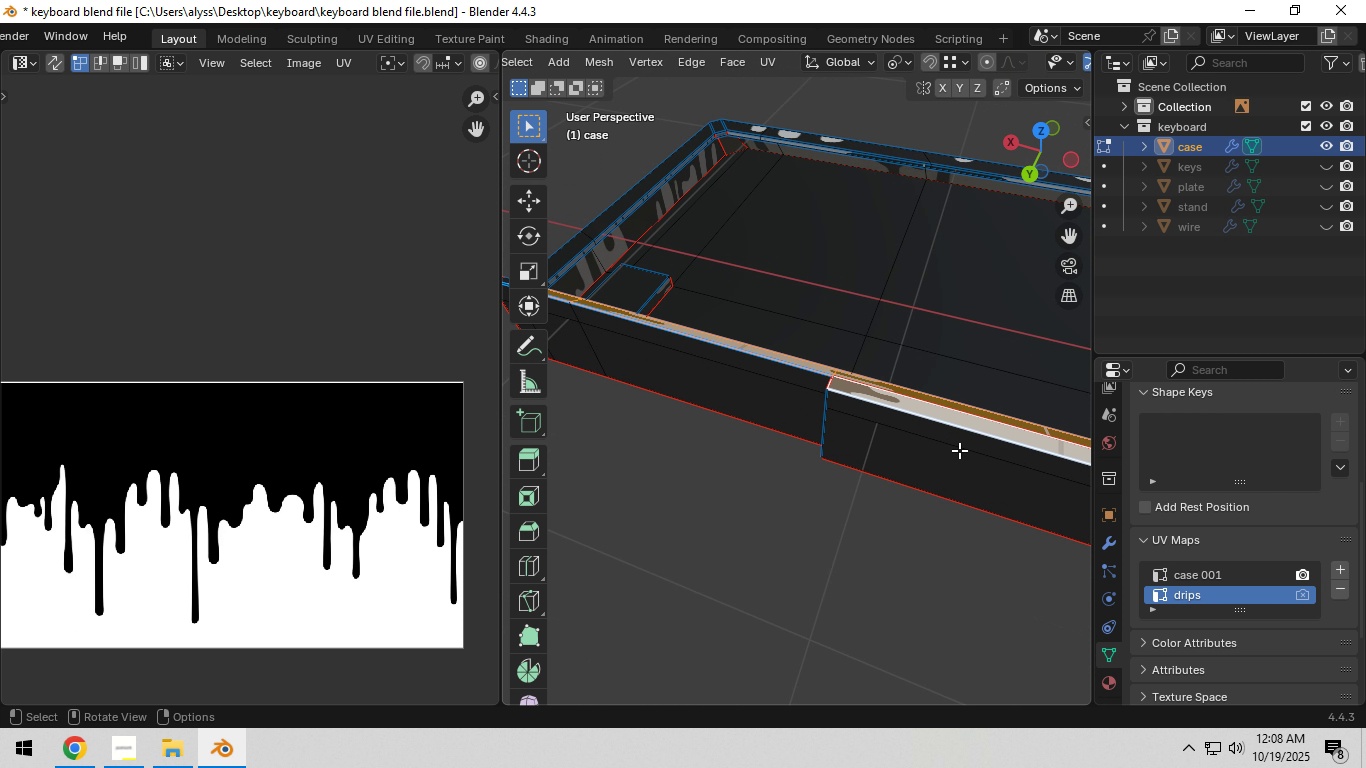 
hold_key(key=ShiftLeft, duration=0.92)
 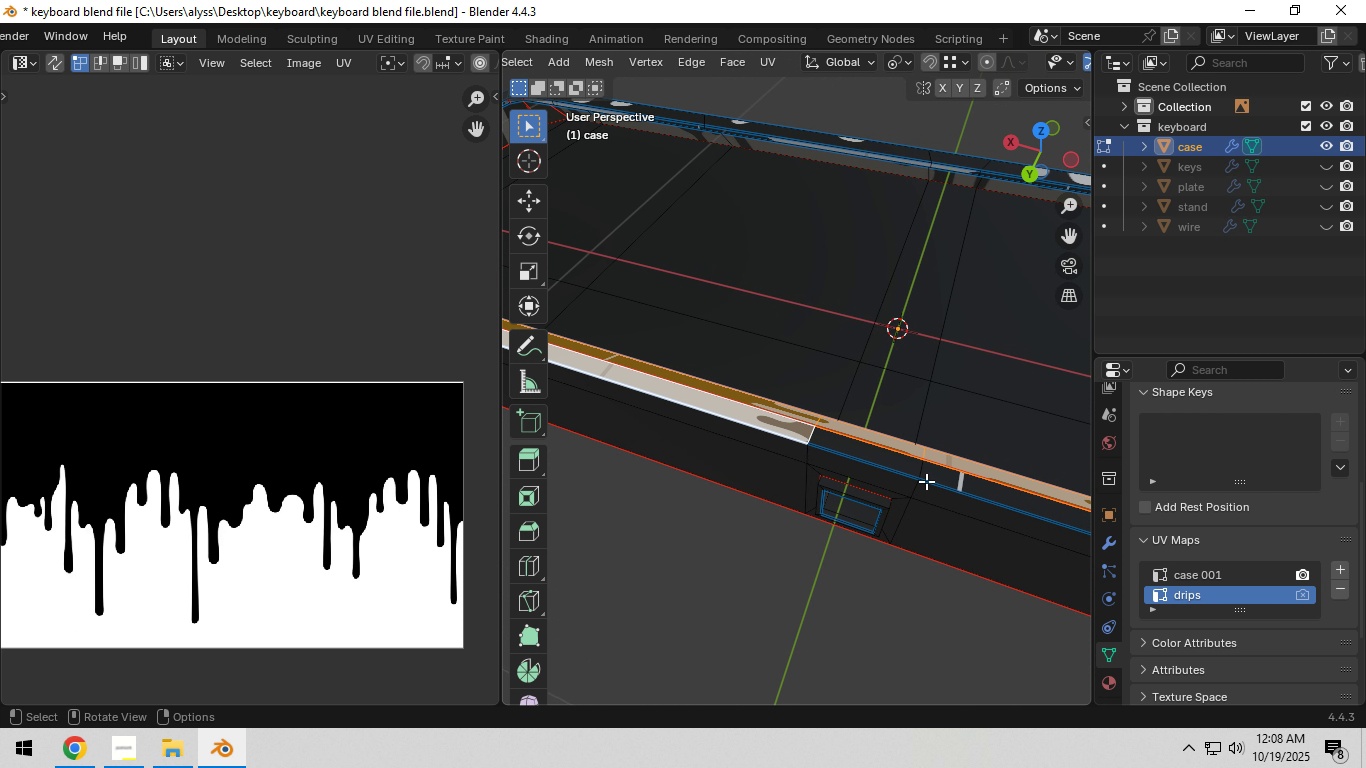 
scroll: coordinate [927, 484], scroll_direction: down, amount: 4.0
 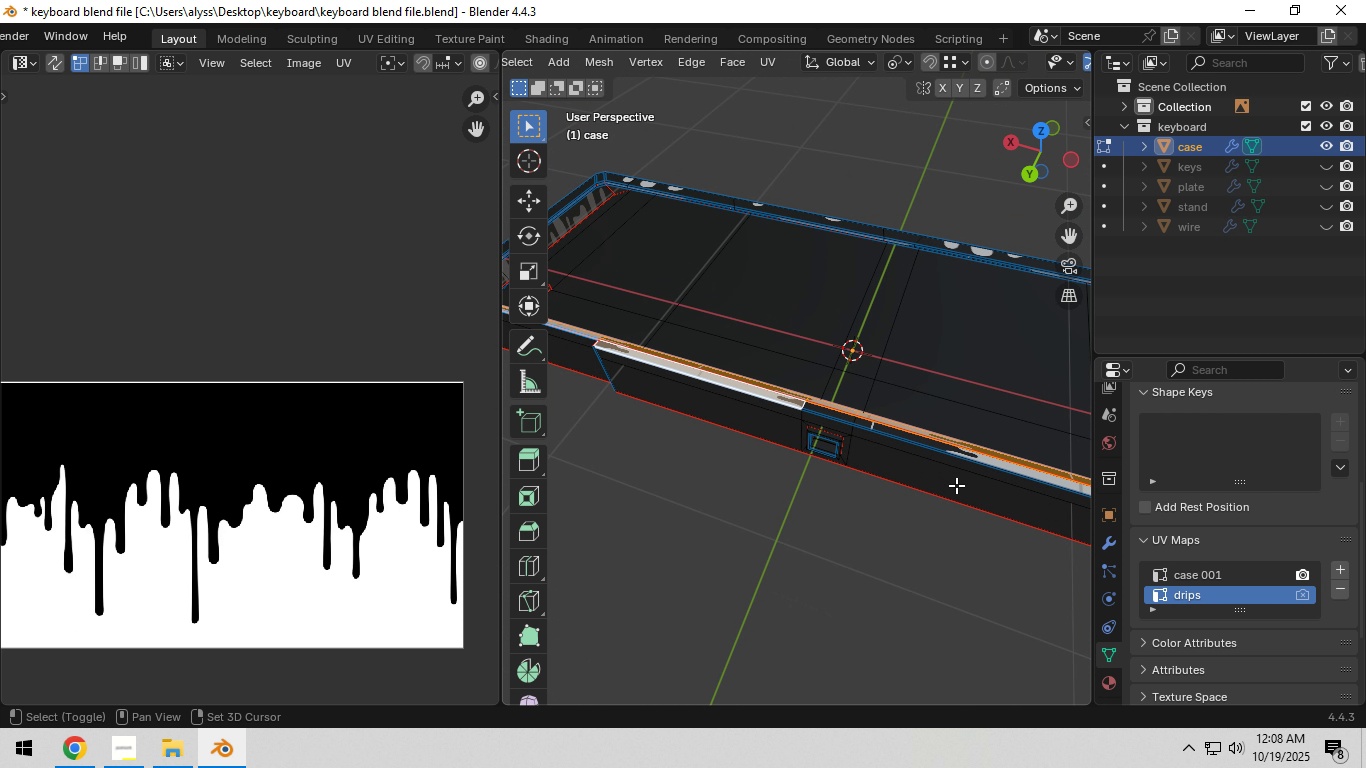 
hold_key(key=ShiftLeft, duration=0.62)
 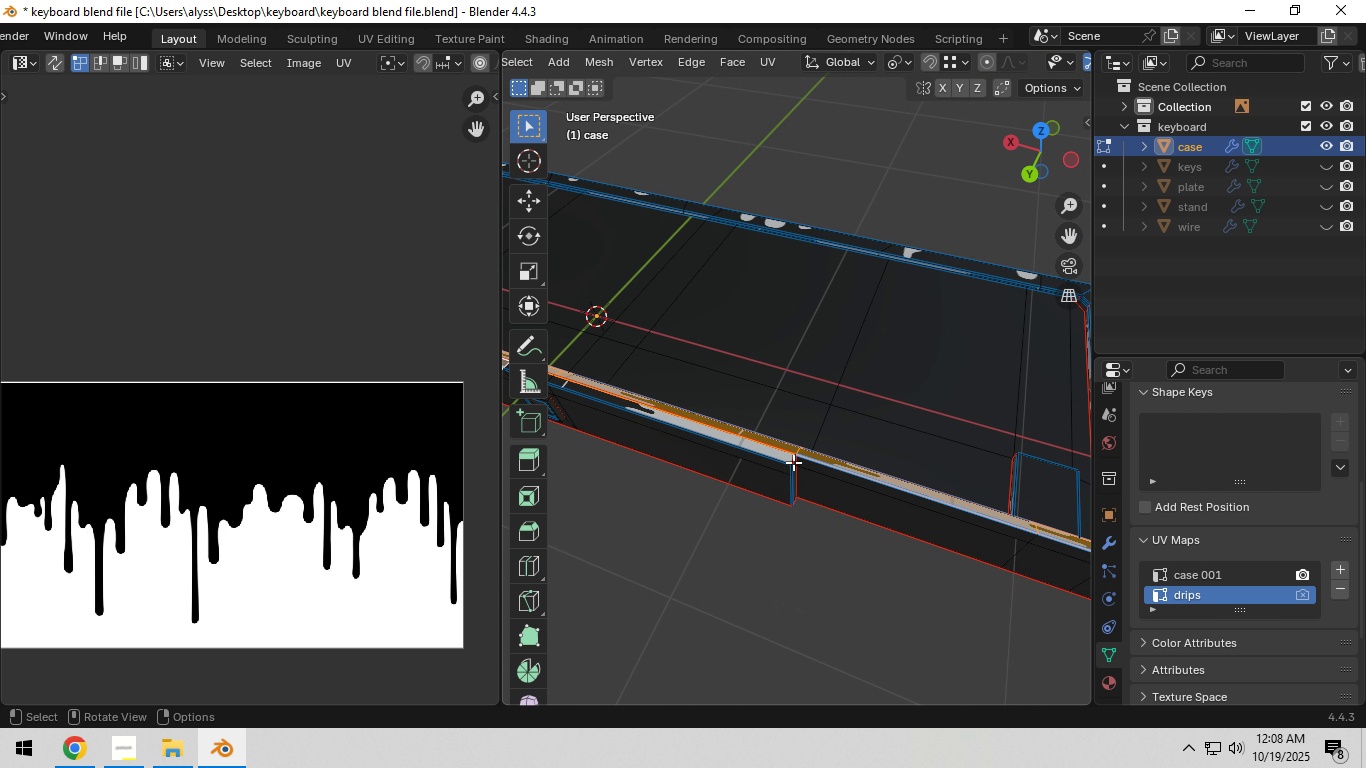 
scroll: coordinate [793, 470], scroll_direction: up, amount: 3.0
 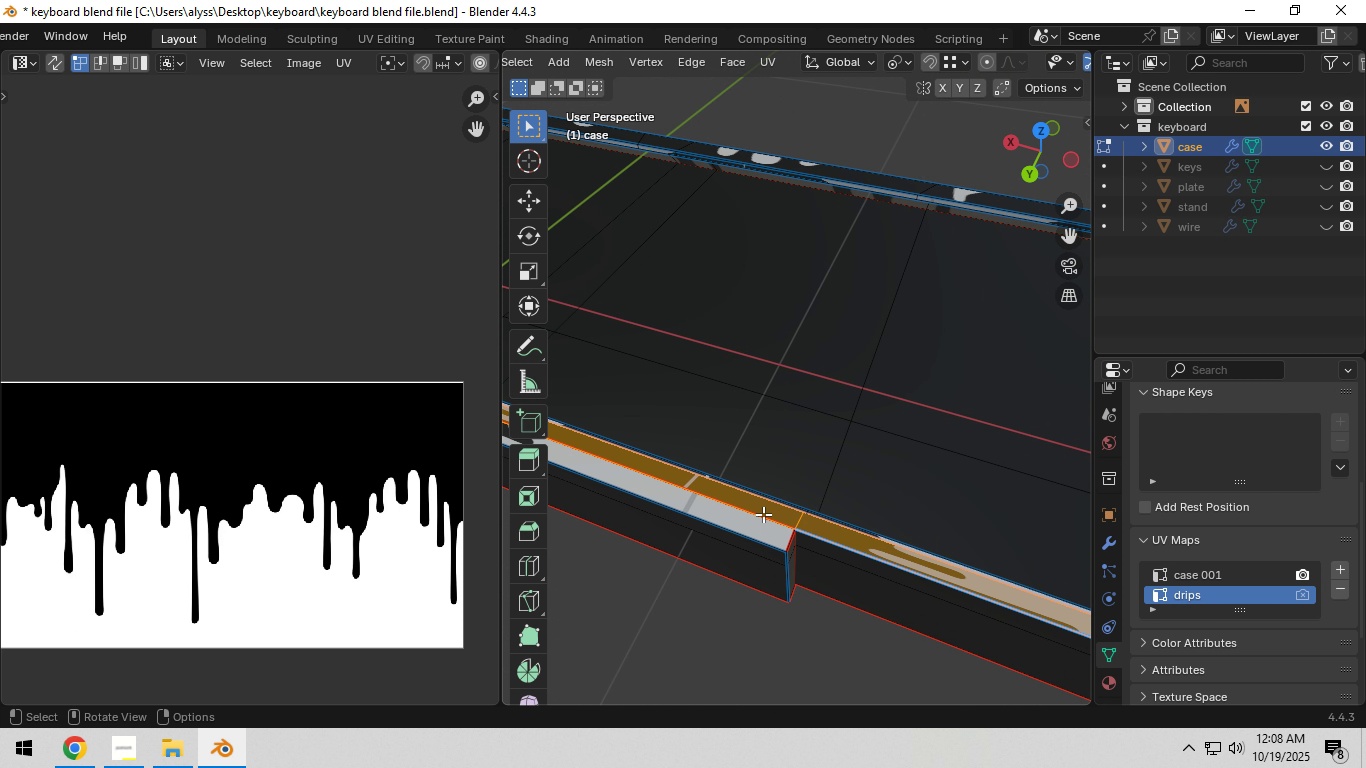 
hold_key(key=ControlLeft, duration=0.77)
left_click([762, 532])
 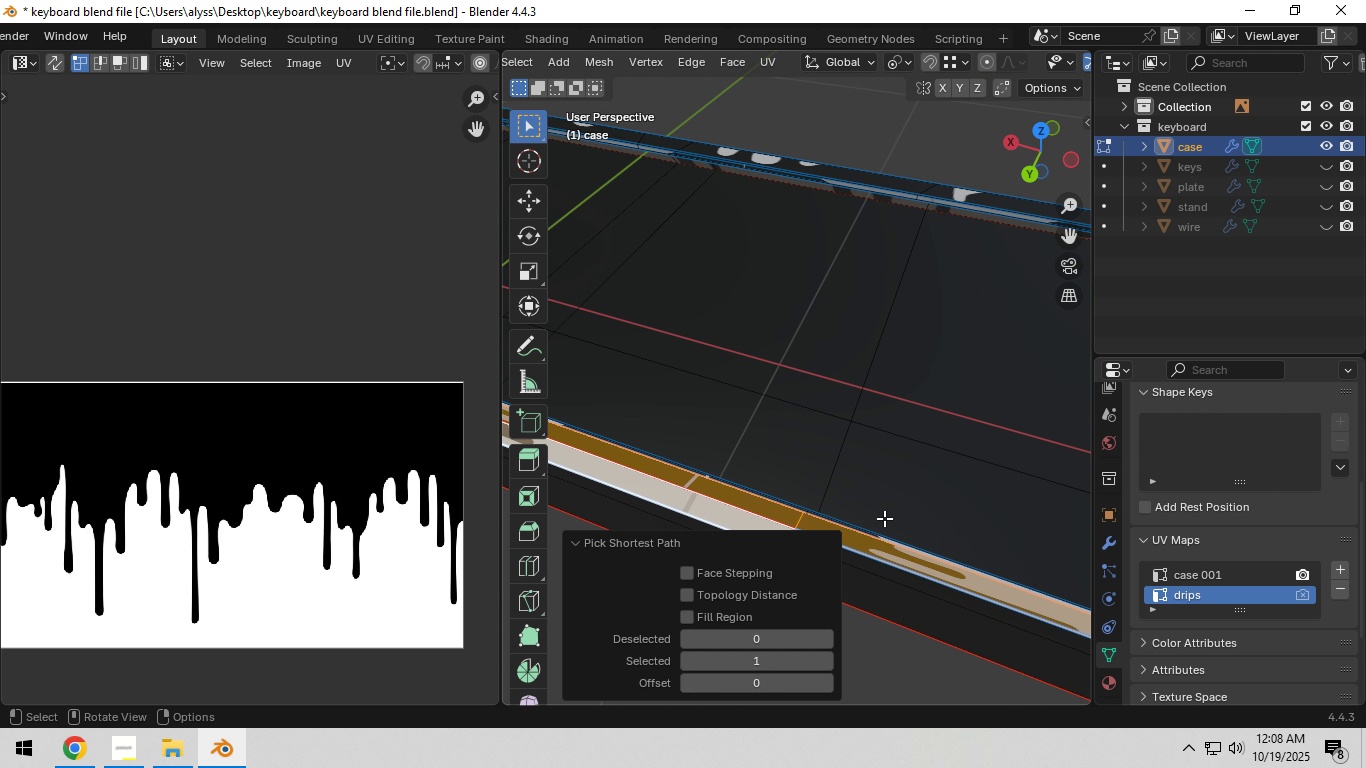 
scroll: coordinate [933, 520], scroll_direction: down, amount: 4.0
 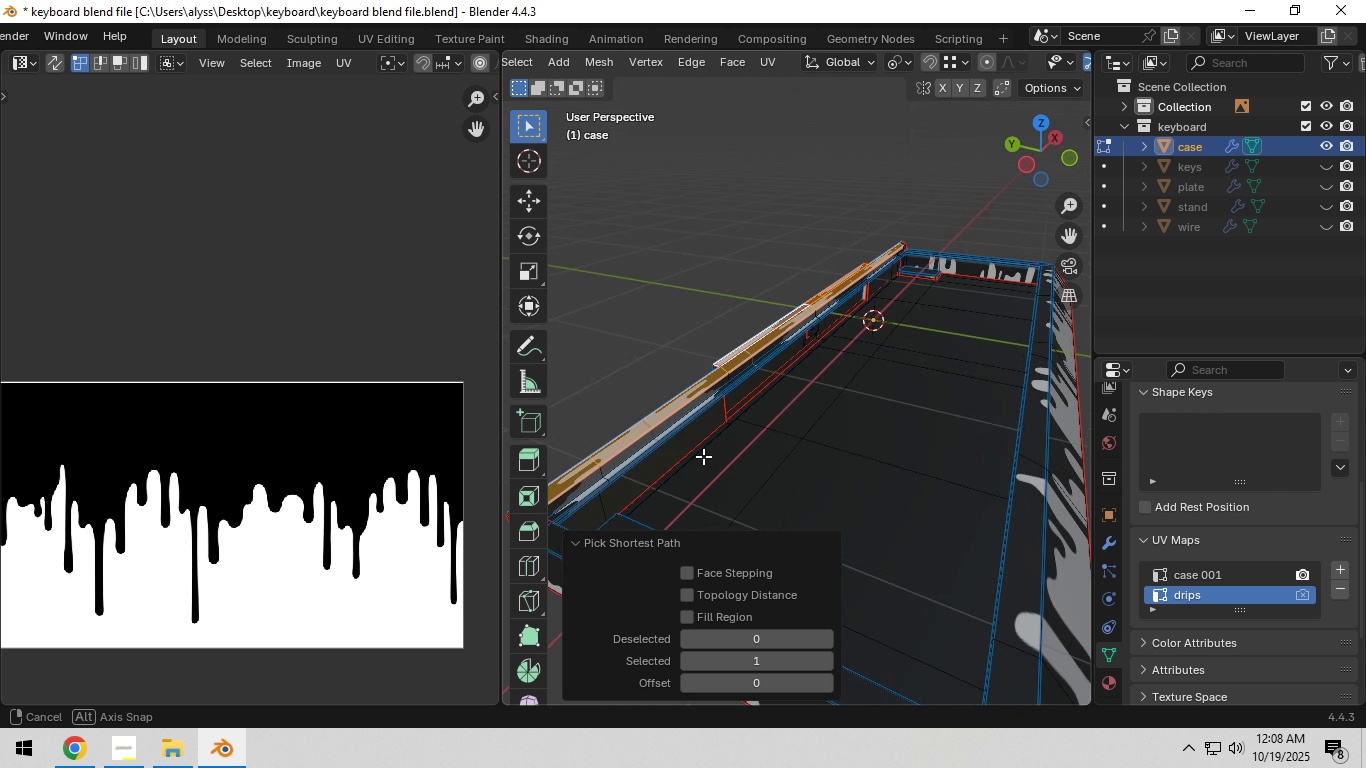 
hold_key(key=ShiftLeft, duration=0.35)
 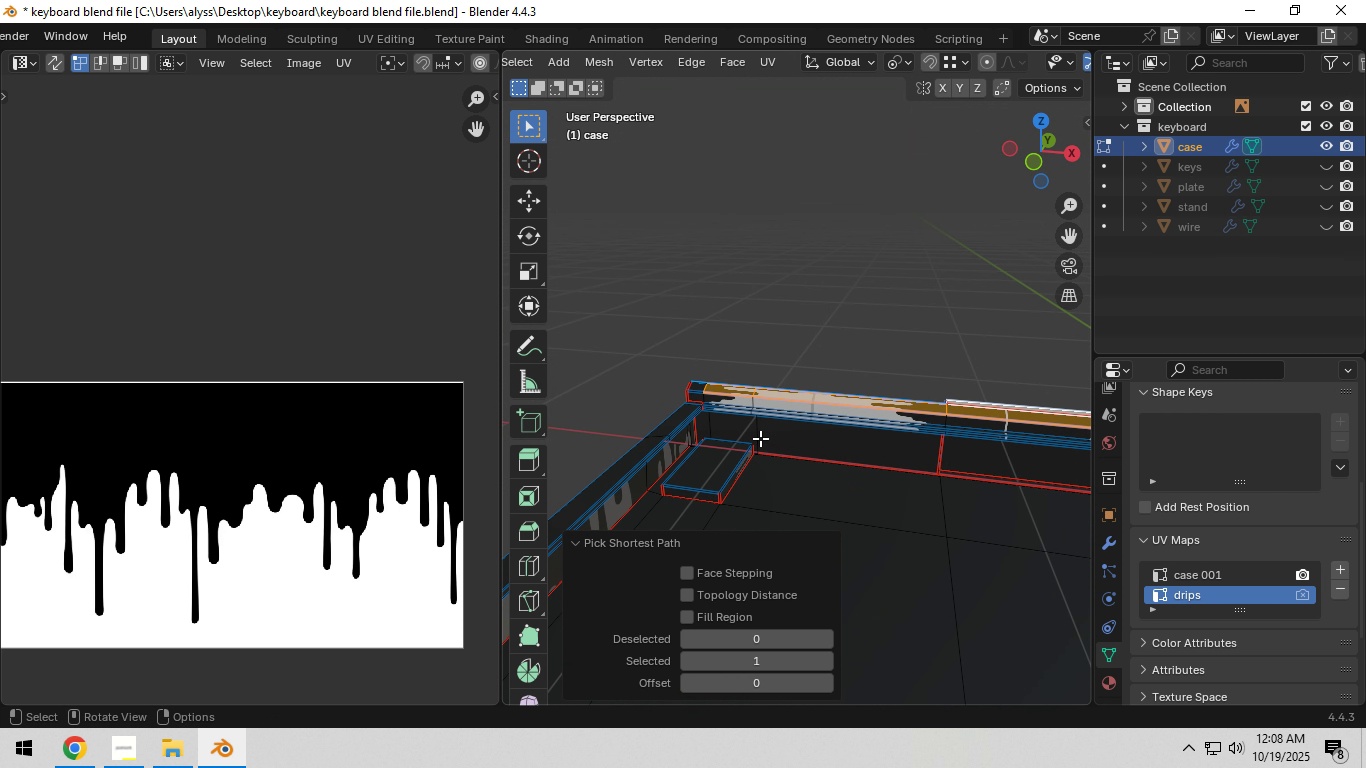 
scroll: coordinate [760, 438], scroll_direction: up, amount: 4.0
 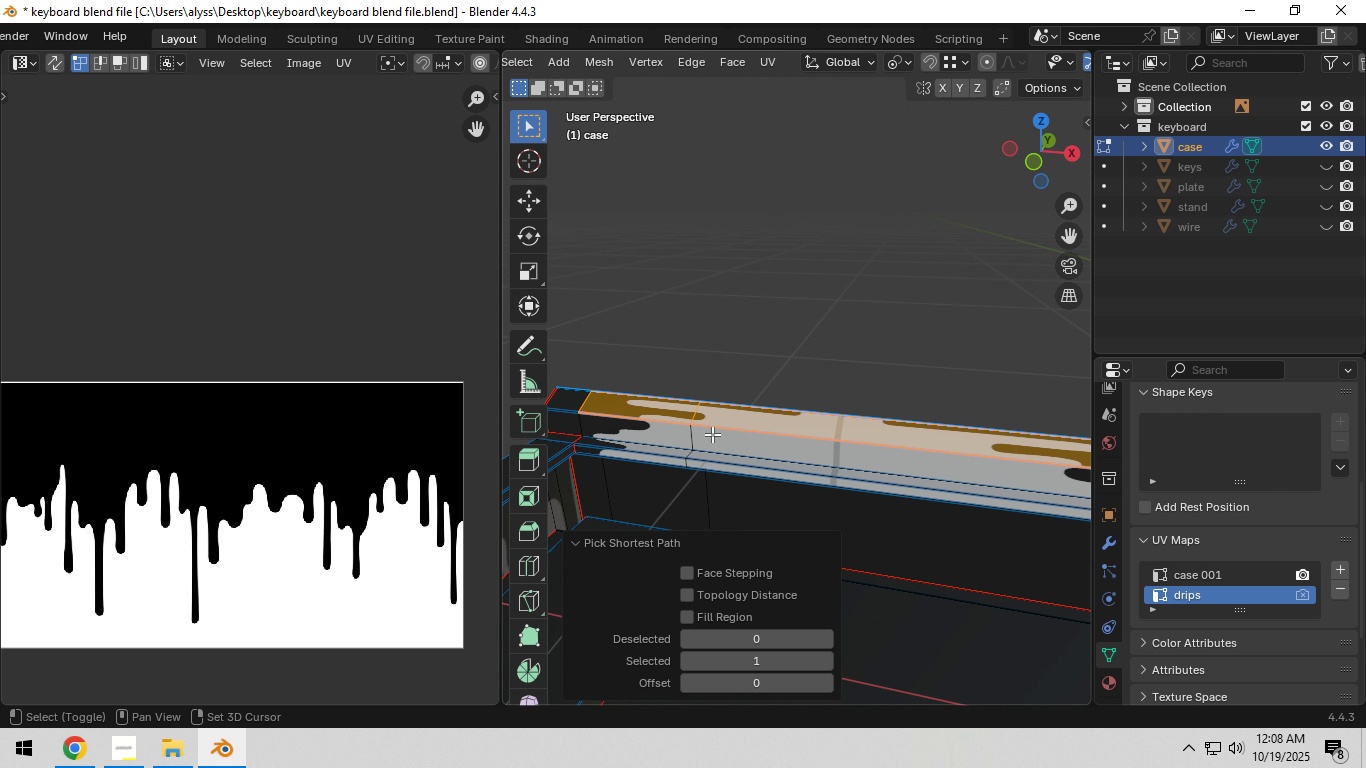 
hold_key(key=ShiftLeft, duration=0.48)
 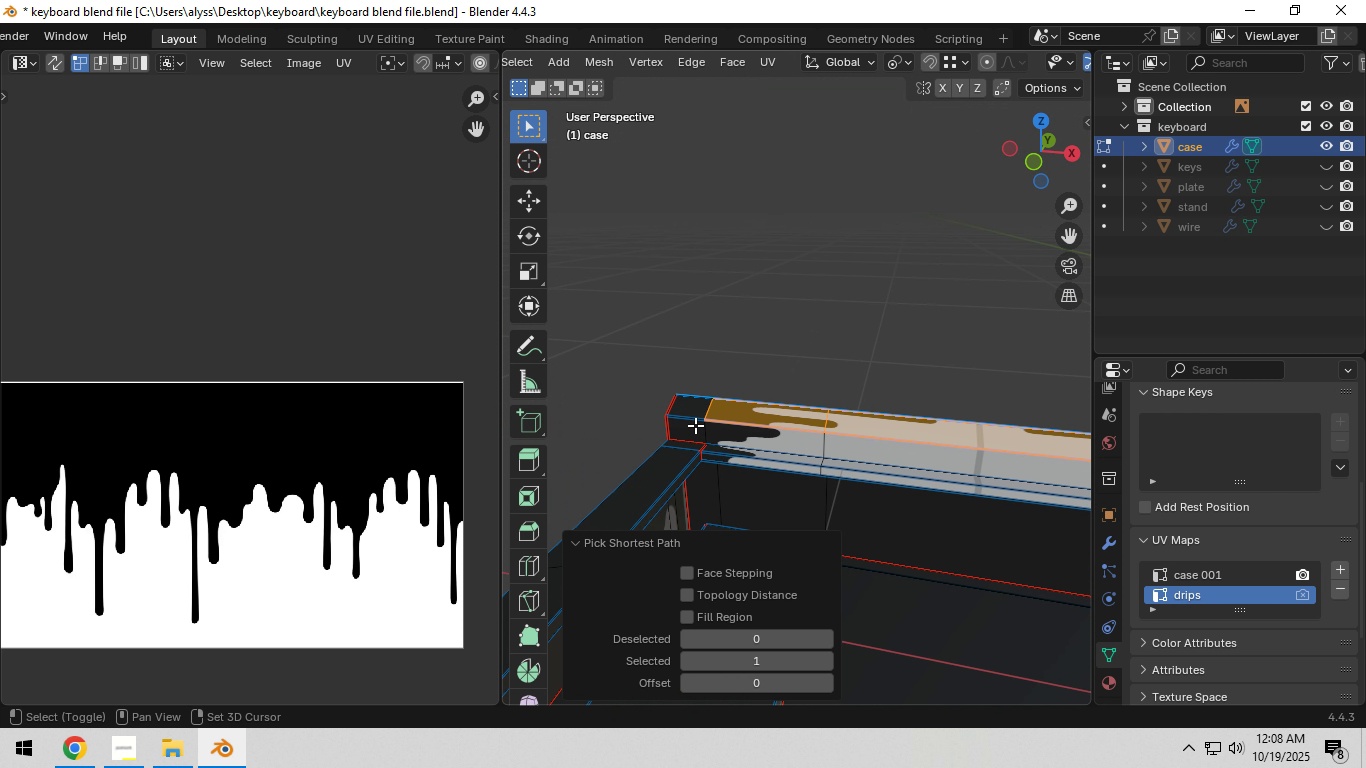 
hold_key(key=ShiftLeft, duration=0.77)
left_click([689, 413])
 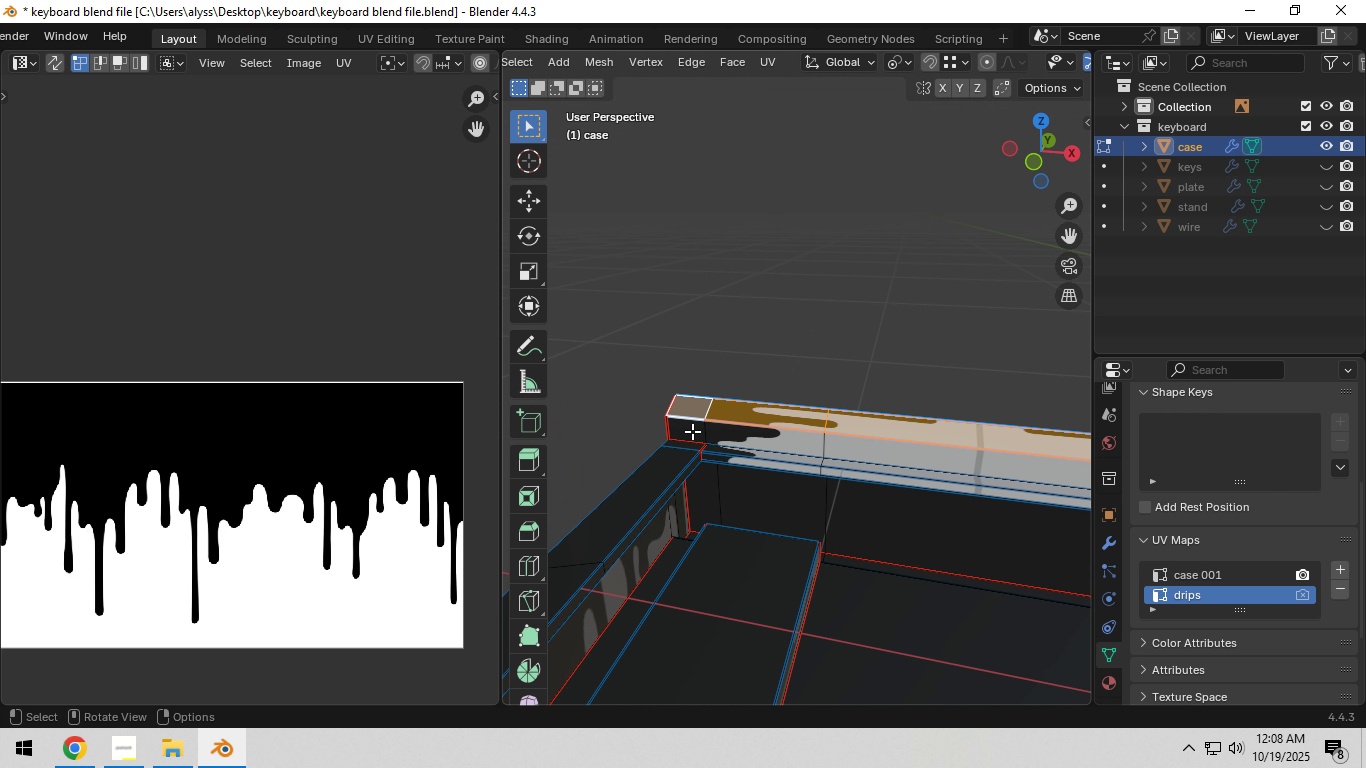 
hold_key(key=ShiftLeft, duration=0.41)
left_click([690, 431])
 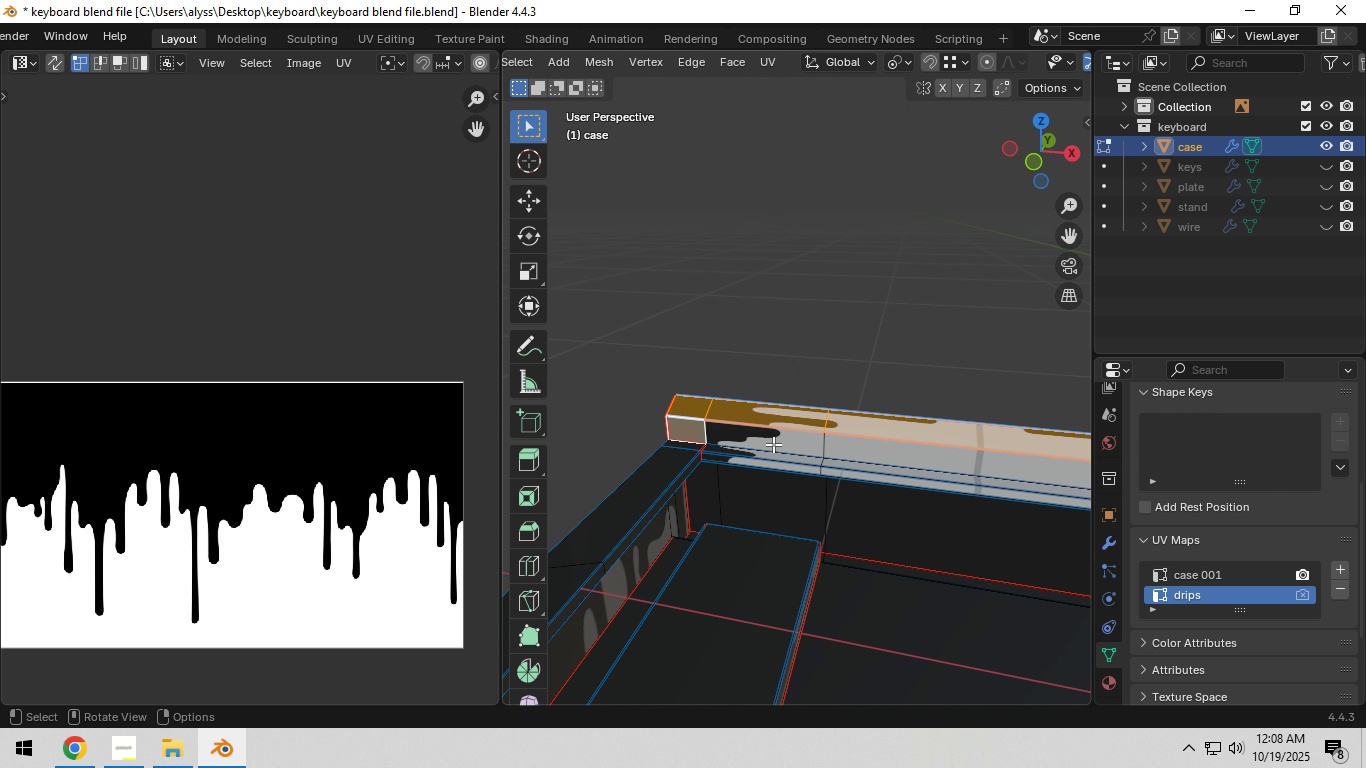 
scroll: coordinate [778, 444], scroll_direction: down, amount: 5.0
 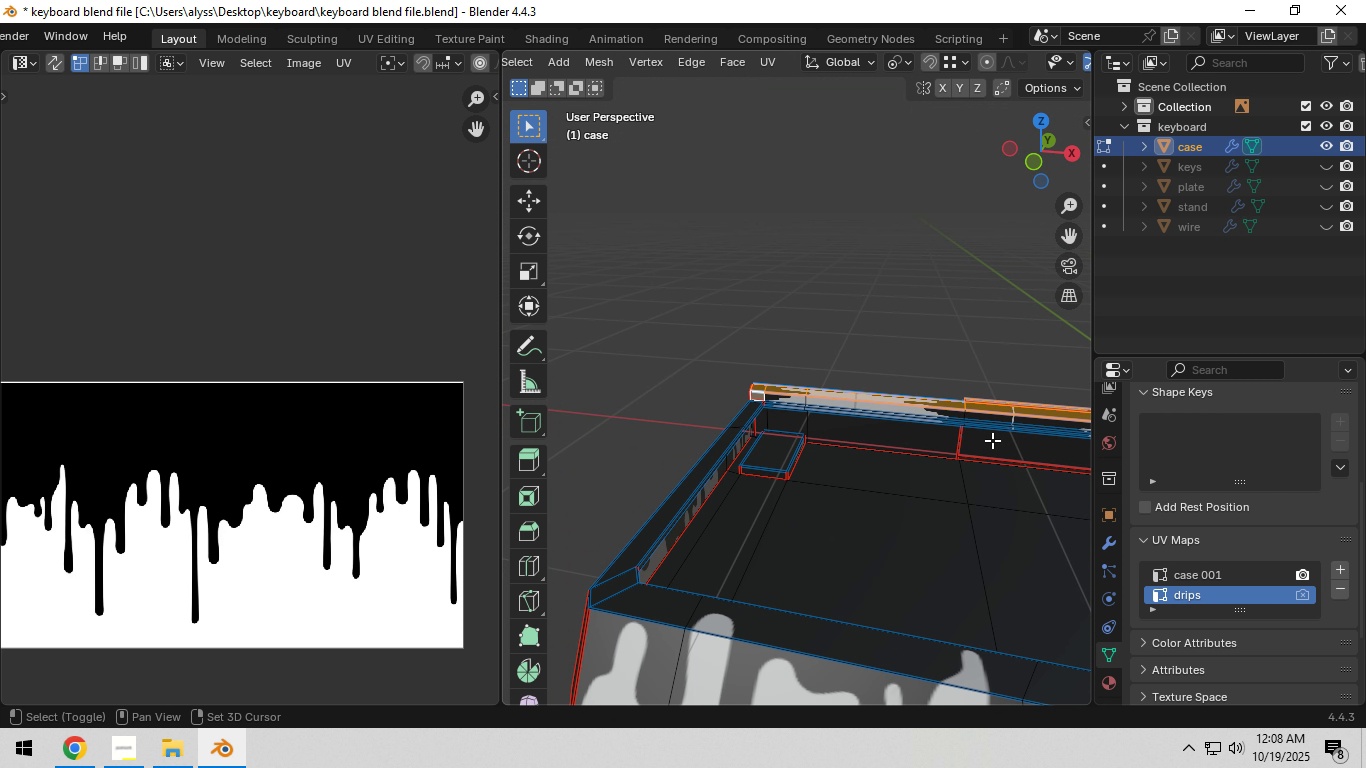 
hold_key(key=ShiftLeft, duration=1.18)
 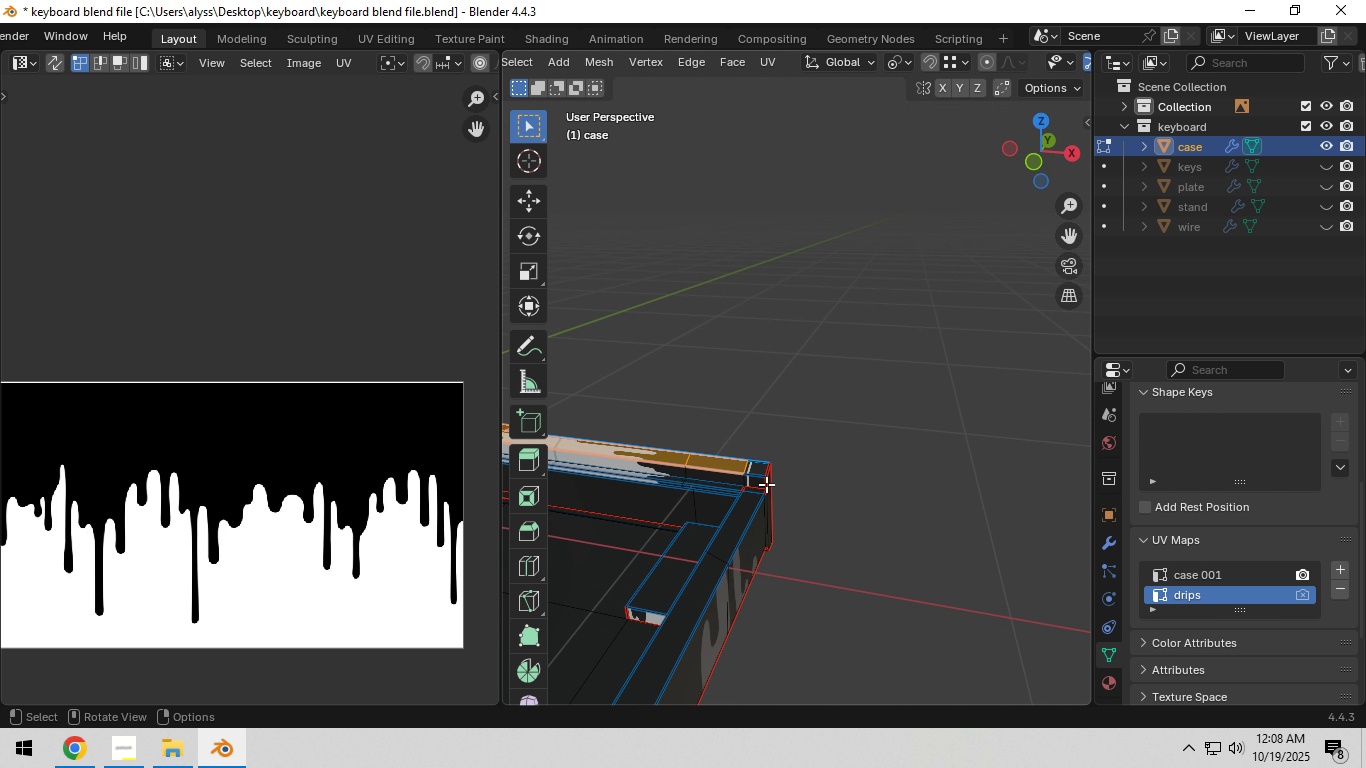 
hold_key(key=ControlLeft, duration=0.72)
left_click([760, 482])
 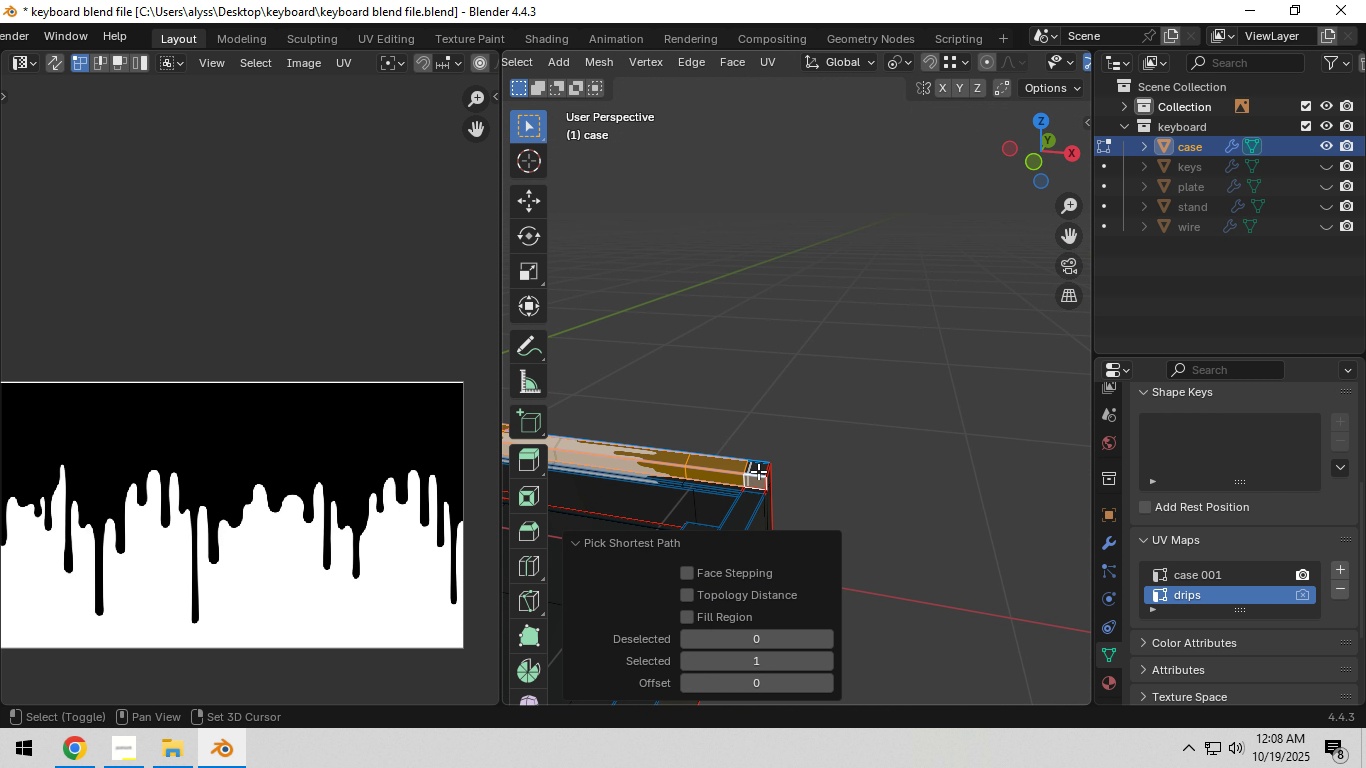 
hold_key(key=ShiftLeft, duration=0.54)
left_click([758, 471])
 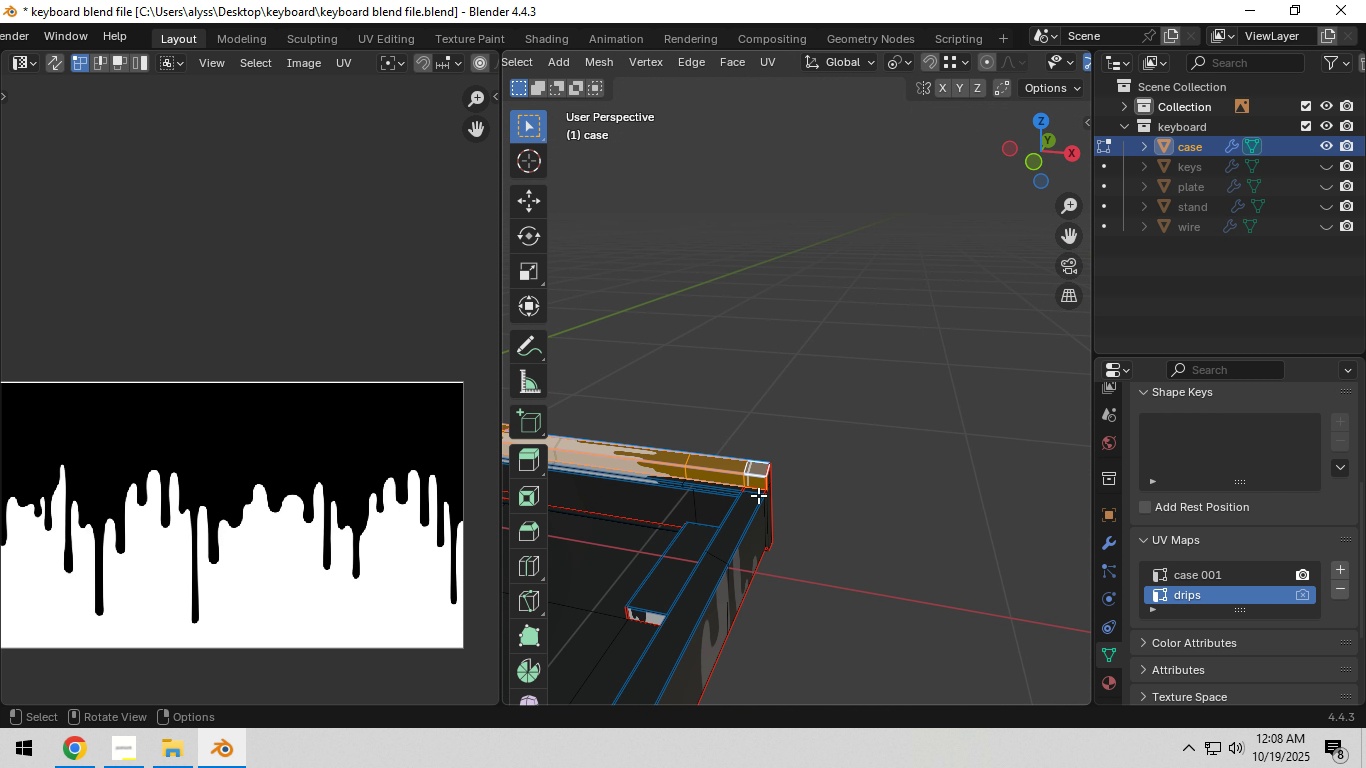 
scroll: coordinate [767, 502], scroll_direction: up, amount: 2.0
 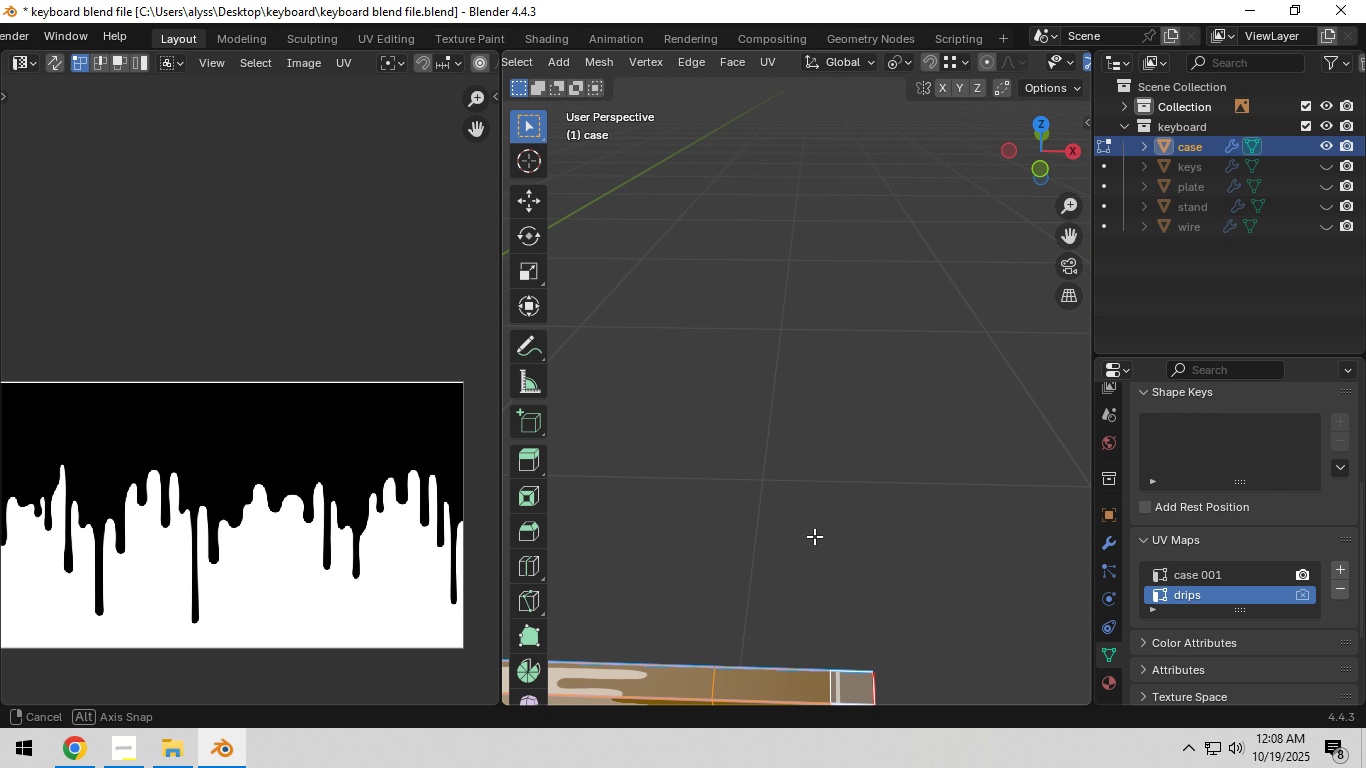 
hold_key(key=ShiftLeft, duration=0.69)
 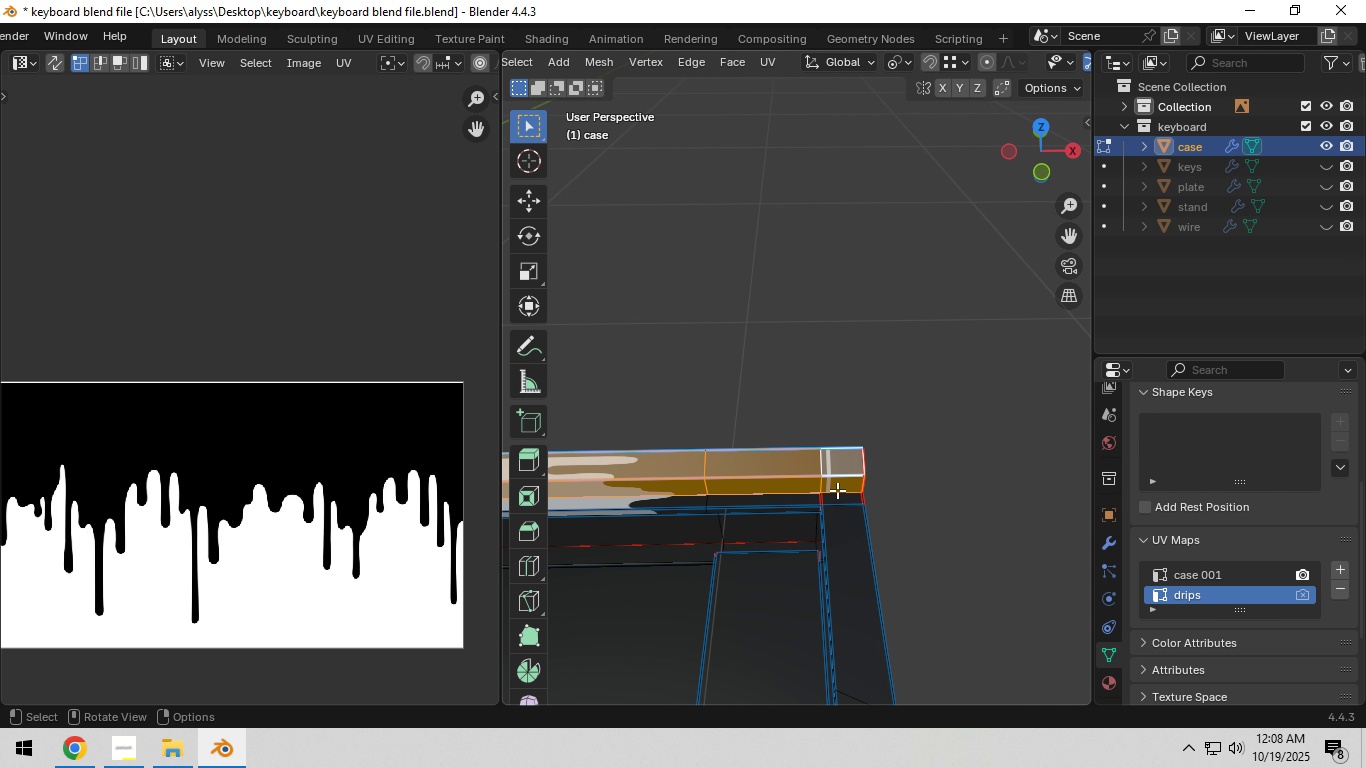 
hold_key(key=ShiftLeft, duration=0.63)
left_click([839, 498])
 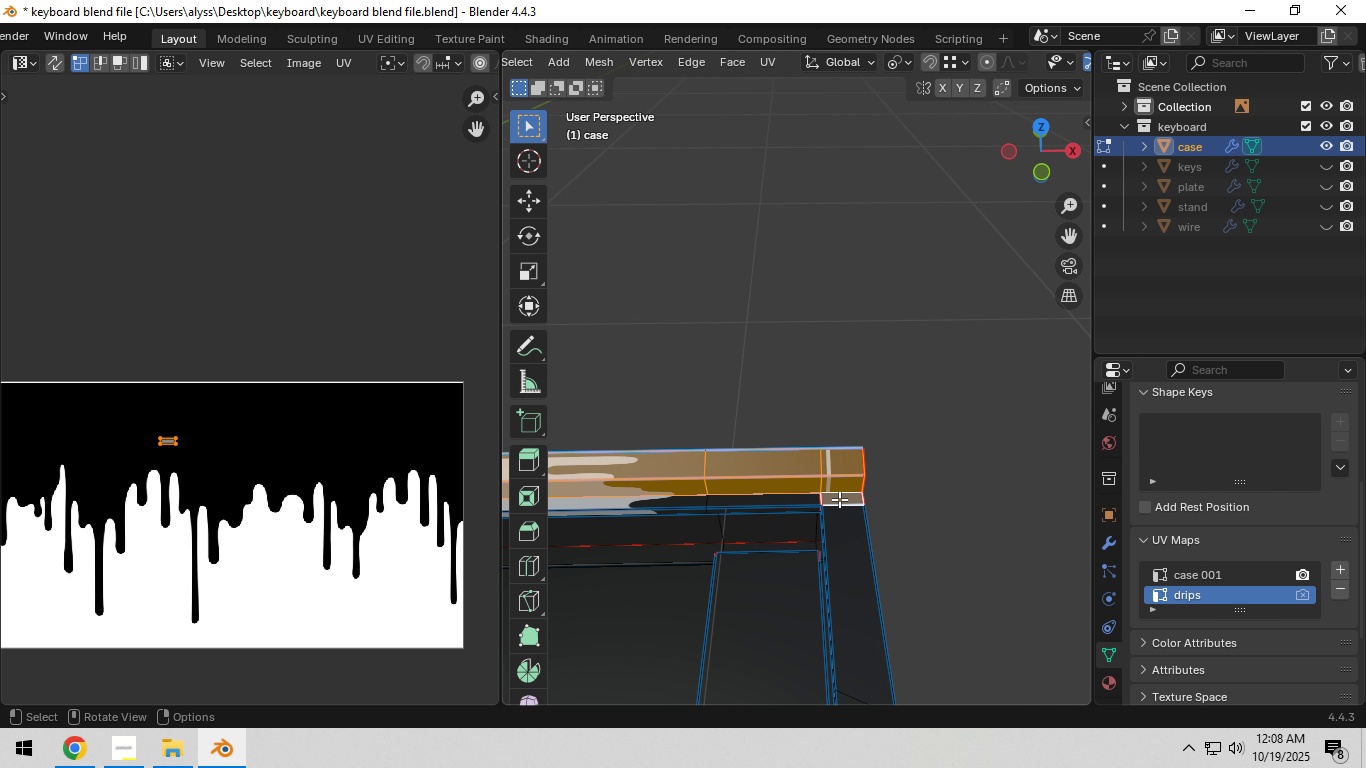 
scroll: coordinate [839, 500], scroll_direction: down, amount: 3.0
 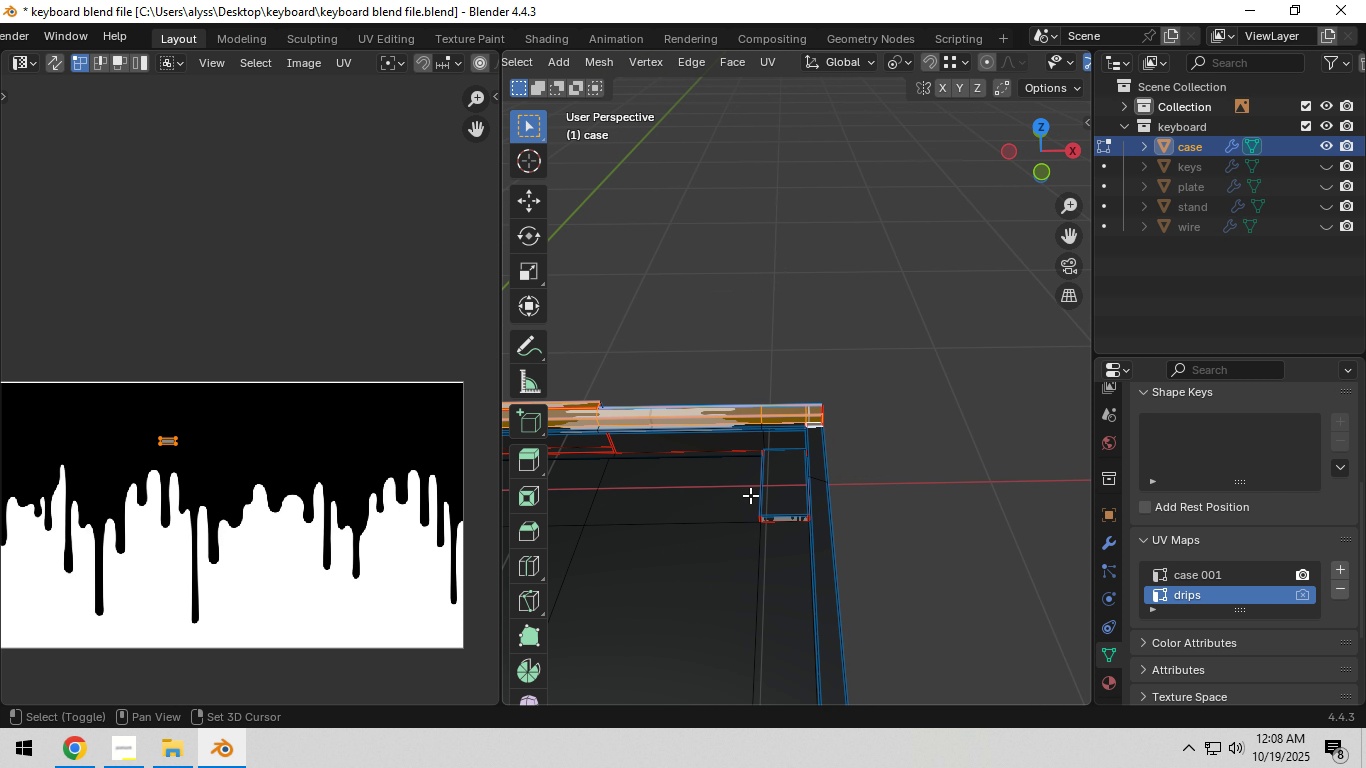 
hold_key(key=ShiftLeft, duration=1.08)
 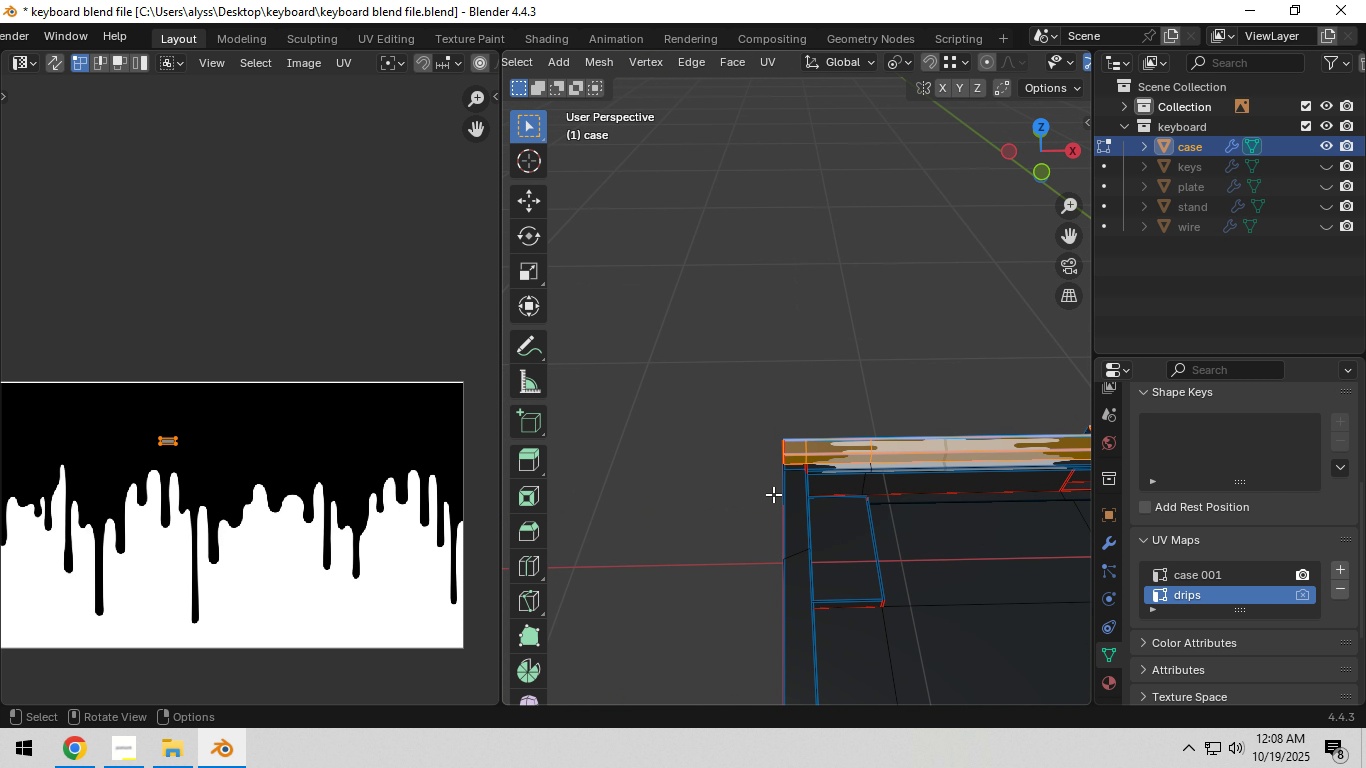 
scroll: coordinate [773, 494], scroll_direction: up, amount: 3.0
 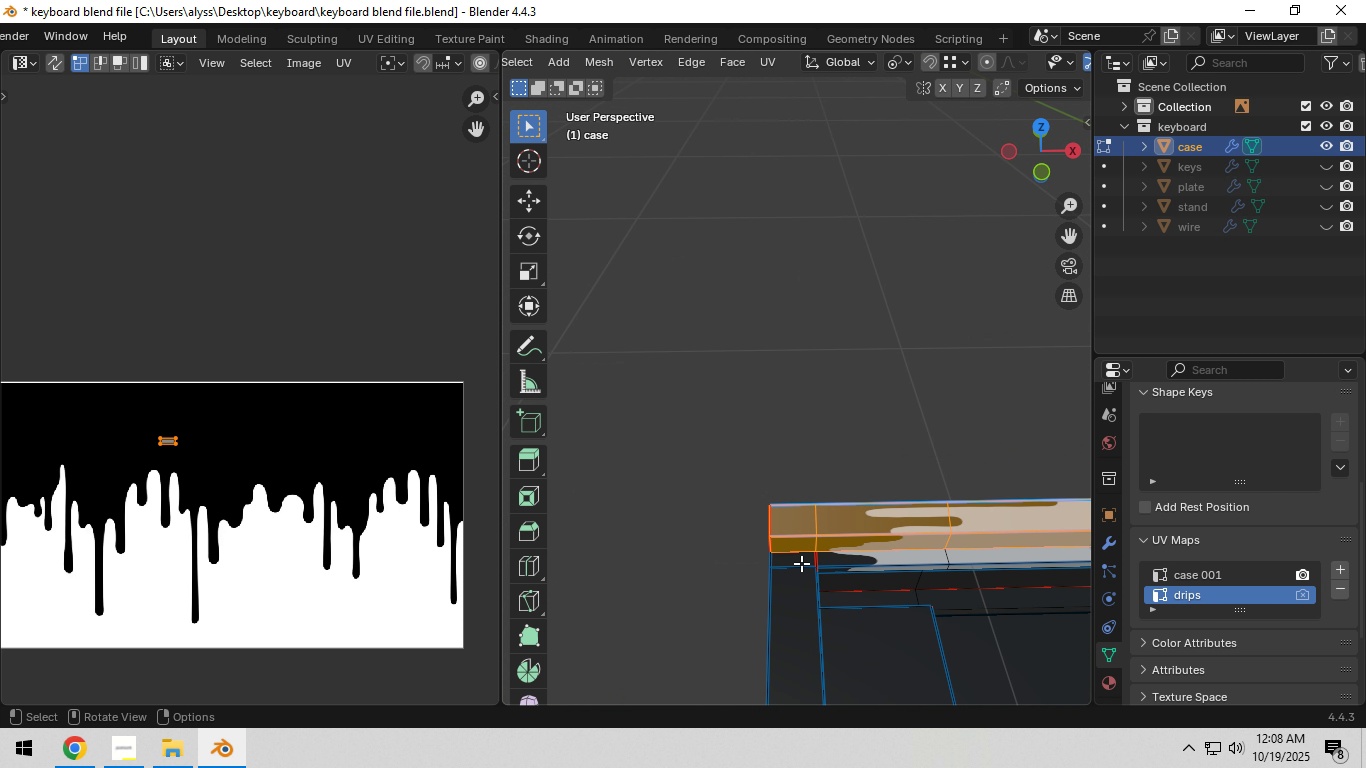 
hold_key(key=ControlLeft, duration=0.64)
left_click([790, 560])
 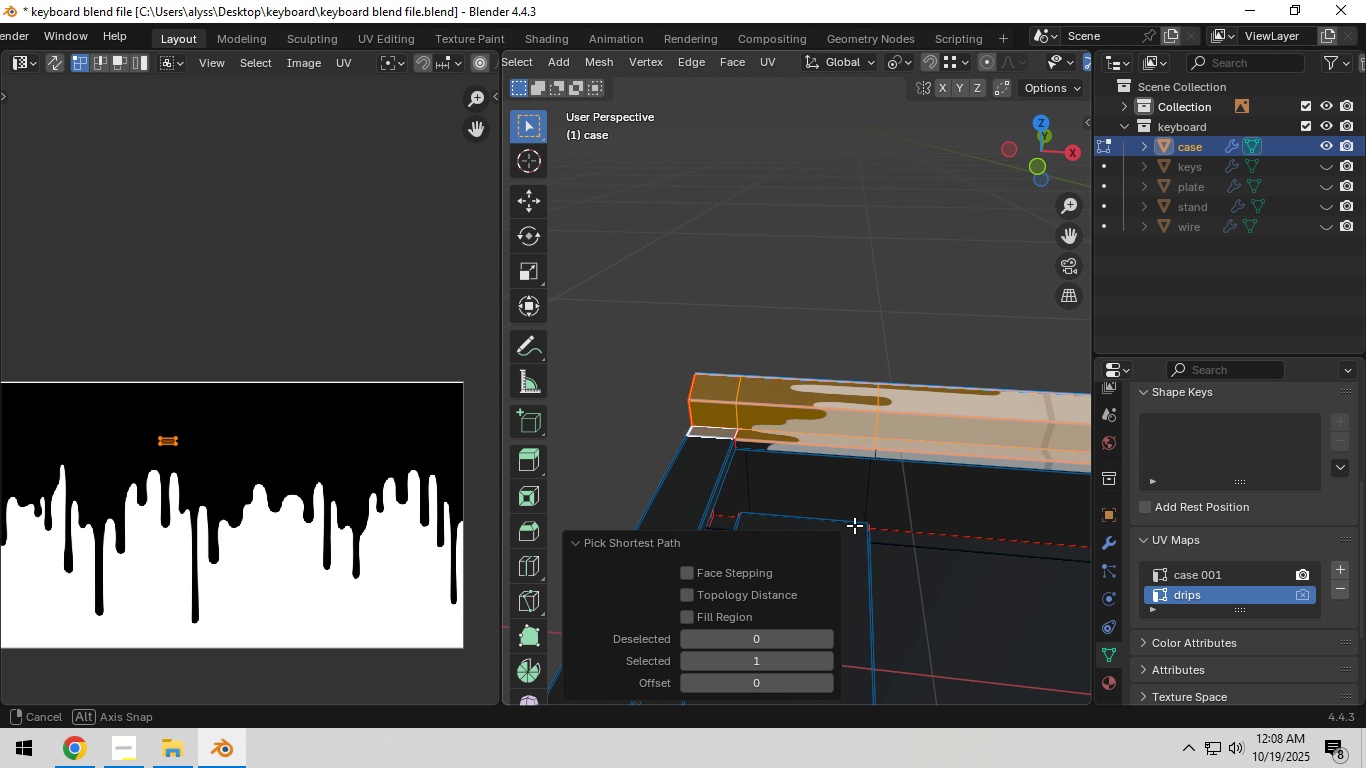 
hold_key(key=ShiftLeft, duration=1.2)
left_click([757, 449])
 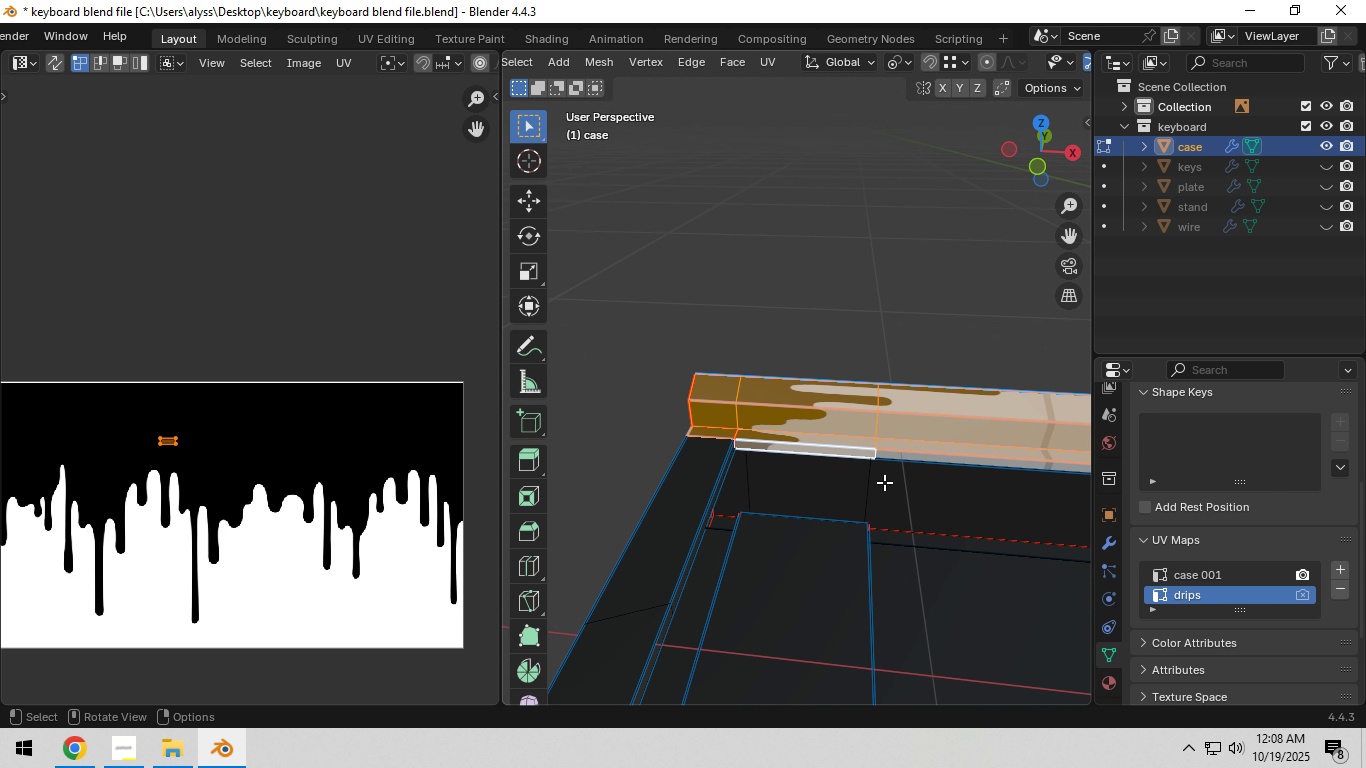 
scroll: coordinate [887, 482], scroll_direction: down, amount: 3.0
 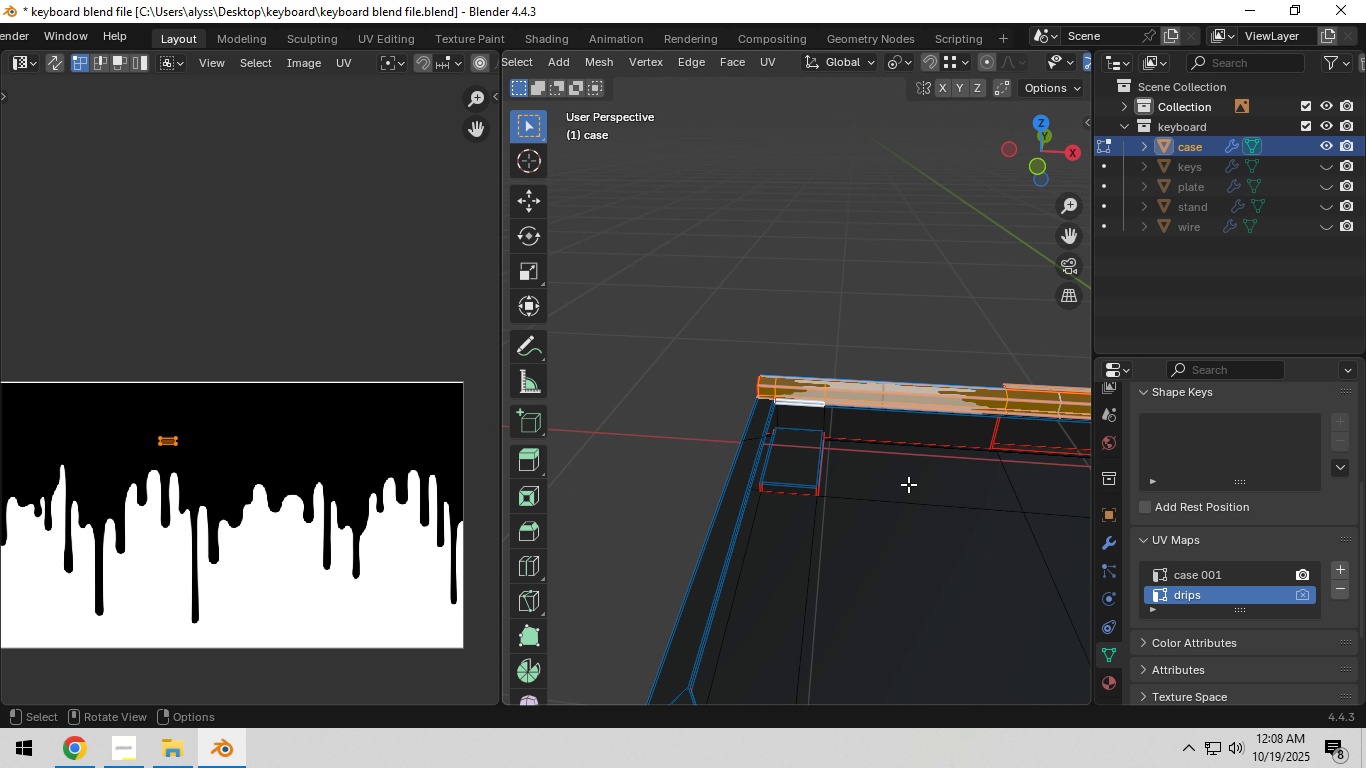 
hold_key(key=ShiftLeft, duration=1.54)
 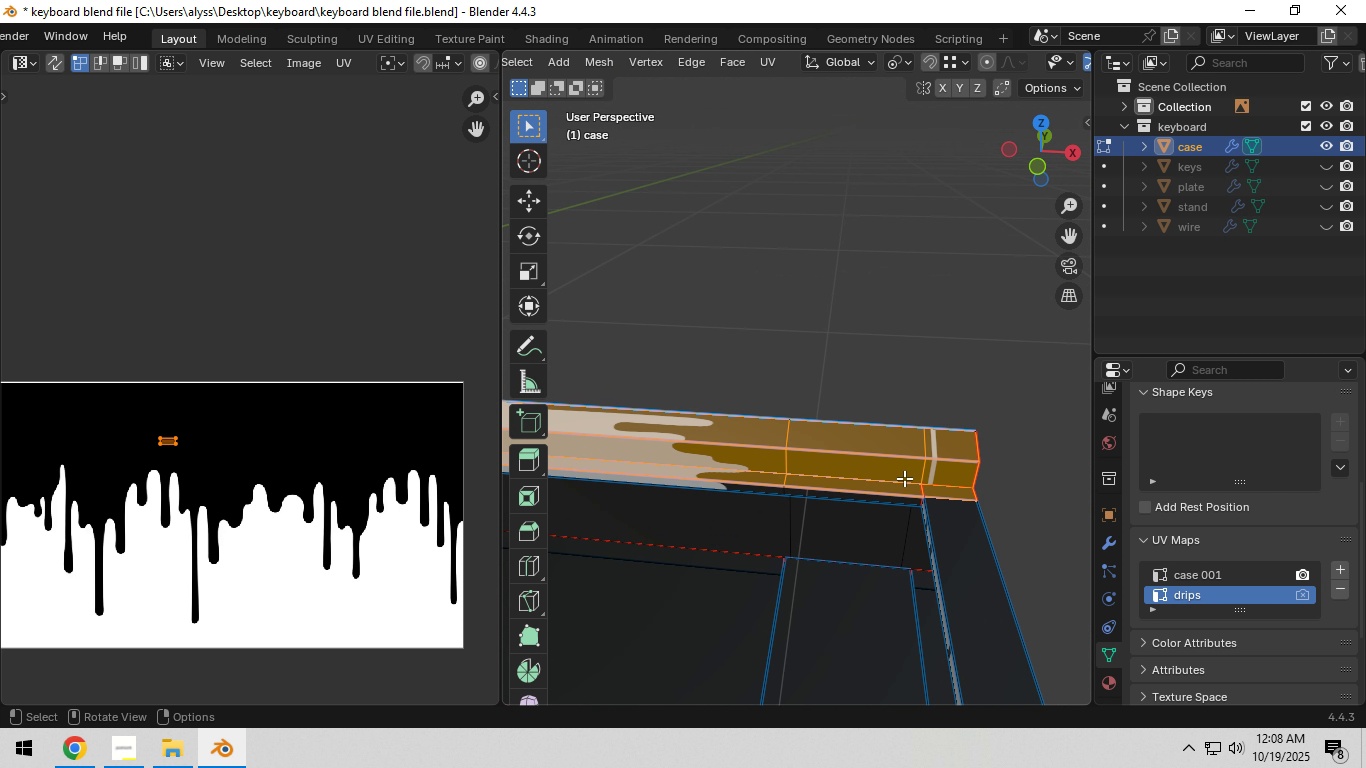 
key(Shift+ShiftLeft)
 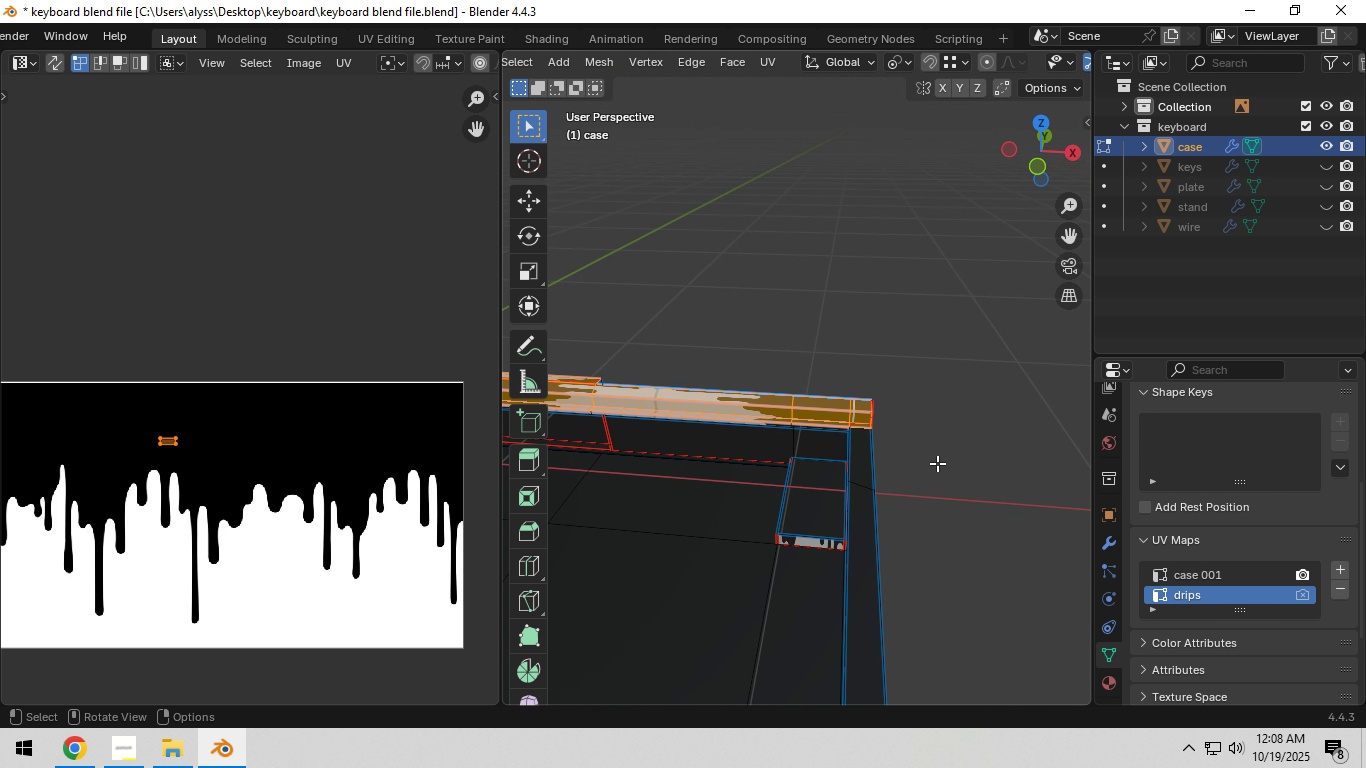 
key(Shift+ShiftLeft)
 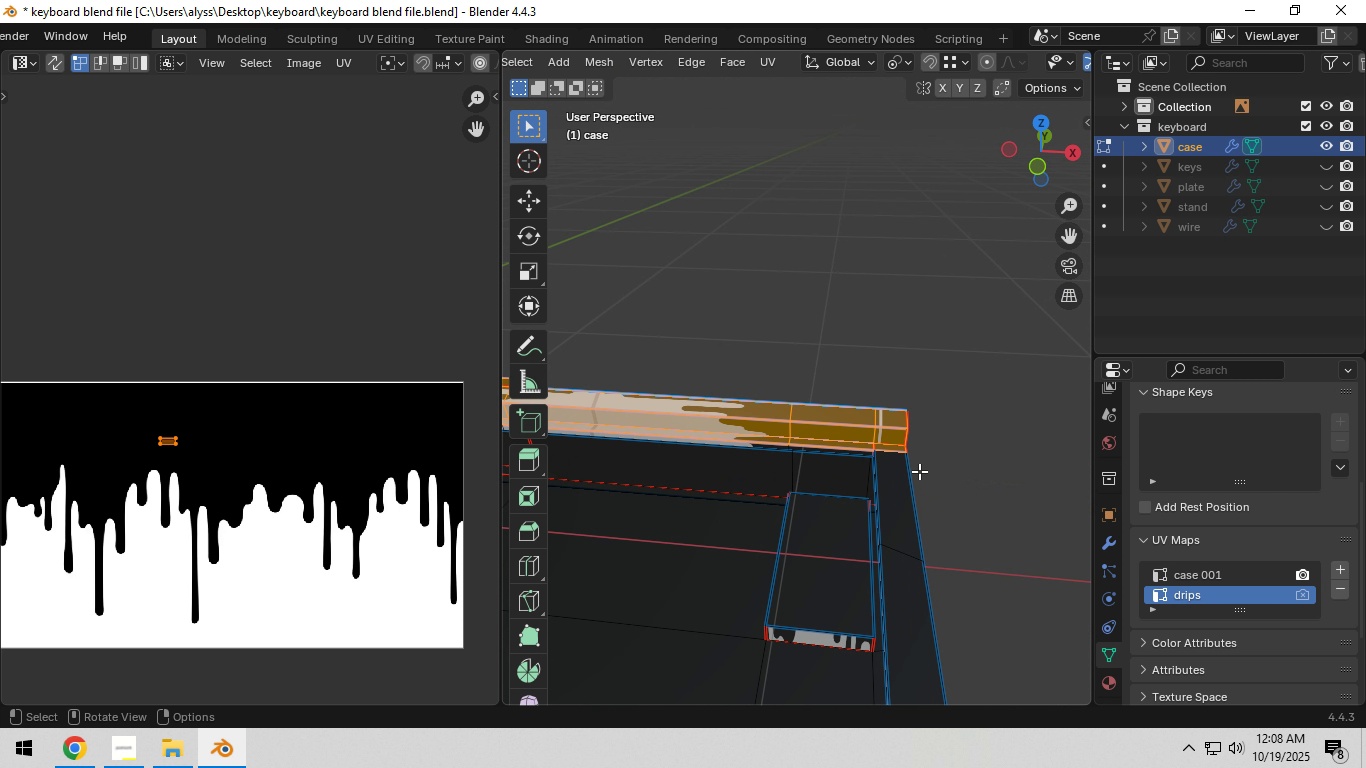 
scroll: coordinate [916, 472], scroll_direction: up, amount: 2.0
 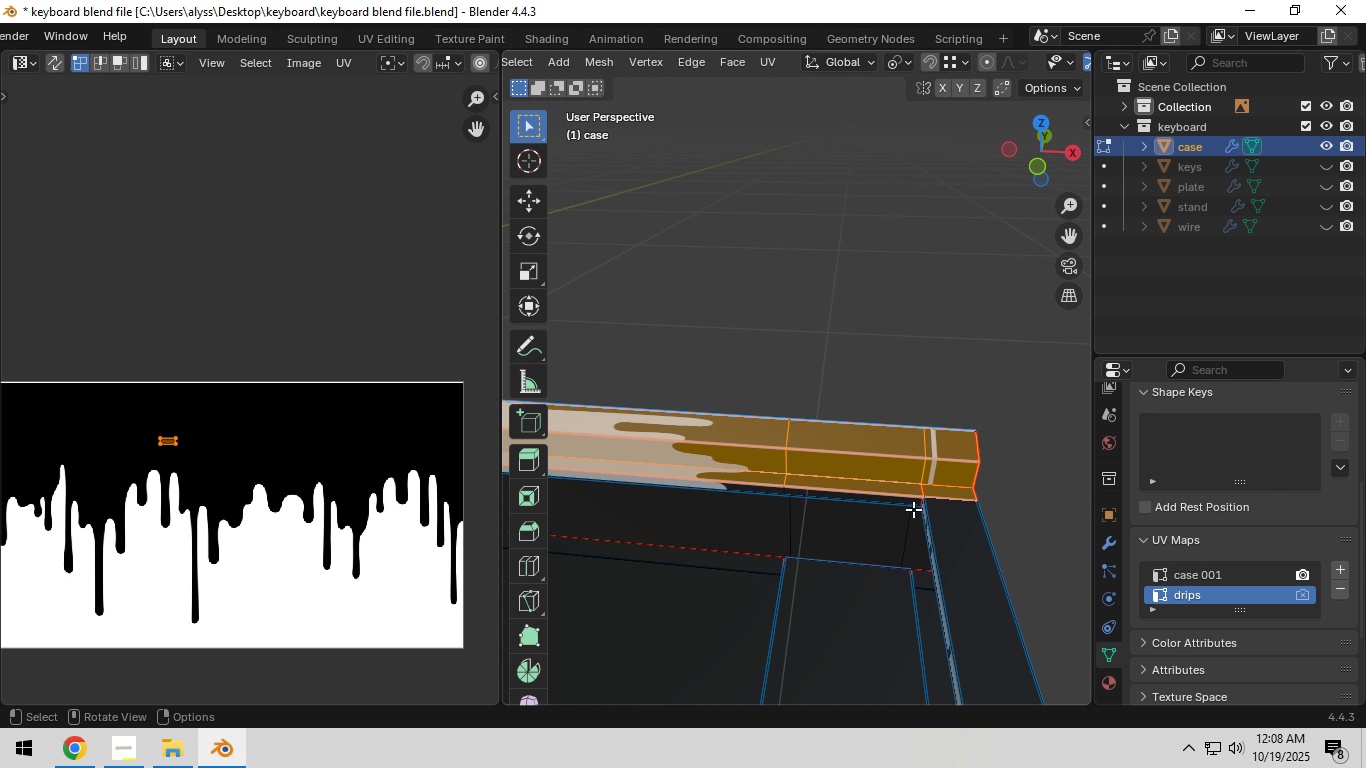 
hold_key(key=ControlLeft, duration=0.55)
left_click([903, 501])
 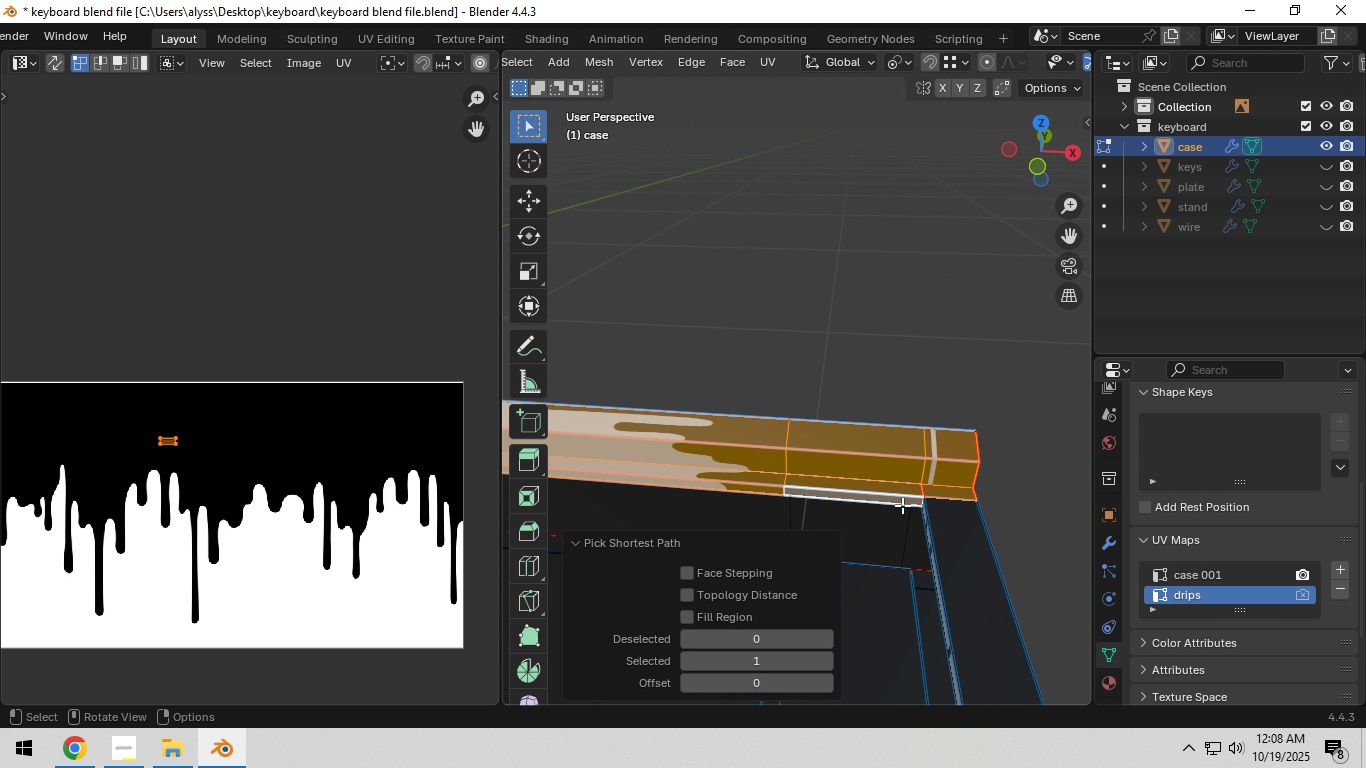 
hold_key(key=ControlLeft, duration=1.5)
 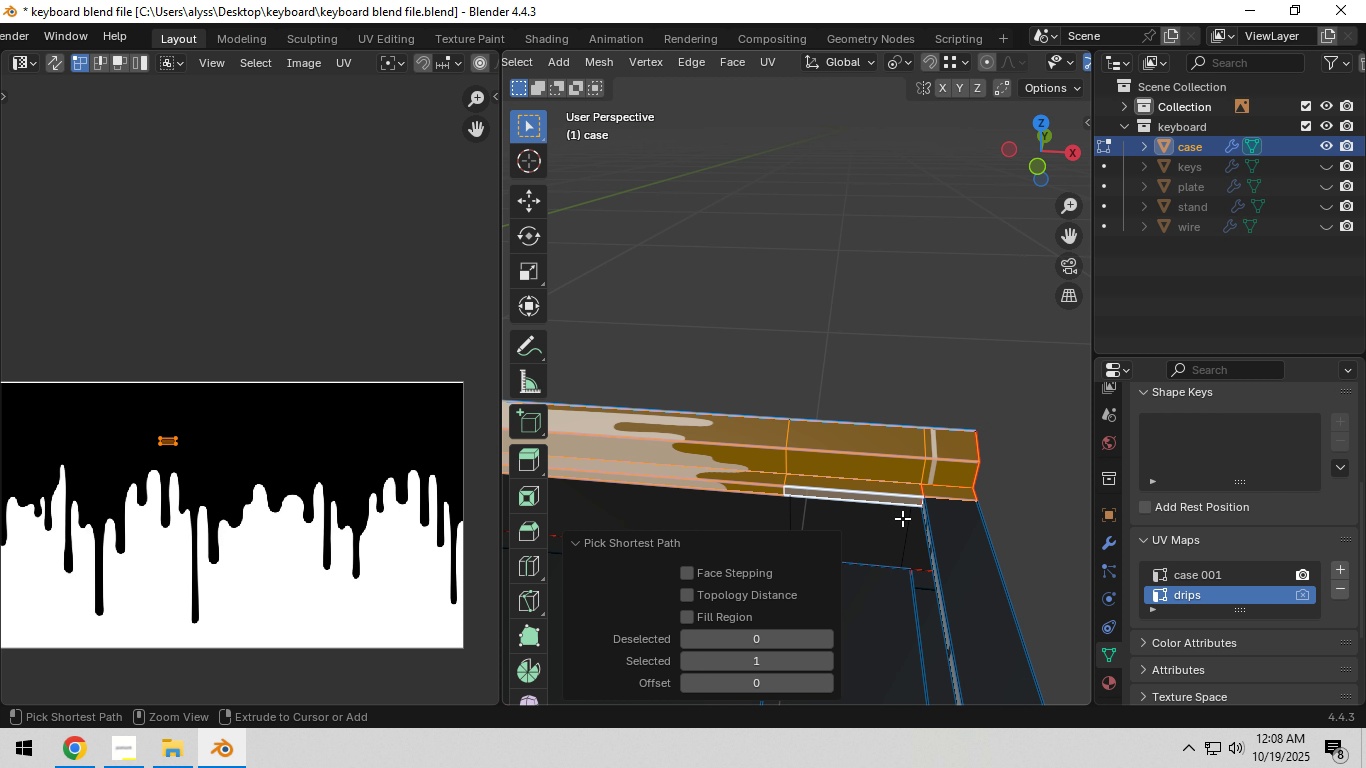 
key(Control+E)
 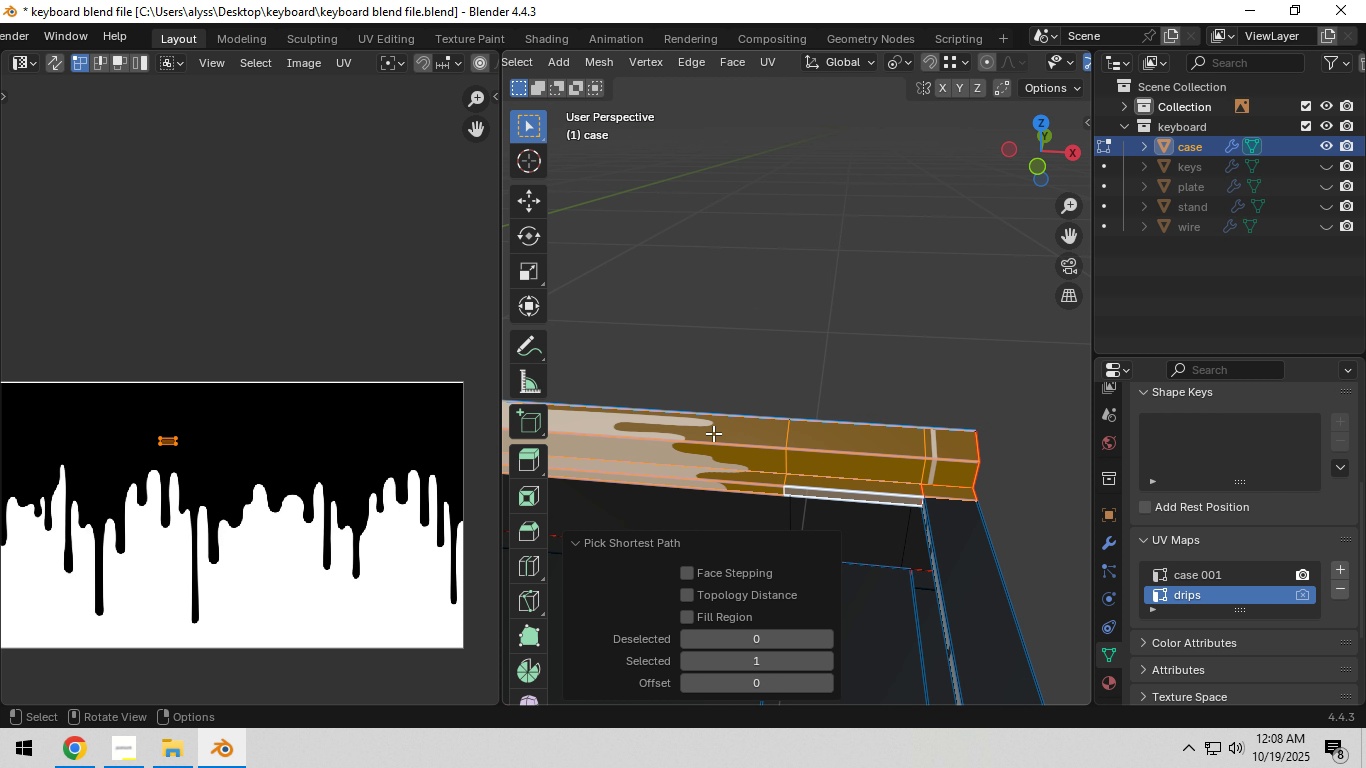 
key(U)
 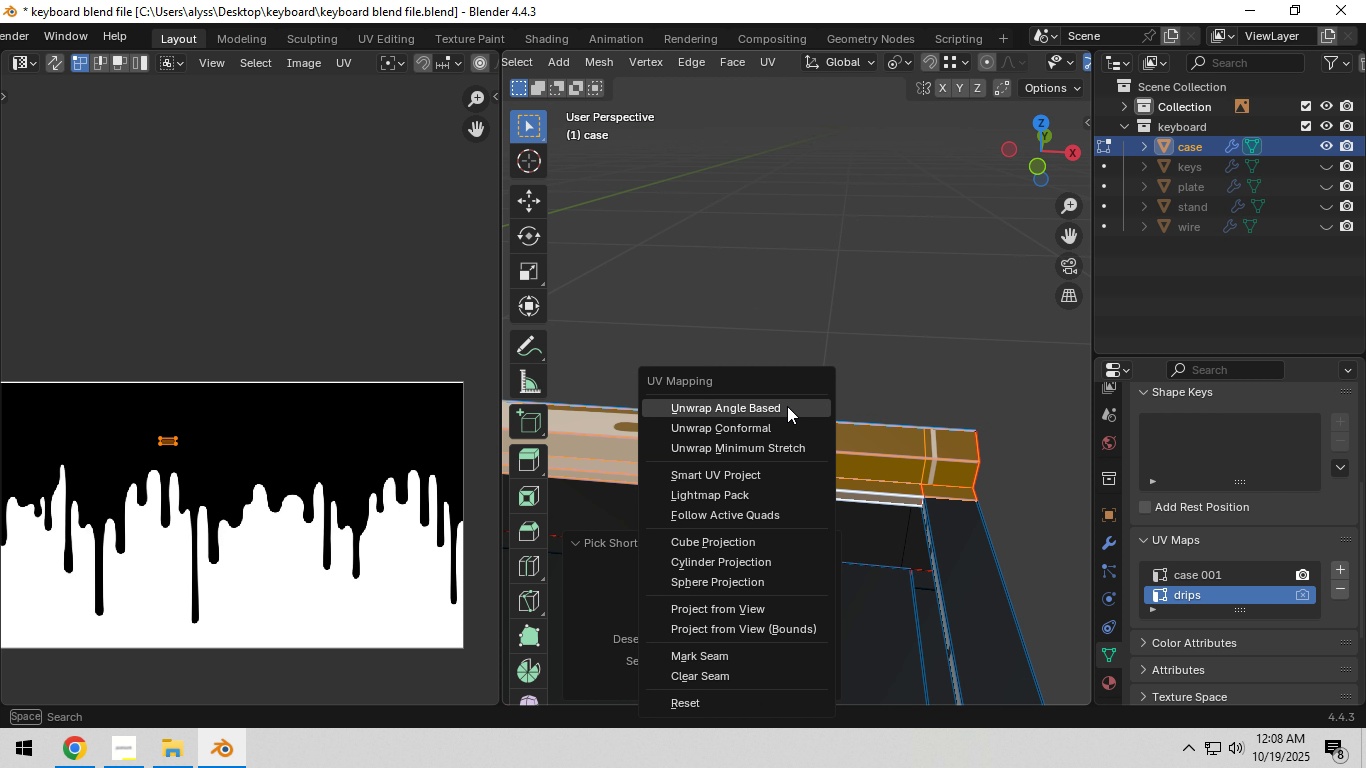 
left_click([787, 406])
 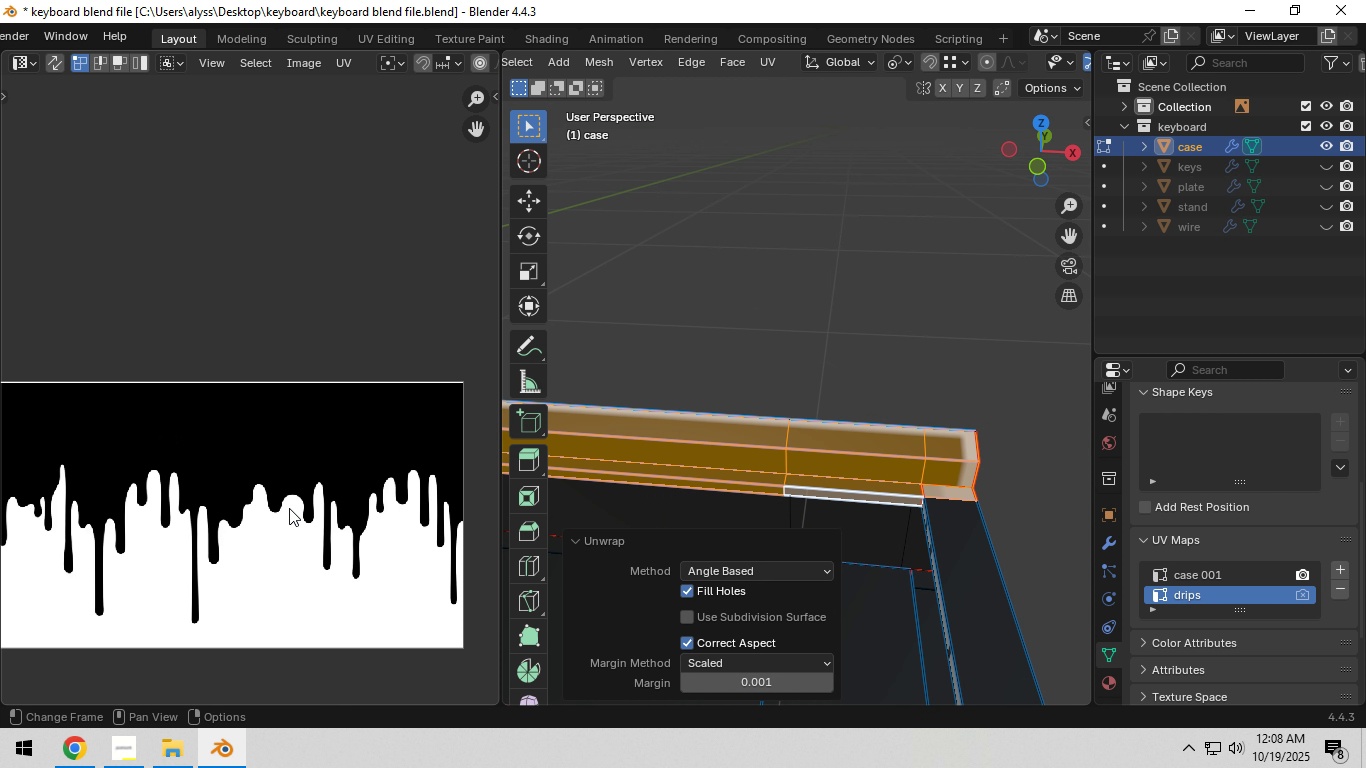 
scroll: coordinate [289, 508], scroll_direction: down, amount: 5.0
 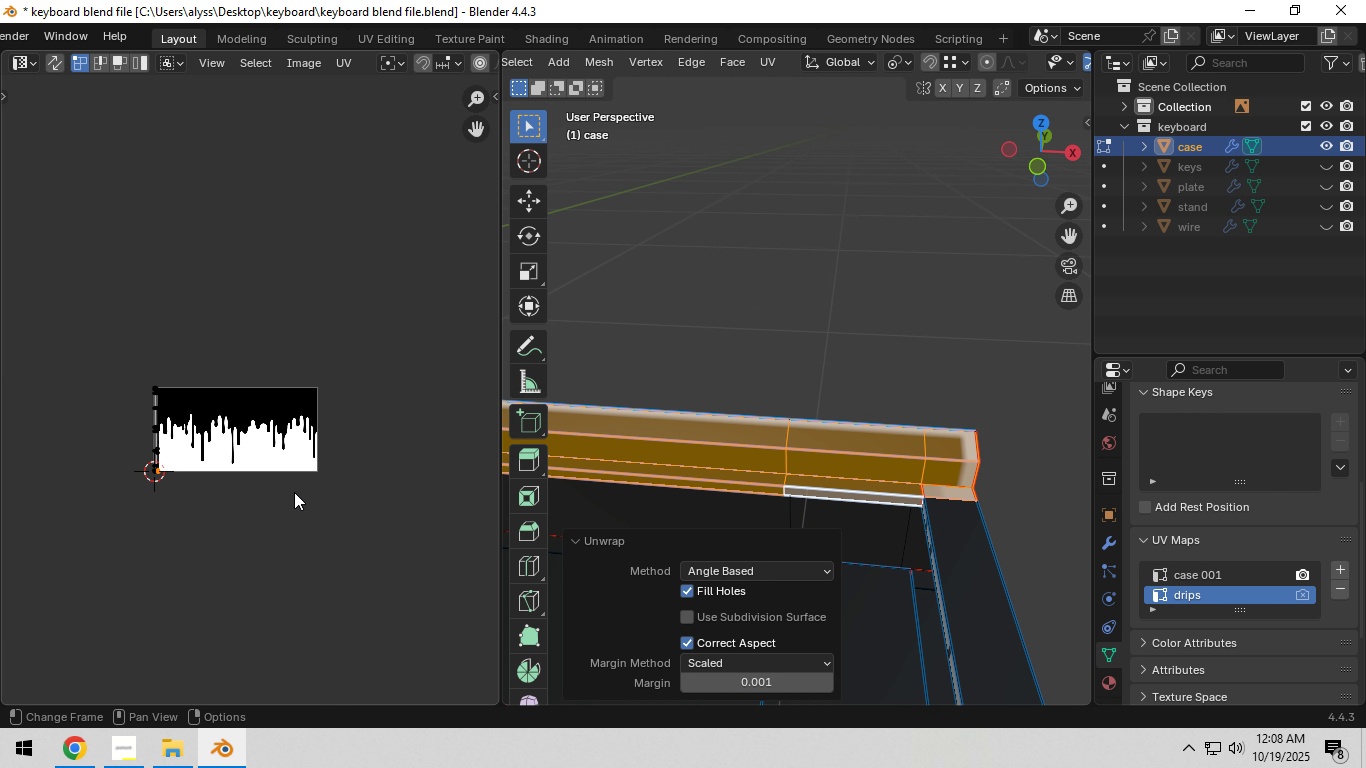 
type(ar)
 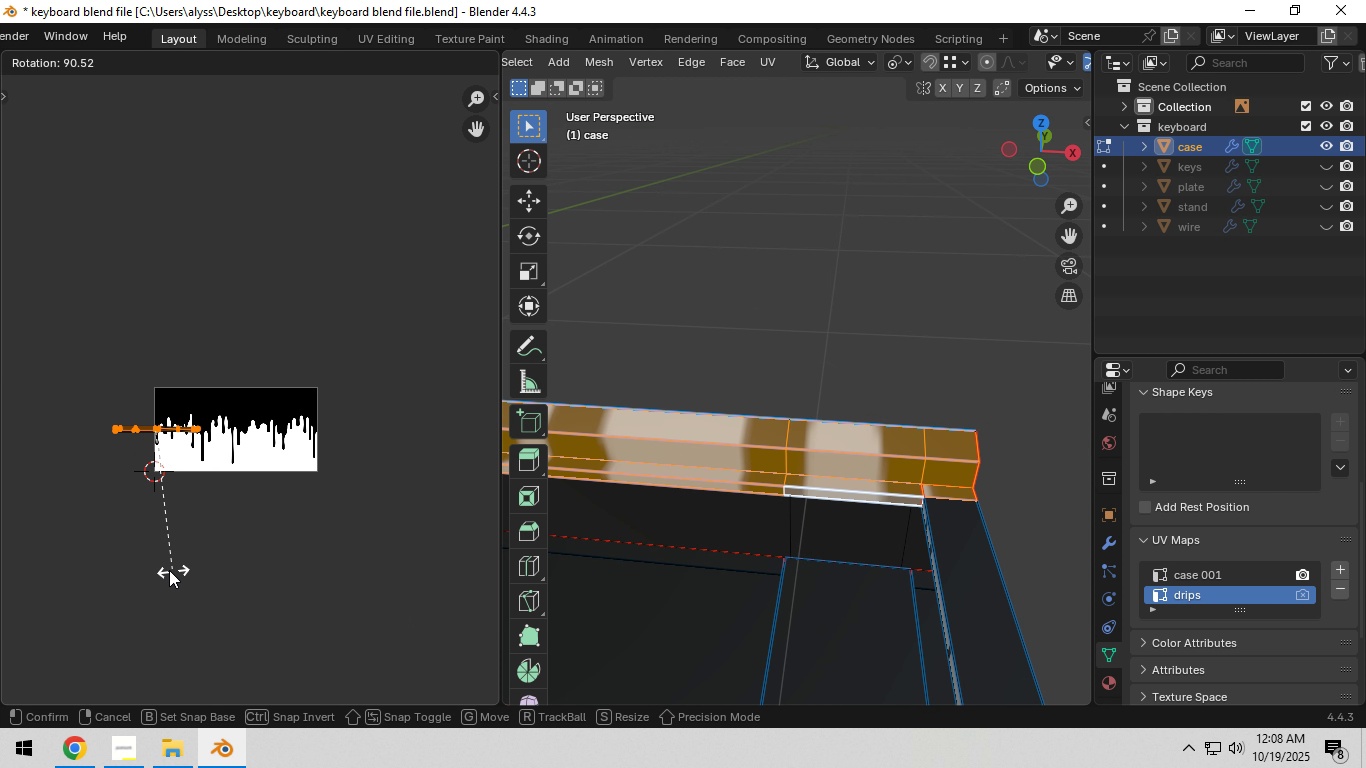 
left_click([165, 570])
 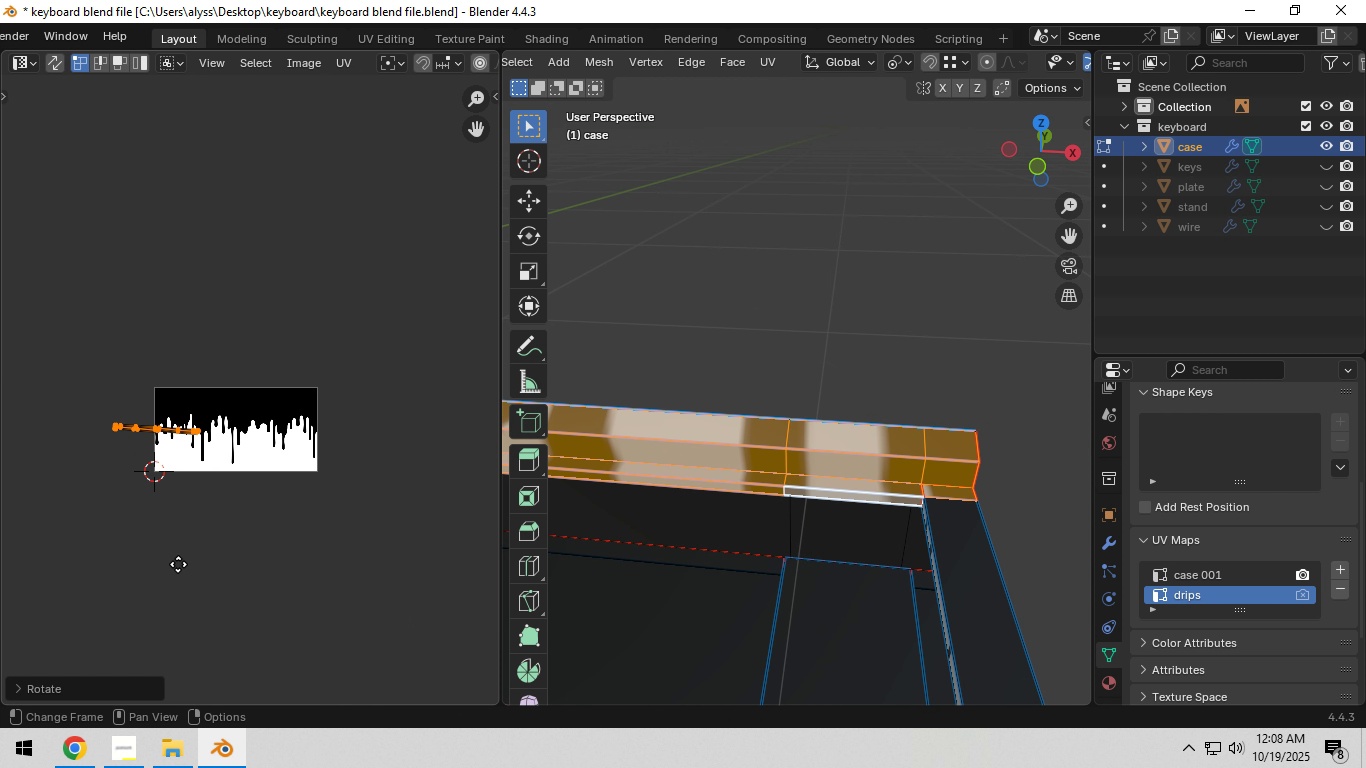 
key(G)
 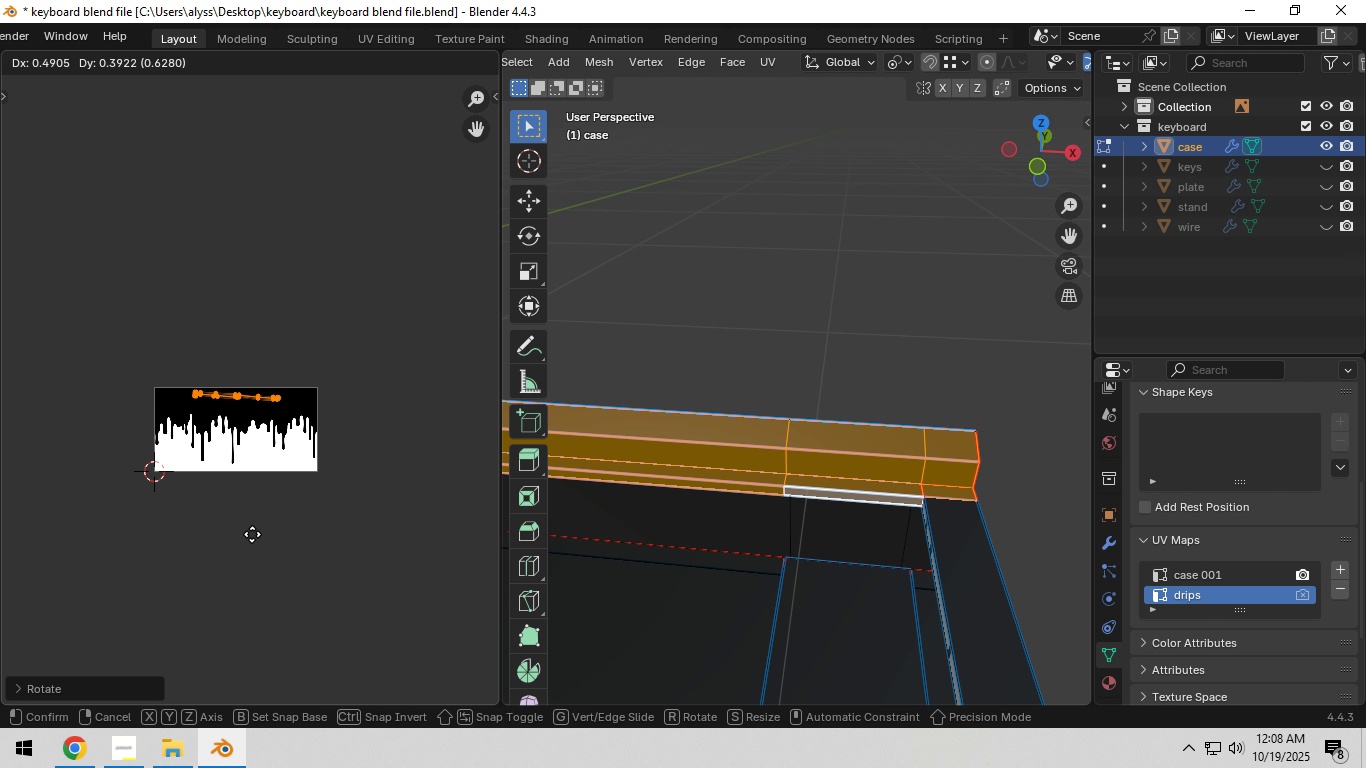 
left_click([252, 534])
 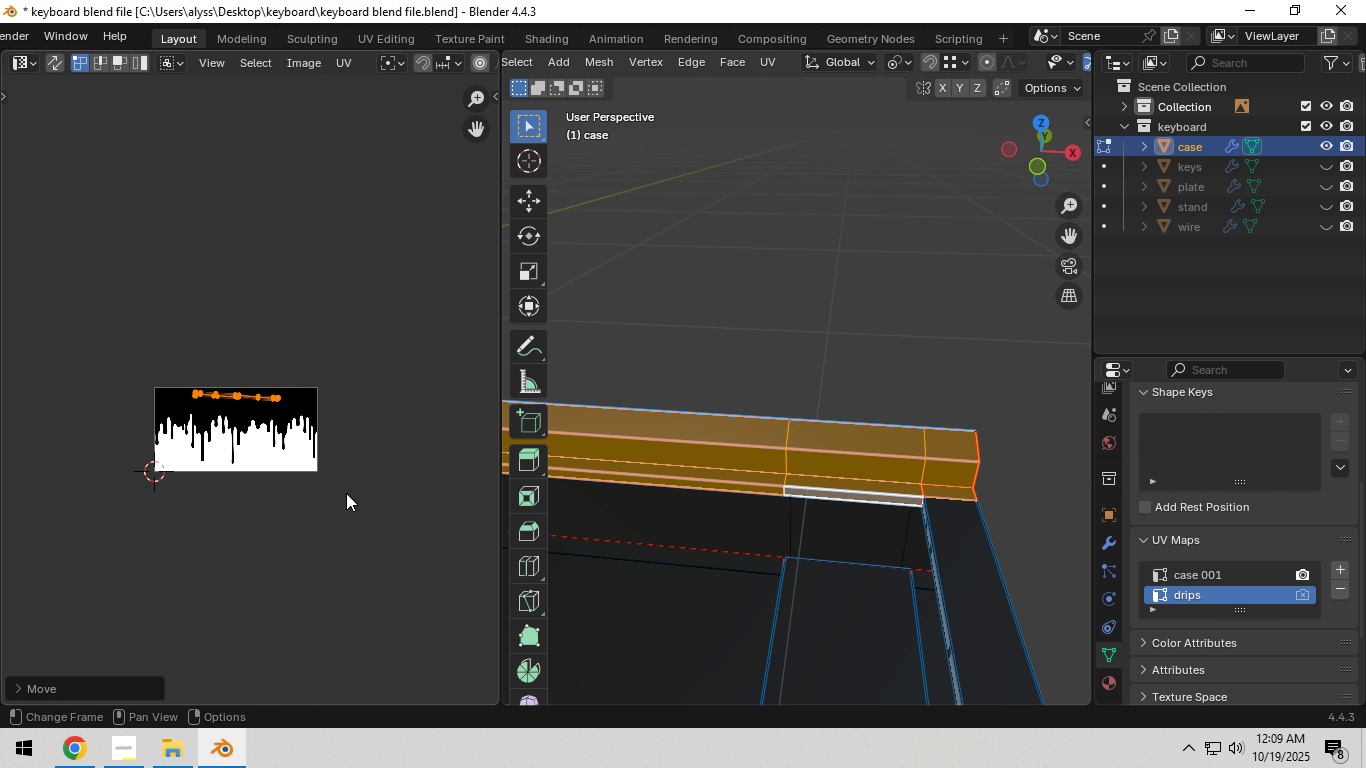 
key(S)
 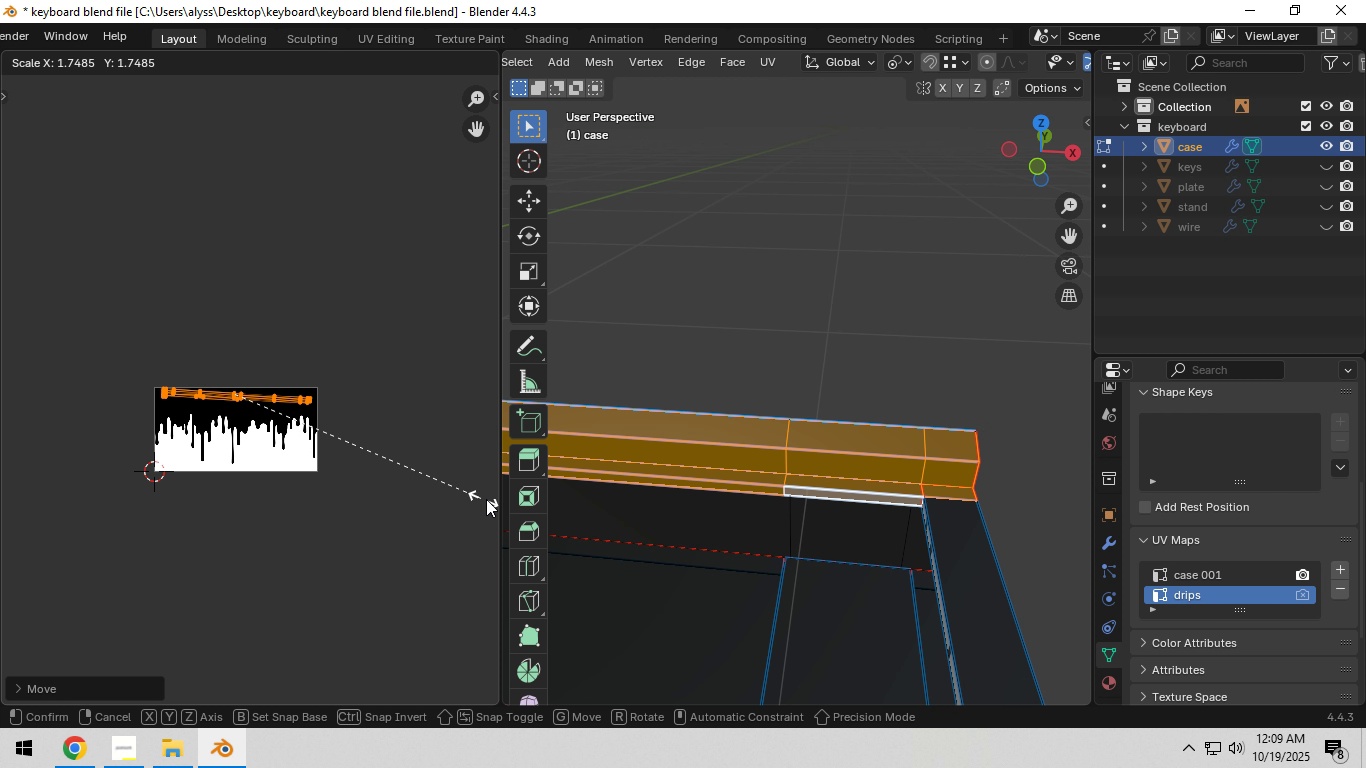 
left_click([495, 499])
 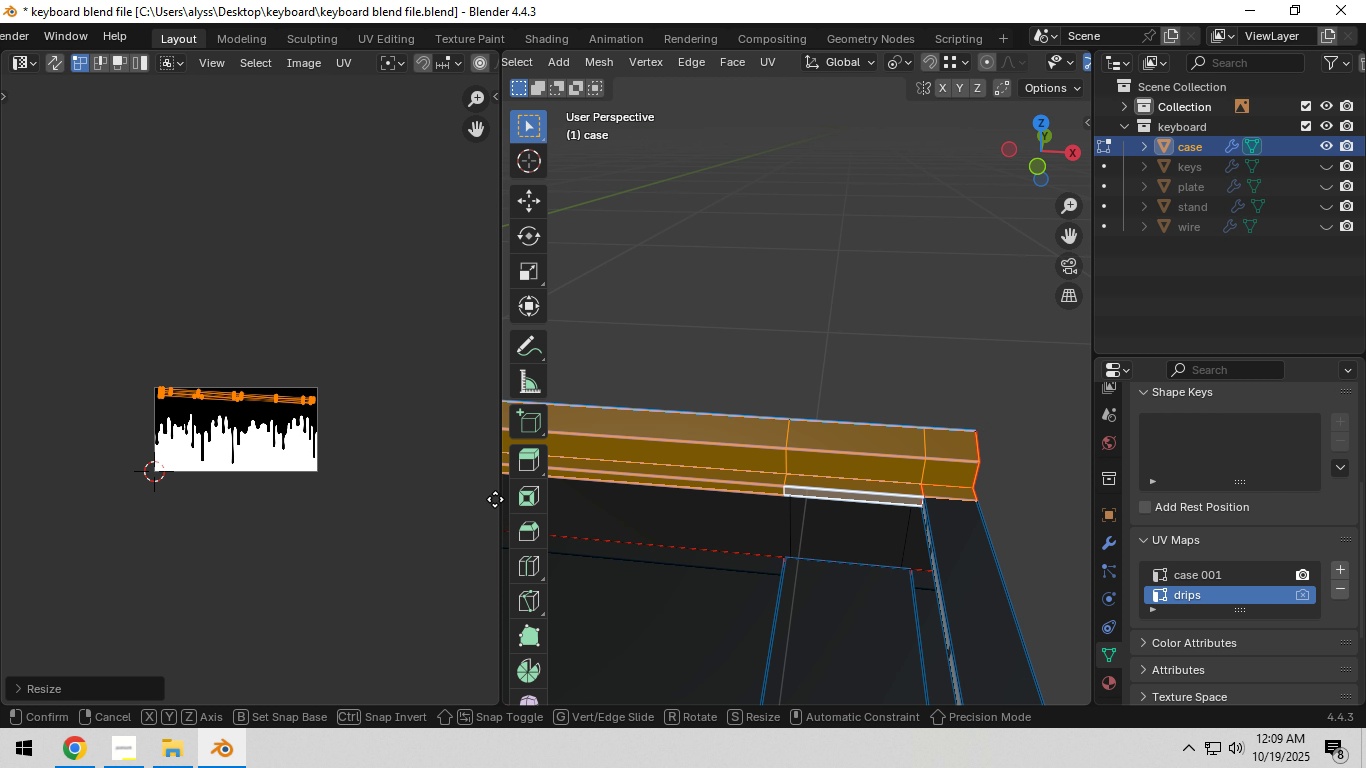 
key(G)
 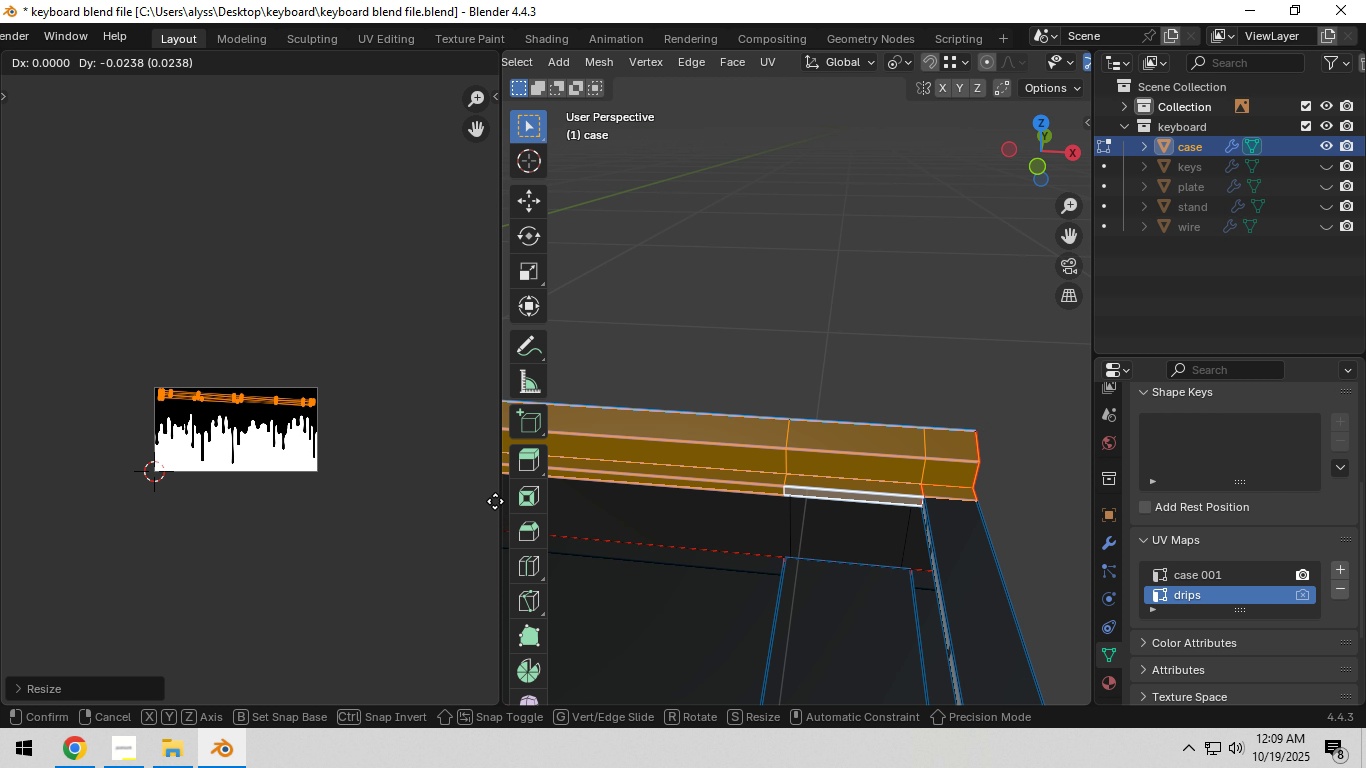 
left_click([495, 501])
 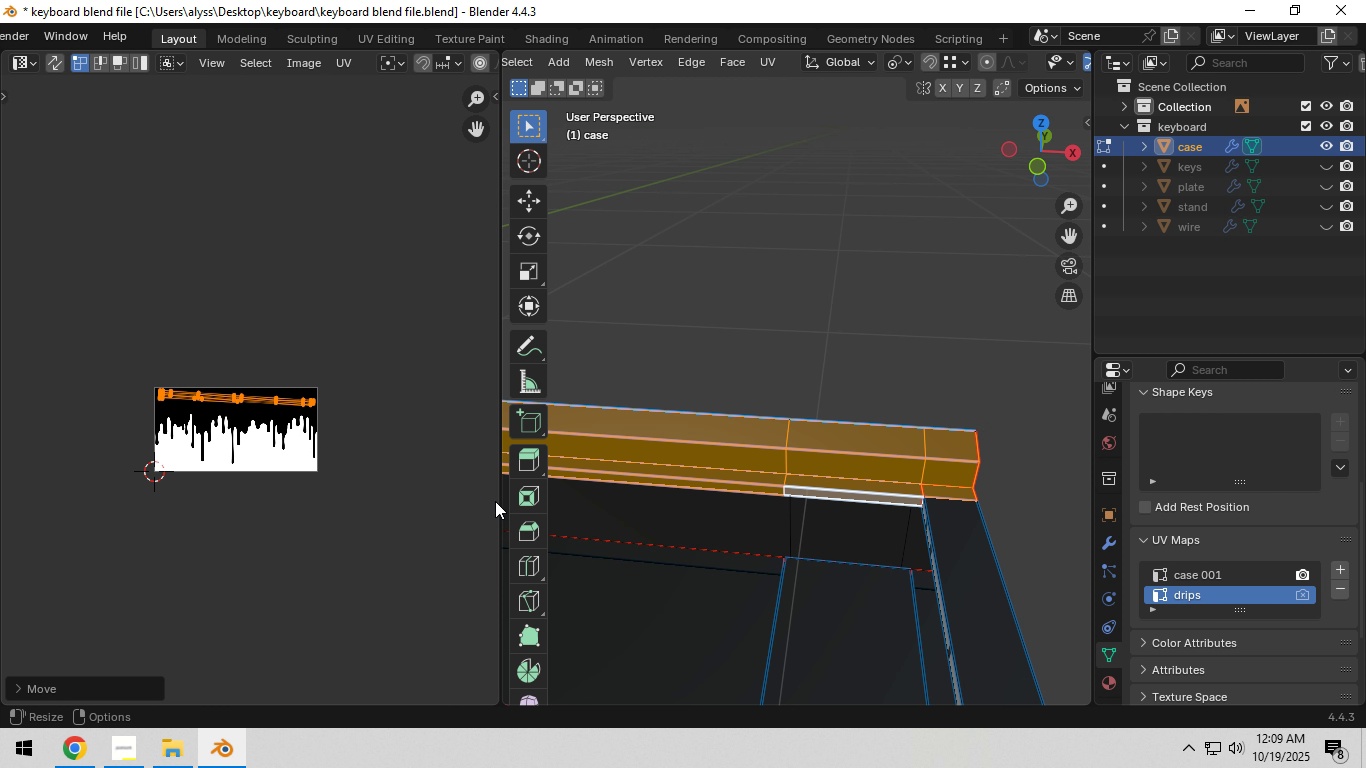 
key(R)
 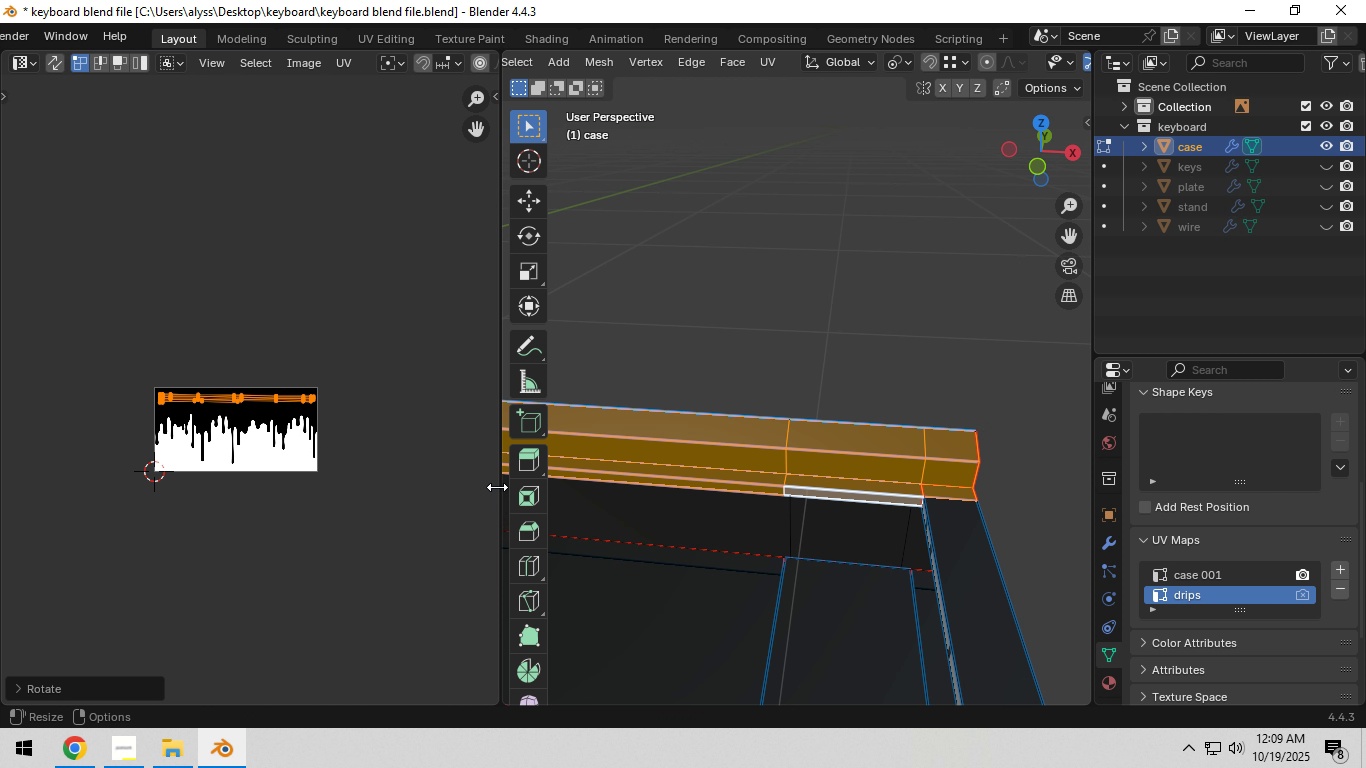 
left_click([497, 487])
 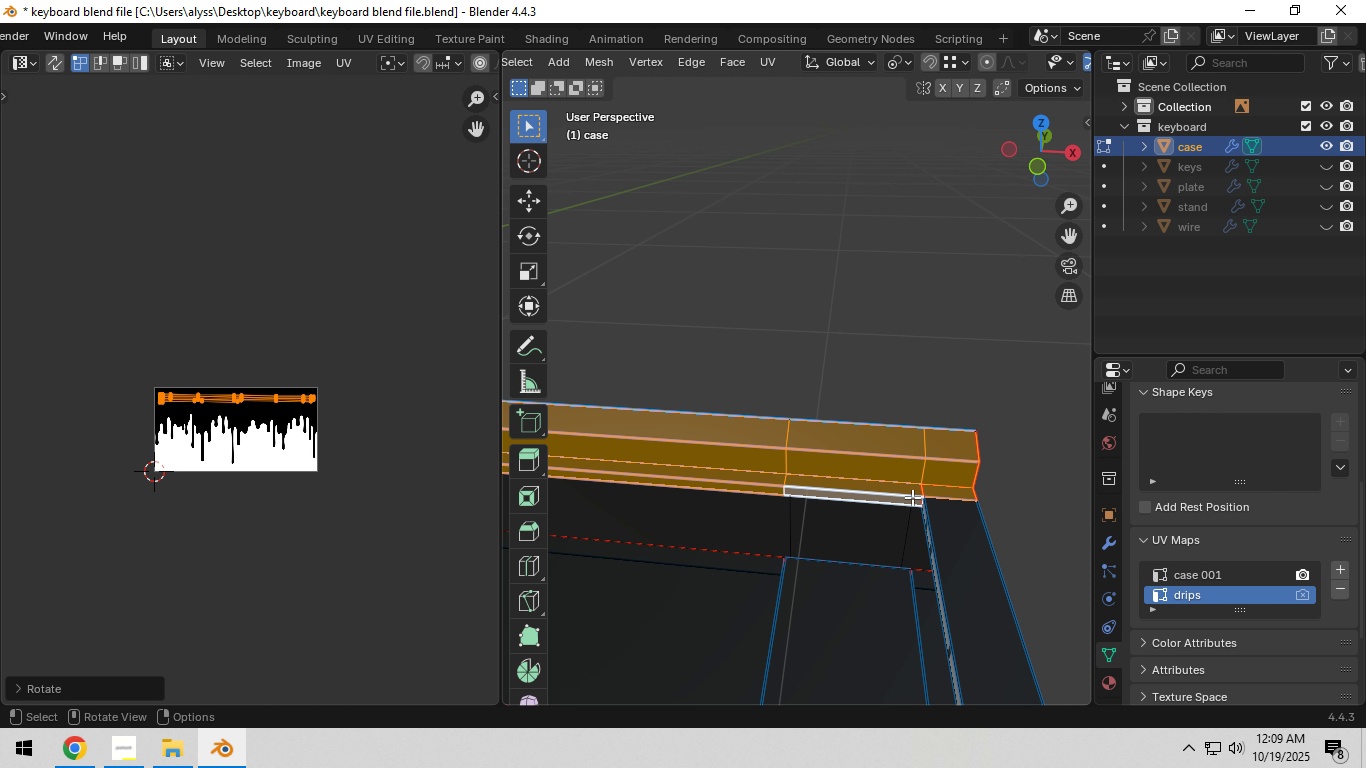 
scroll: coordinate [919, 498], scroll_direction: down, amount: 5.0
 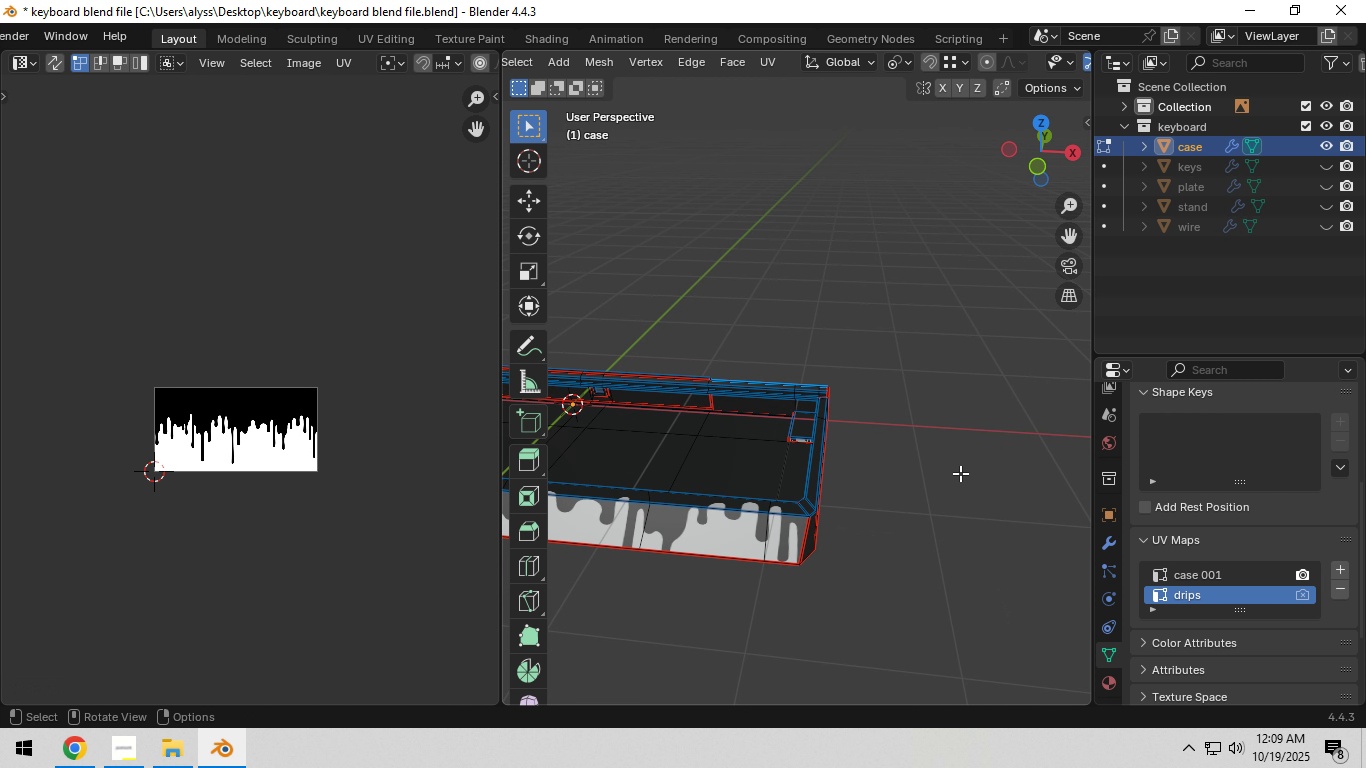 
left_click([960, 473])
 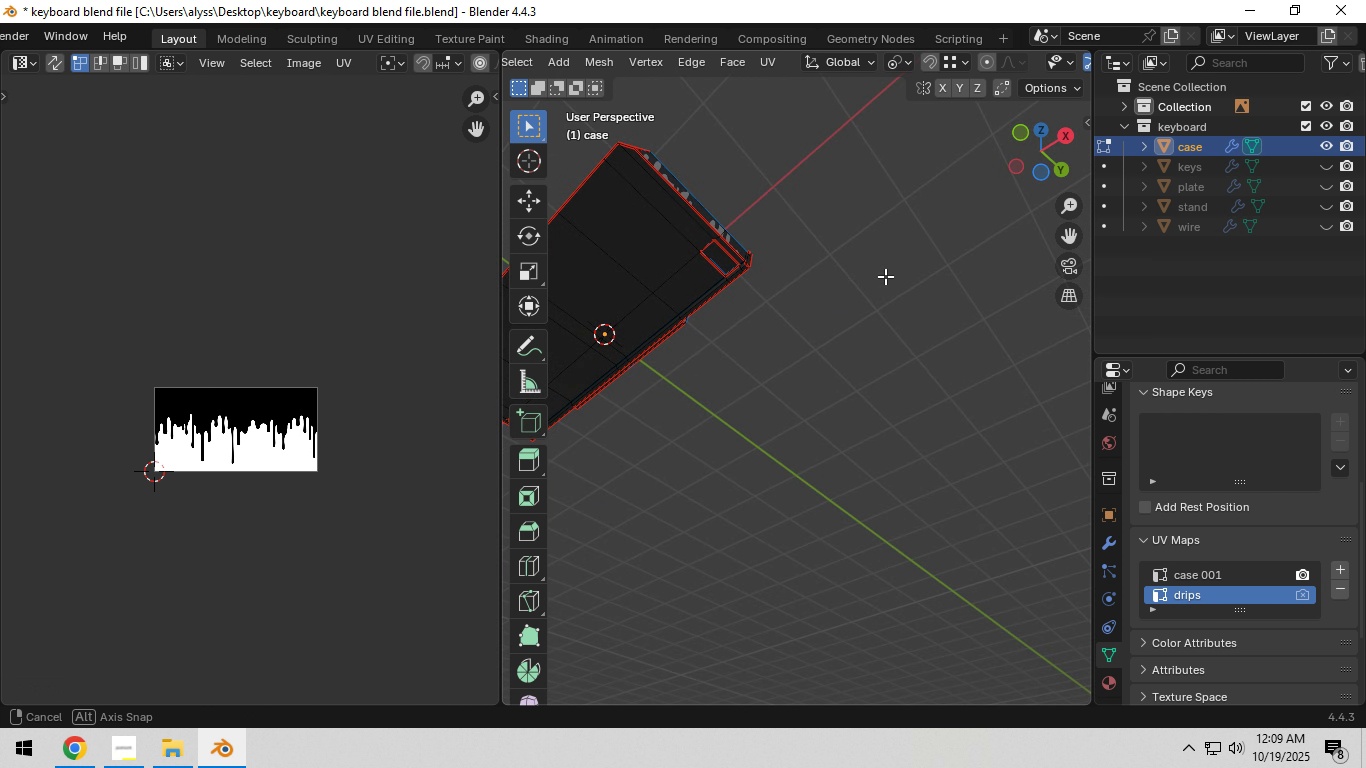 
hold_key(key=ShiftLeft, duration=0.36)
 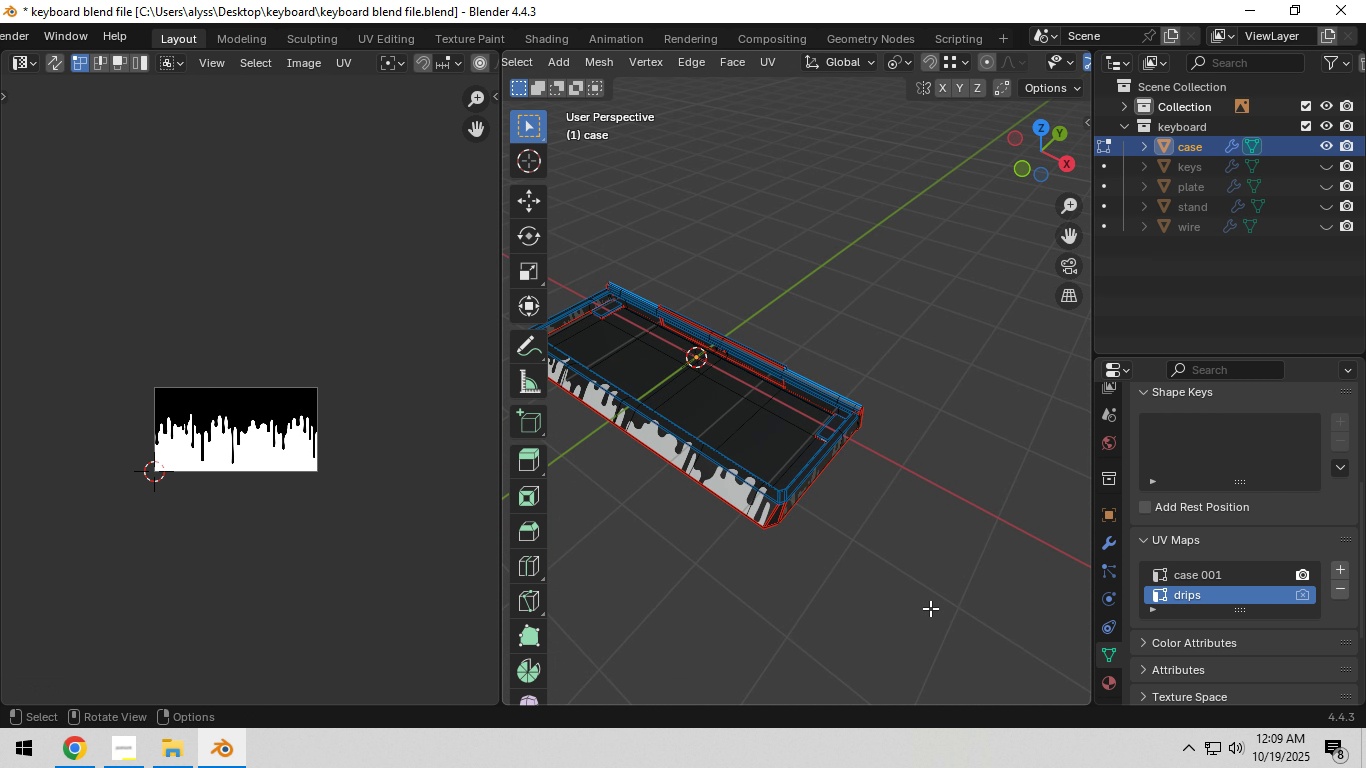 
scroll: coordinate [916, 557], scroll_direction: up, amount: 2.0
 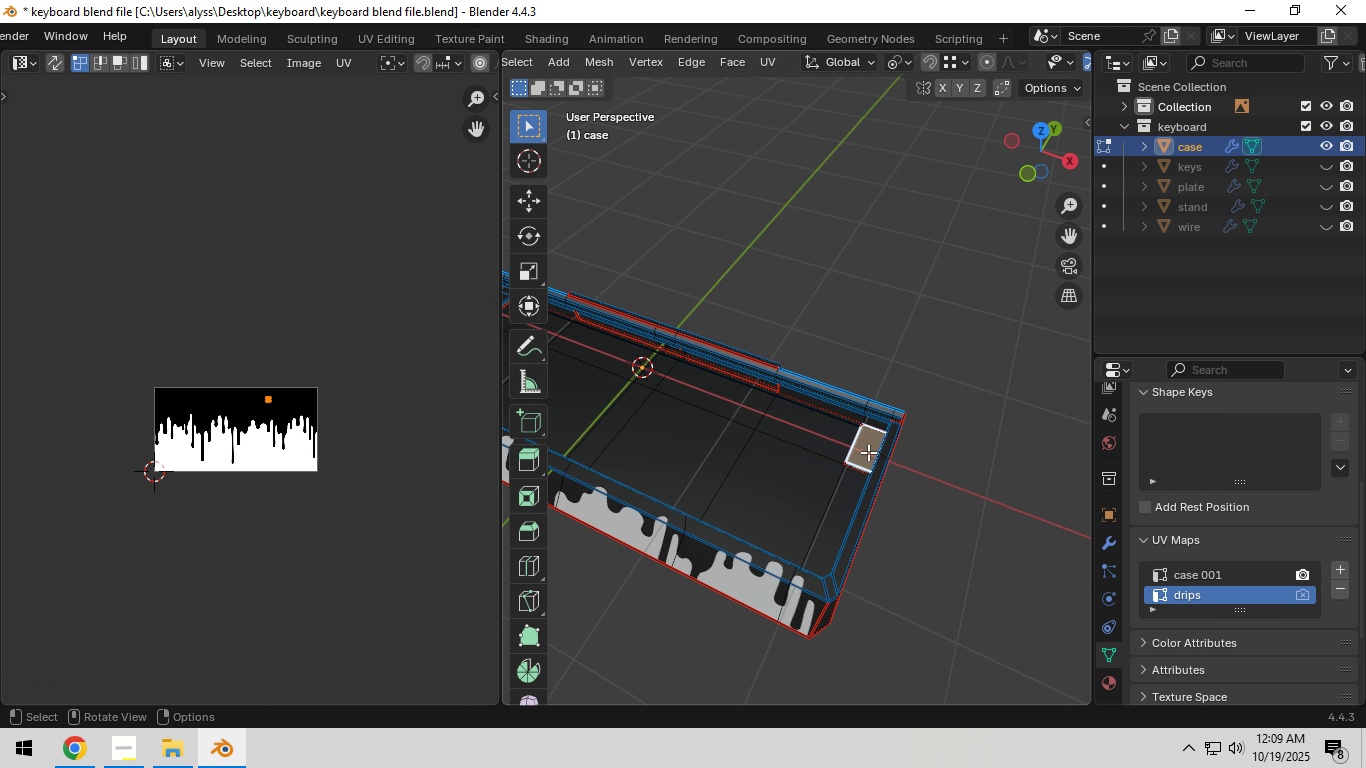 
left_click([867, 452])
 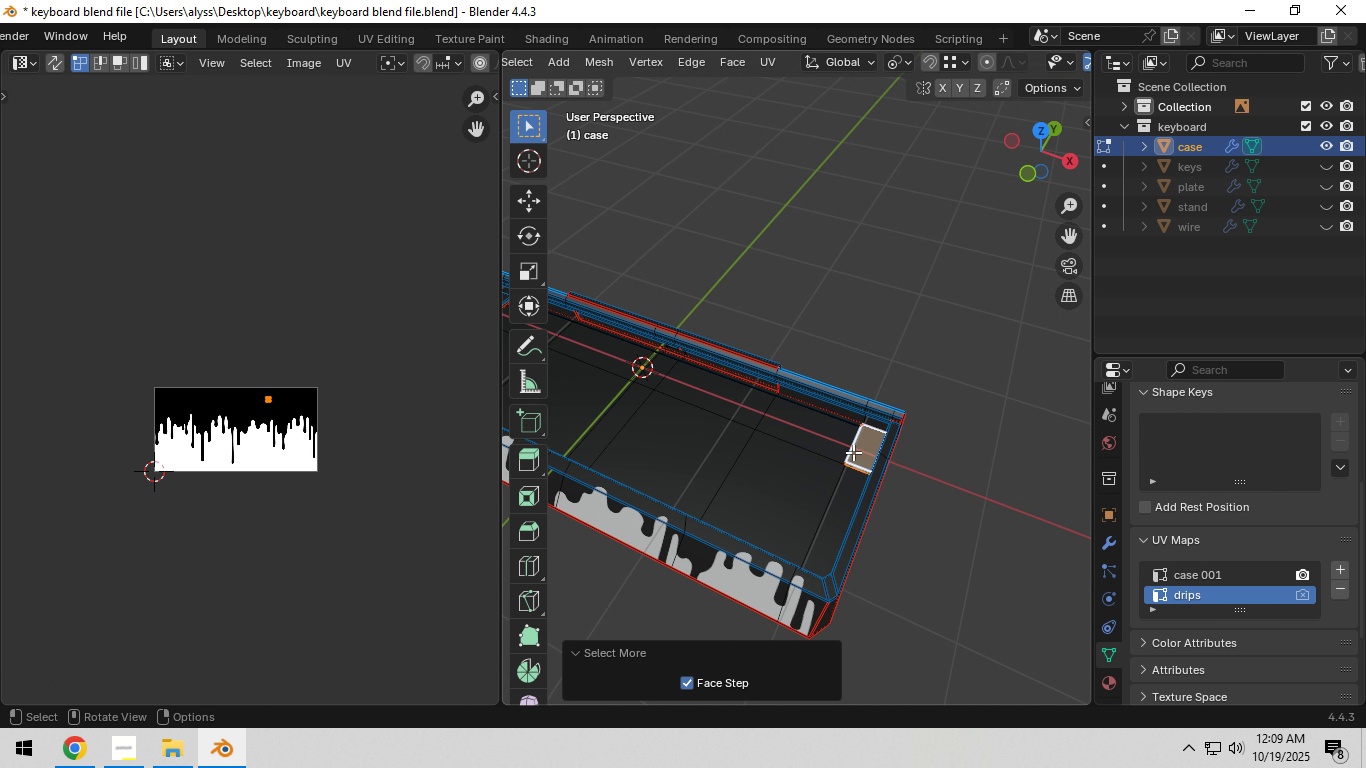 
scroll: coordinate [831, 460], scroll_direction: down, amount: 2.0
 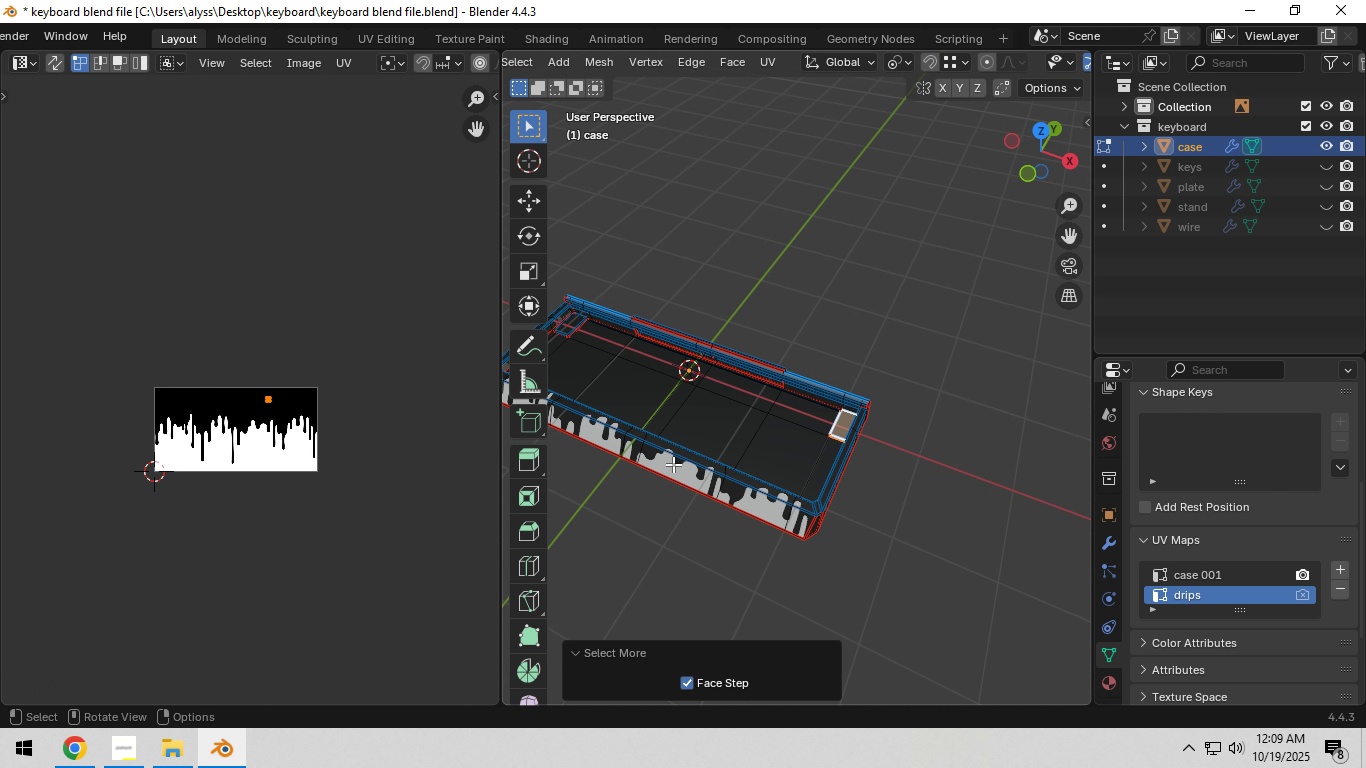 
hold_key(key=ShiftLeft, duration=0.32)
 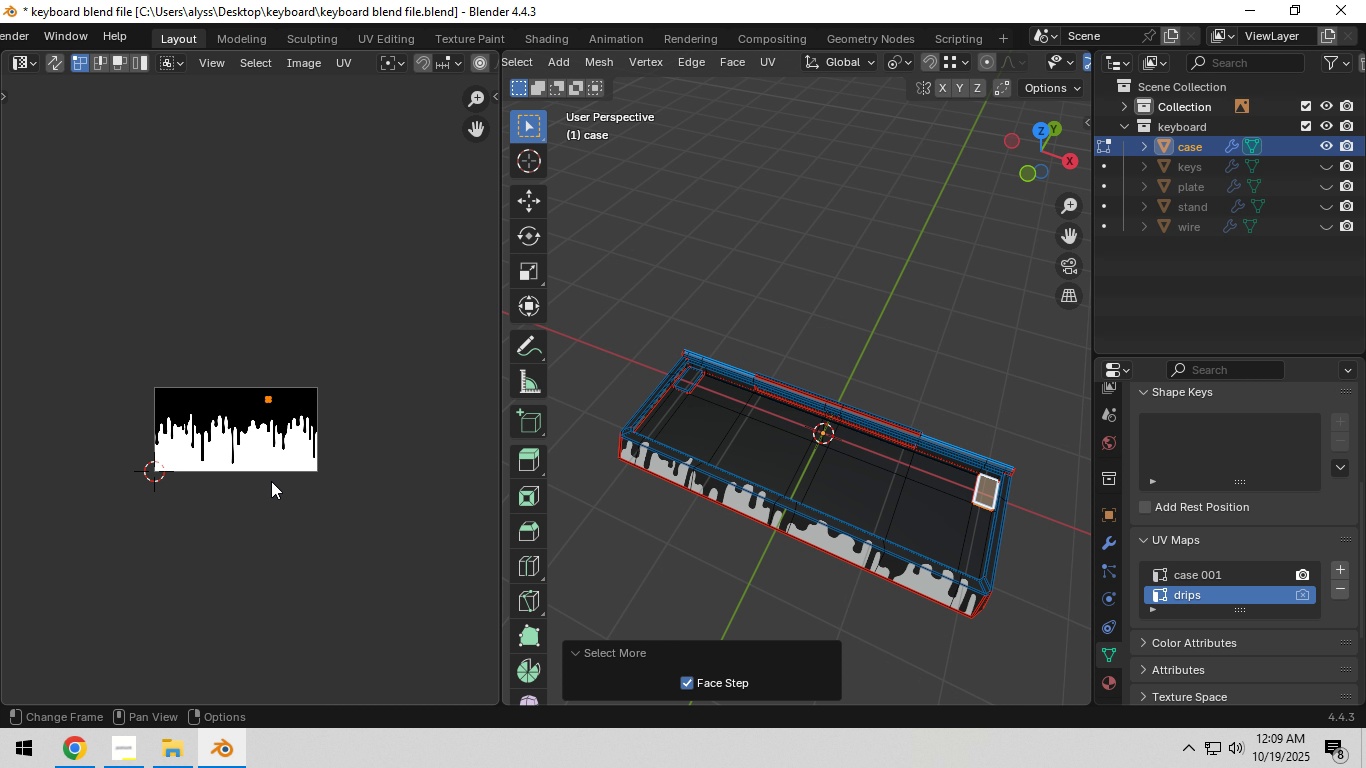 
scroll: coordinate [263, 476], scroll_direction: up, amount: 8.0
 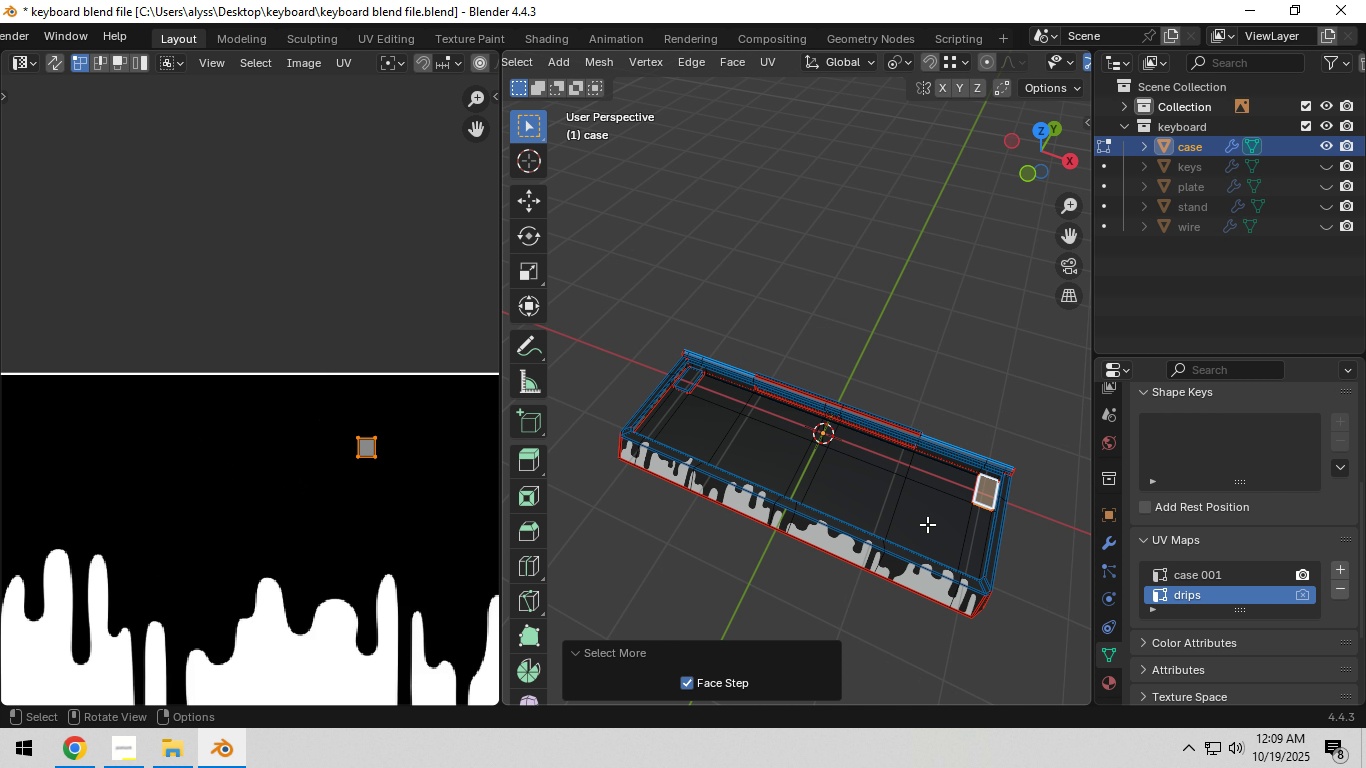 
scroll: coordinate [250, 539], scroll_direction: down, amount: 3.0
 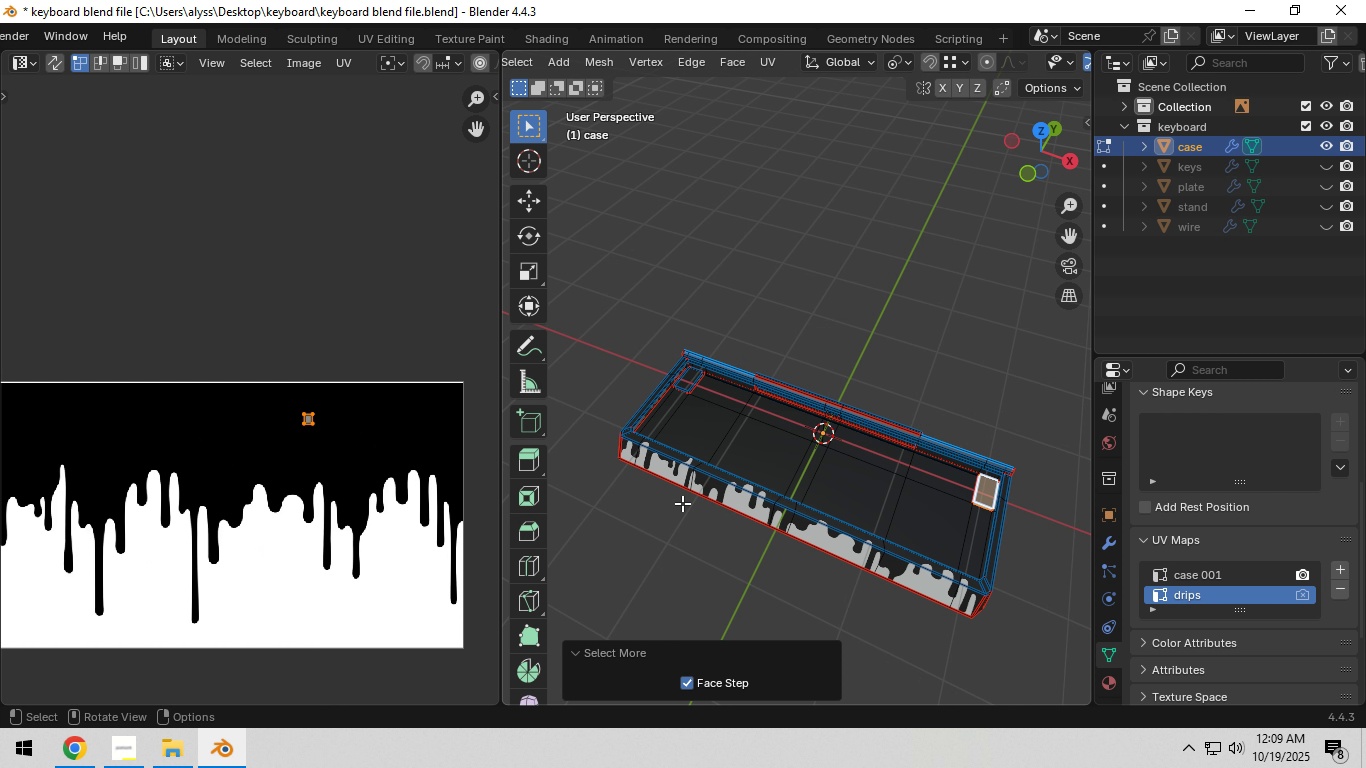 
scroll: coordinate [686, 503], scroll_direction: up, amount: 4.0
 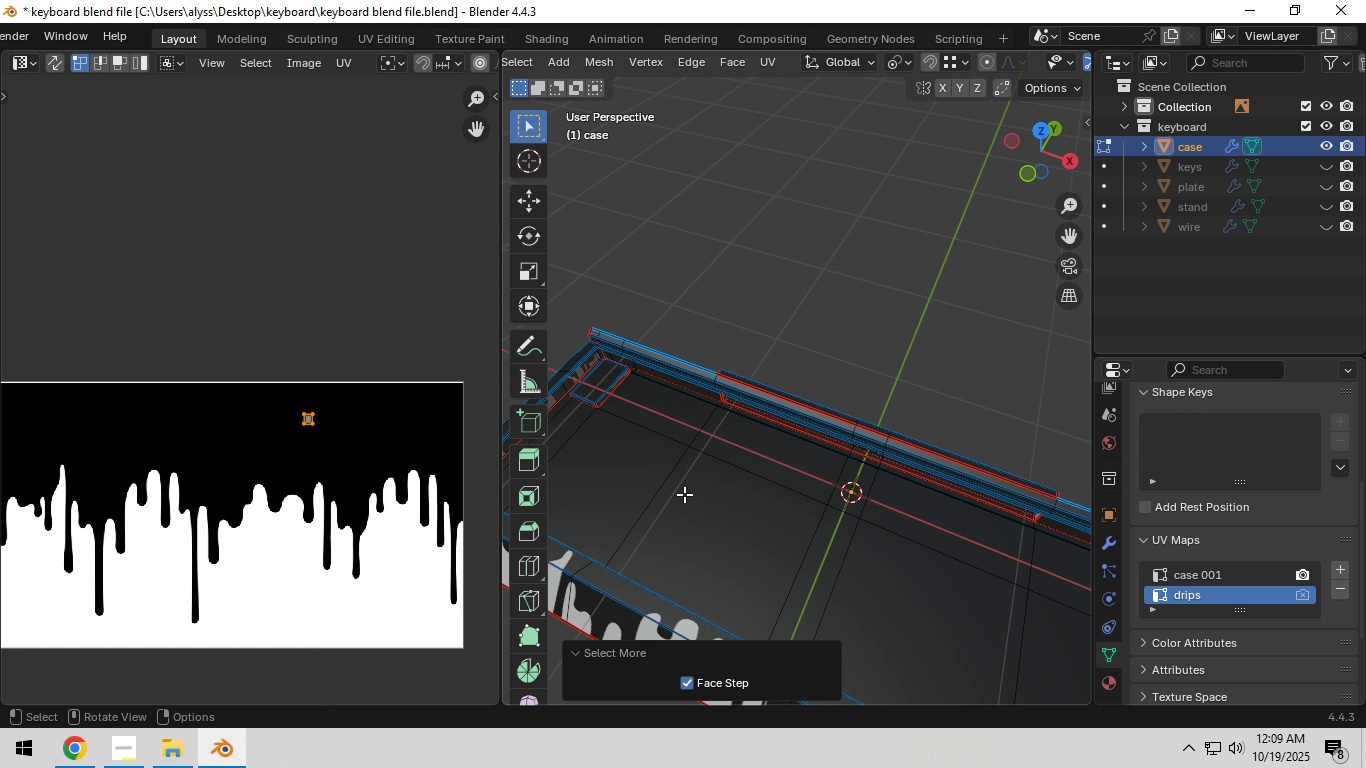 
hold_key(key=ShiftLeft, duration=0.34)
 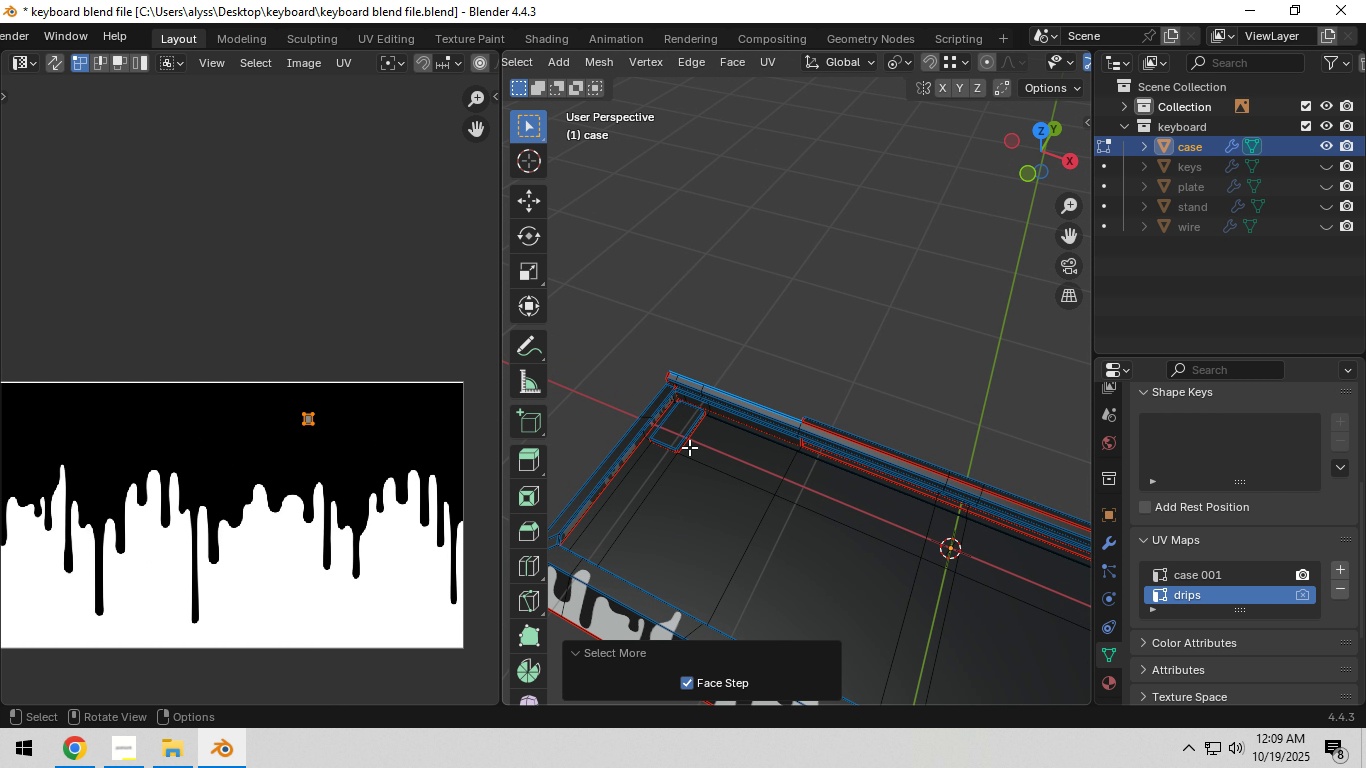 
hold_key(key=ShiftLeft, duration=0.39)
left_click([677, 430])
 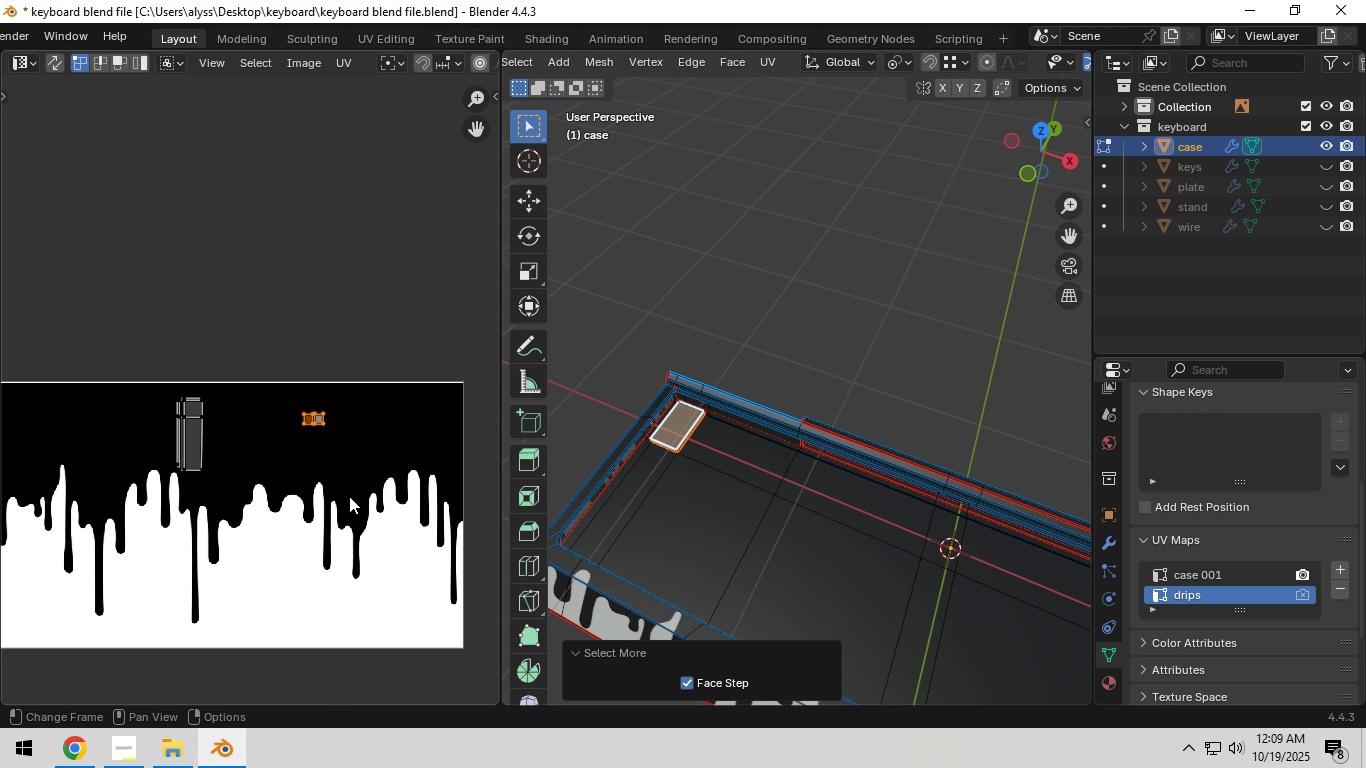 
scroll: coordinate [813, 498], scroll_direction: down, amount: 3.0
 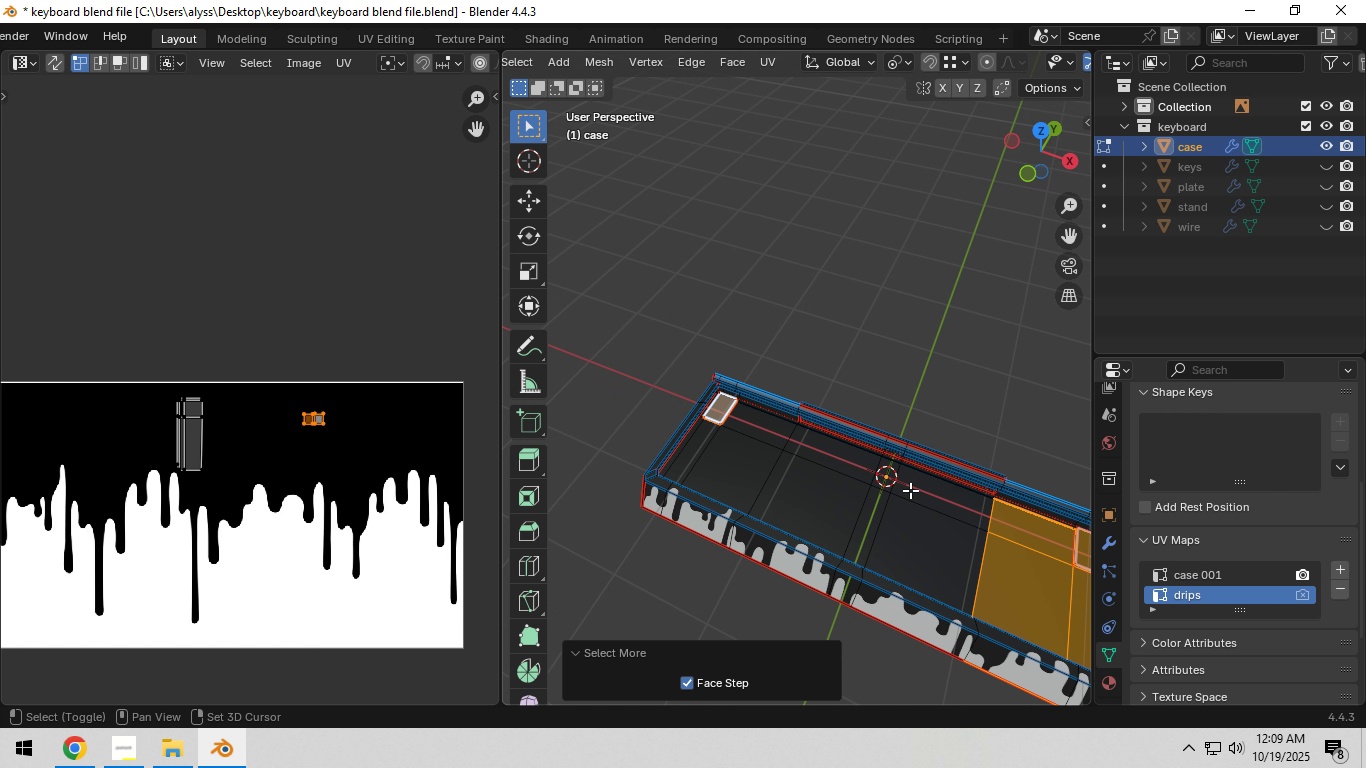 
hold_key(key=ShiftLeft, duration=0.5)
 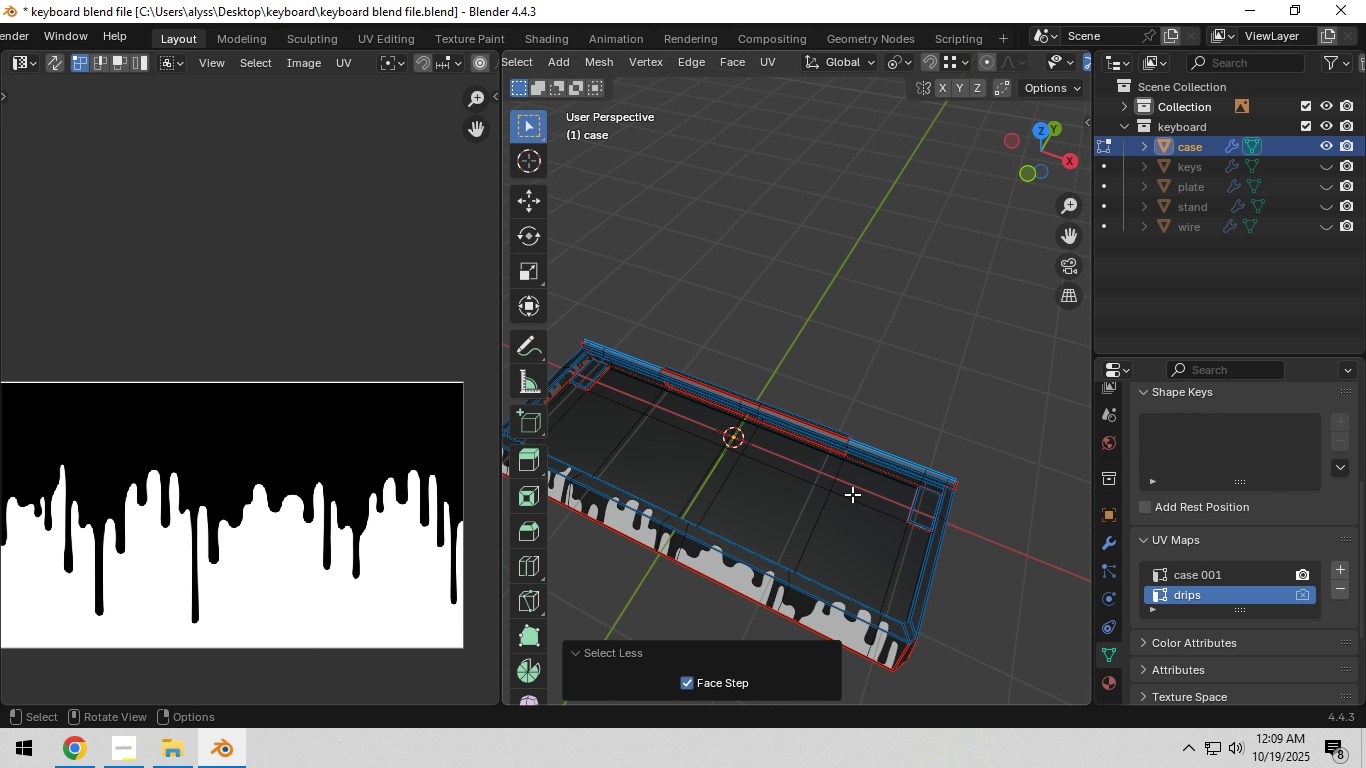 
left_click([926, 508])
 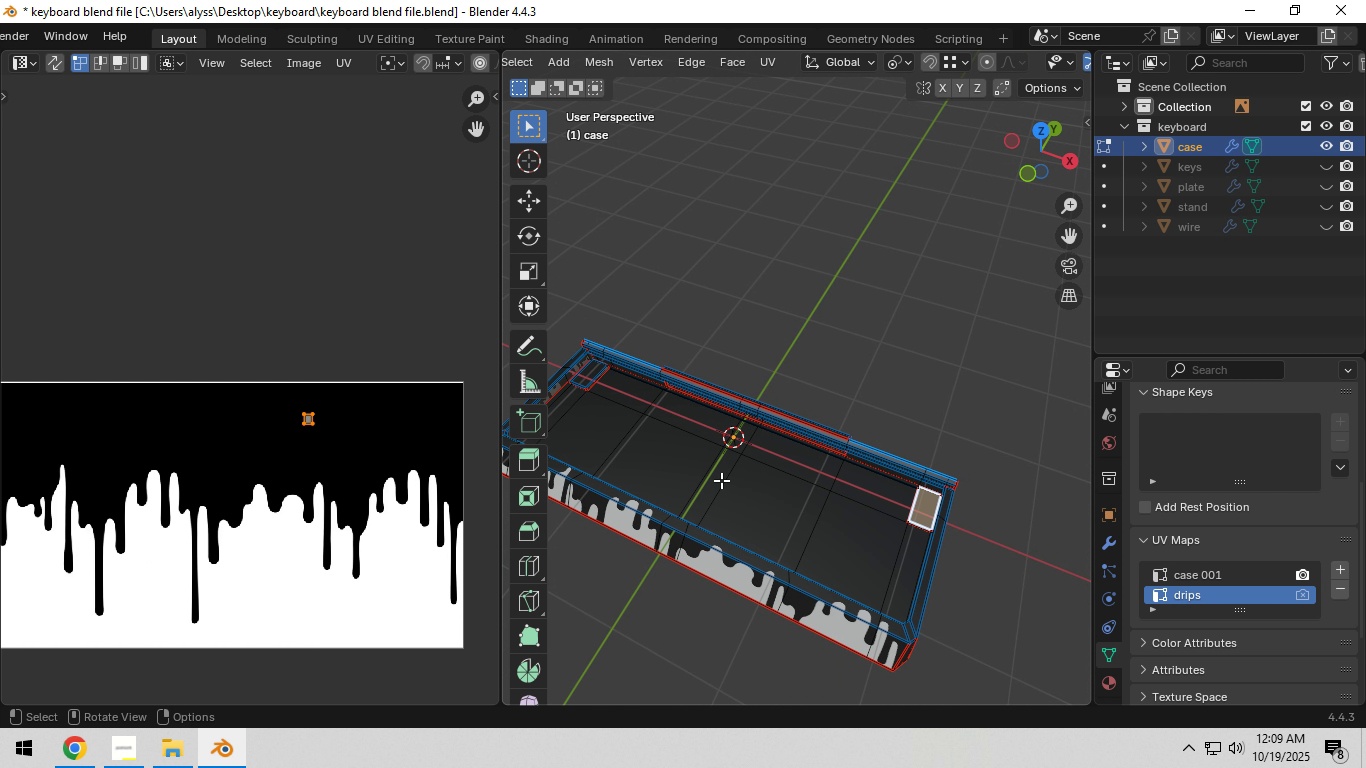 
hold_key(key=ShiftLeft, duration=0.84)
left_click([588, 375])
 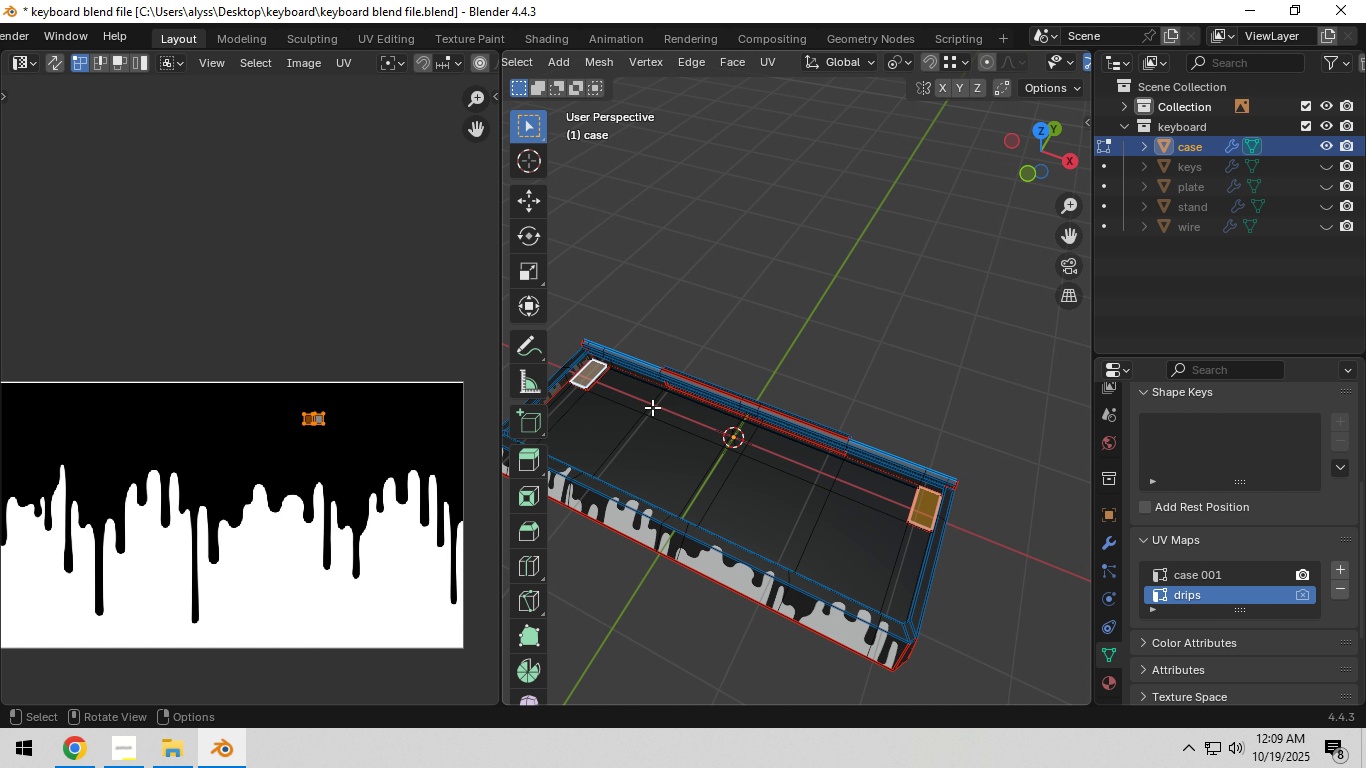 
 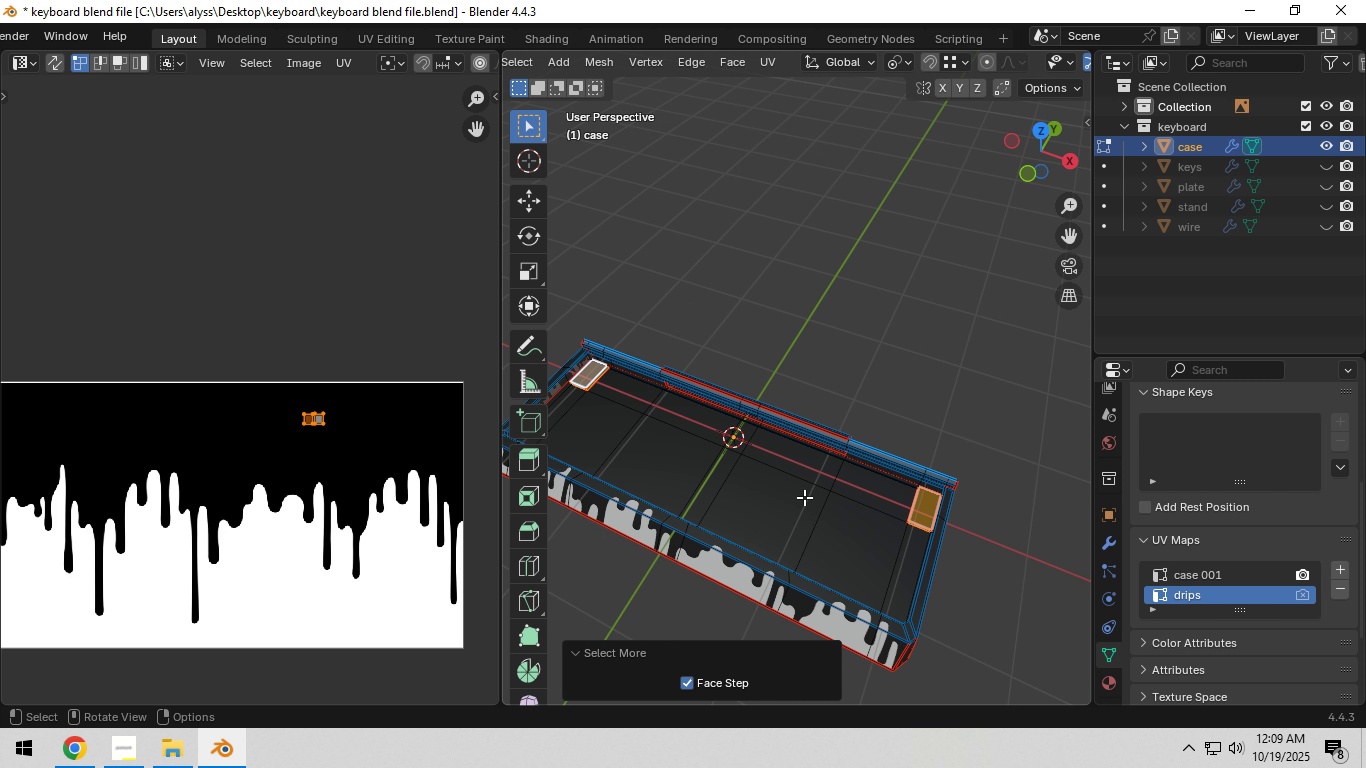 
key(U)
 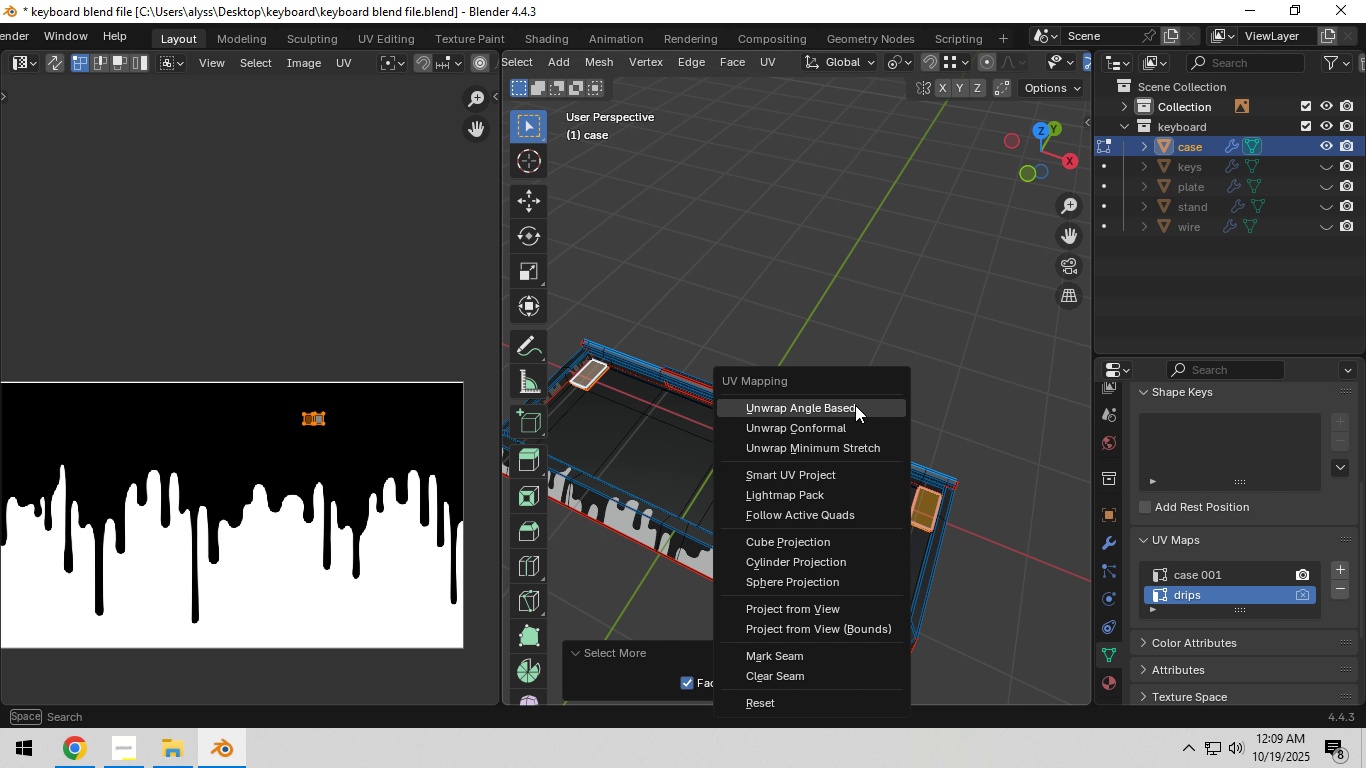 
left_click([855, 405])
 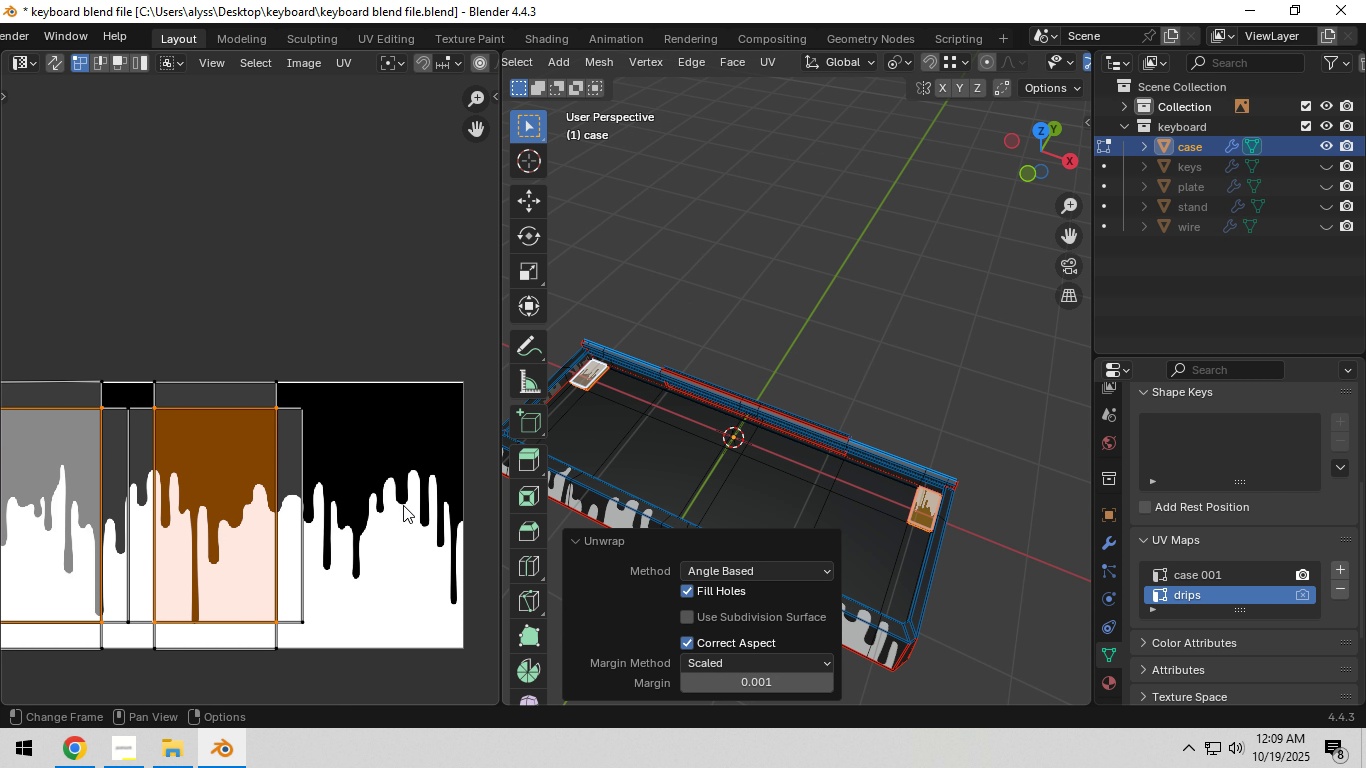 
type(as)
 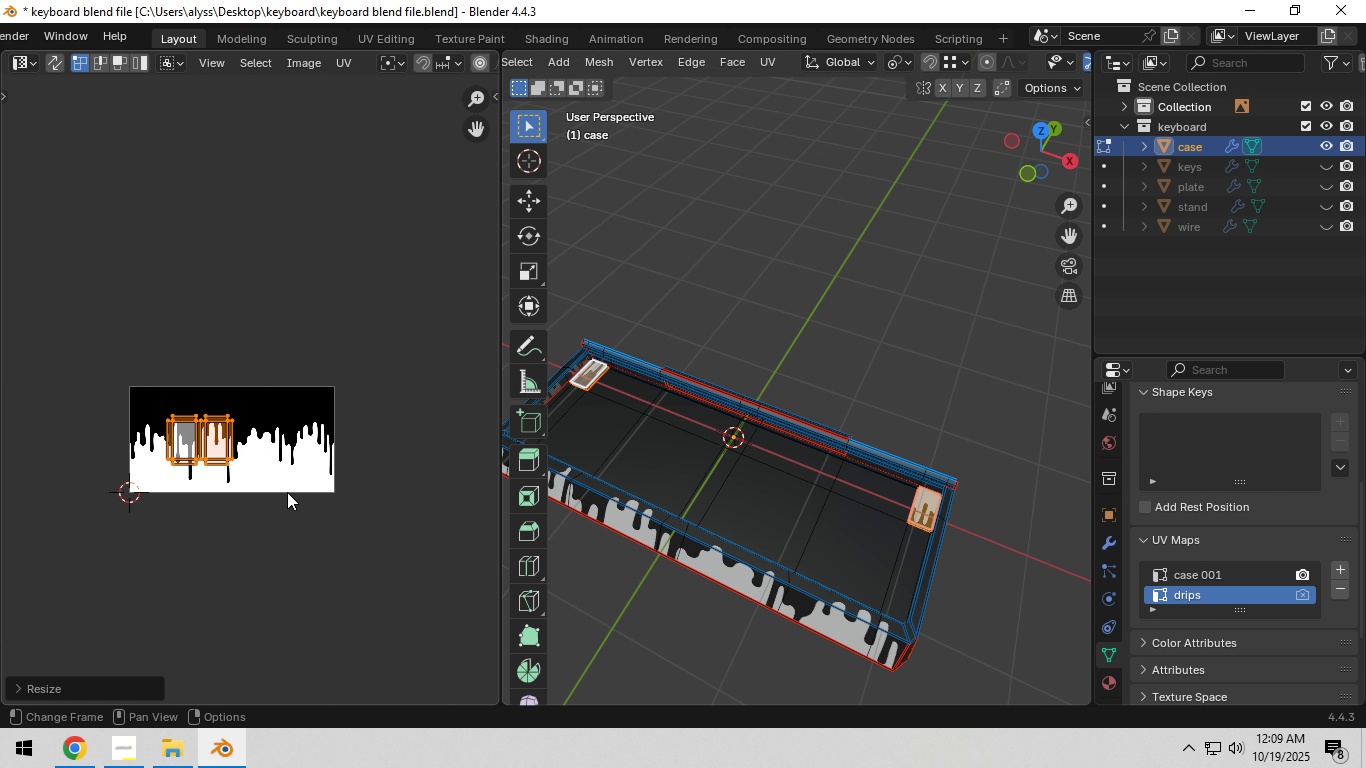 
scroll: coordinate [411, 505], scroll_direction: down, amount: 4.0
 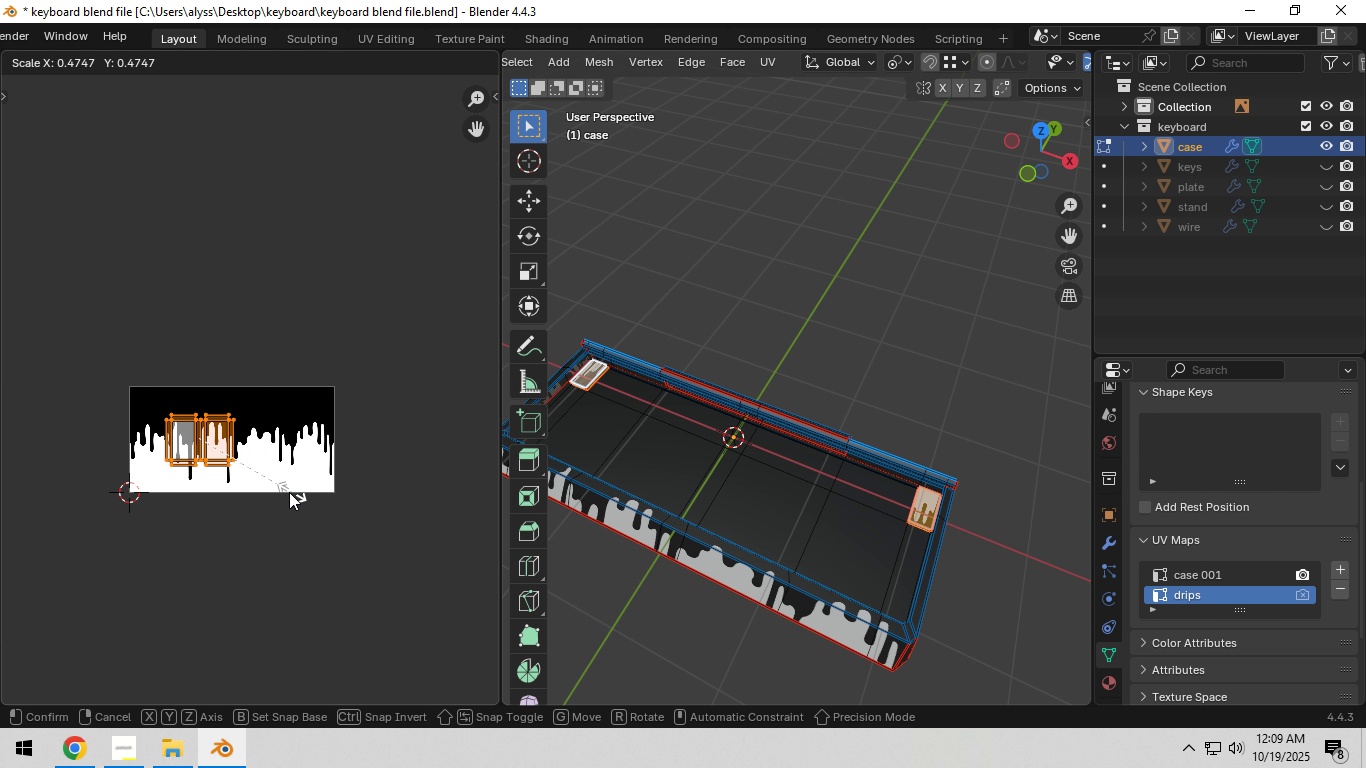 
left_click([287, 492])
 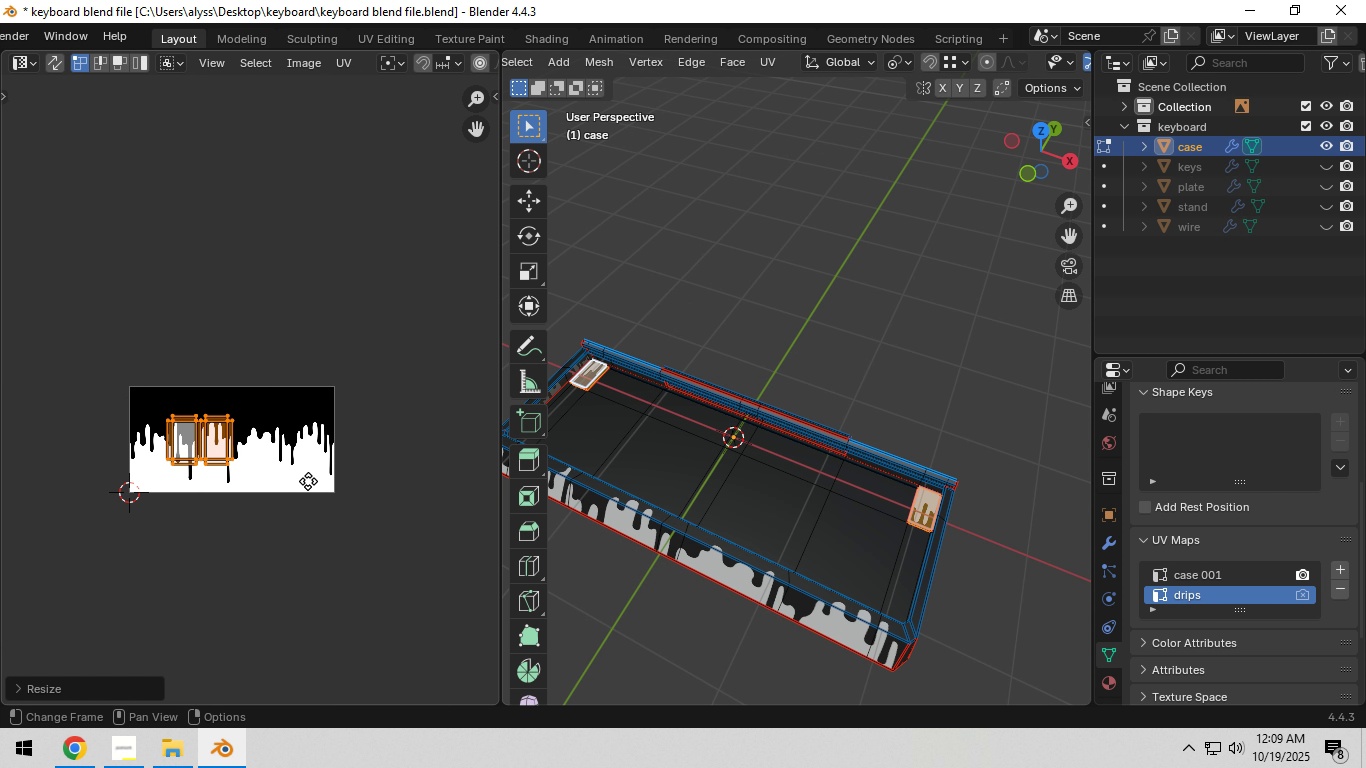 
key(G)
 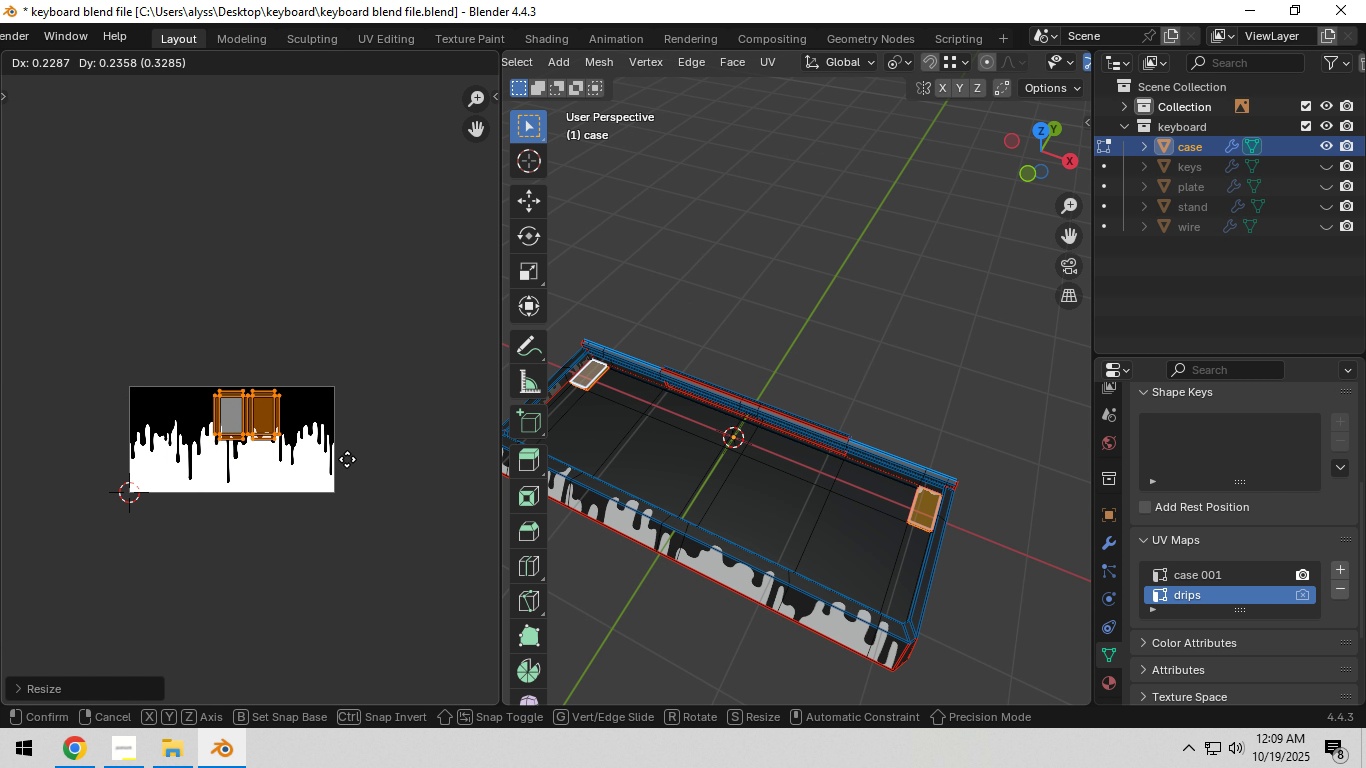 
left_click([347, 459])
 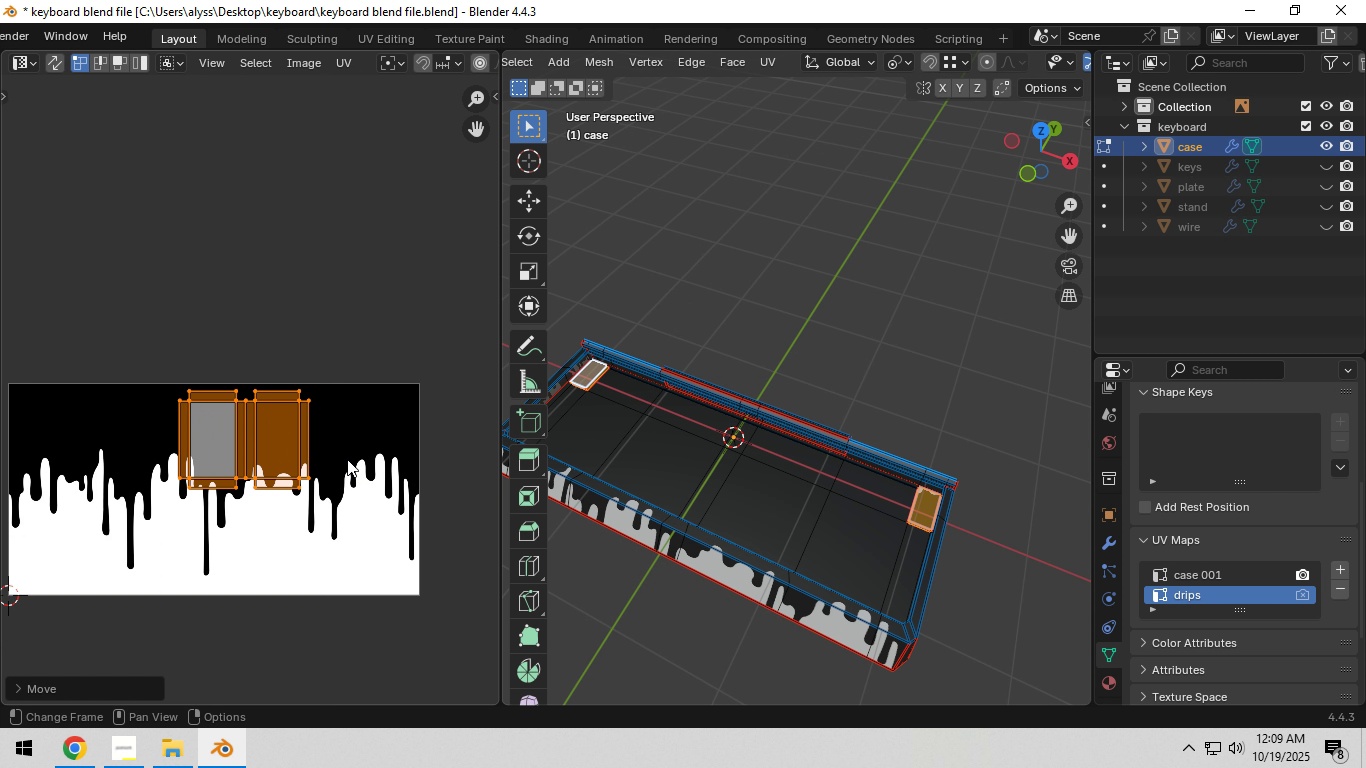 
scroll: coordinate [347, 459], scroll_direction: up, amount: 5.0
 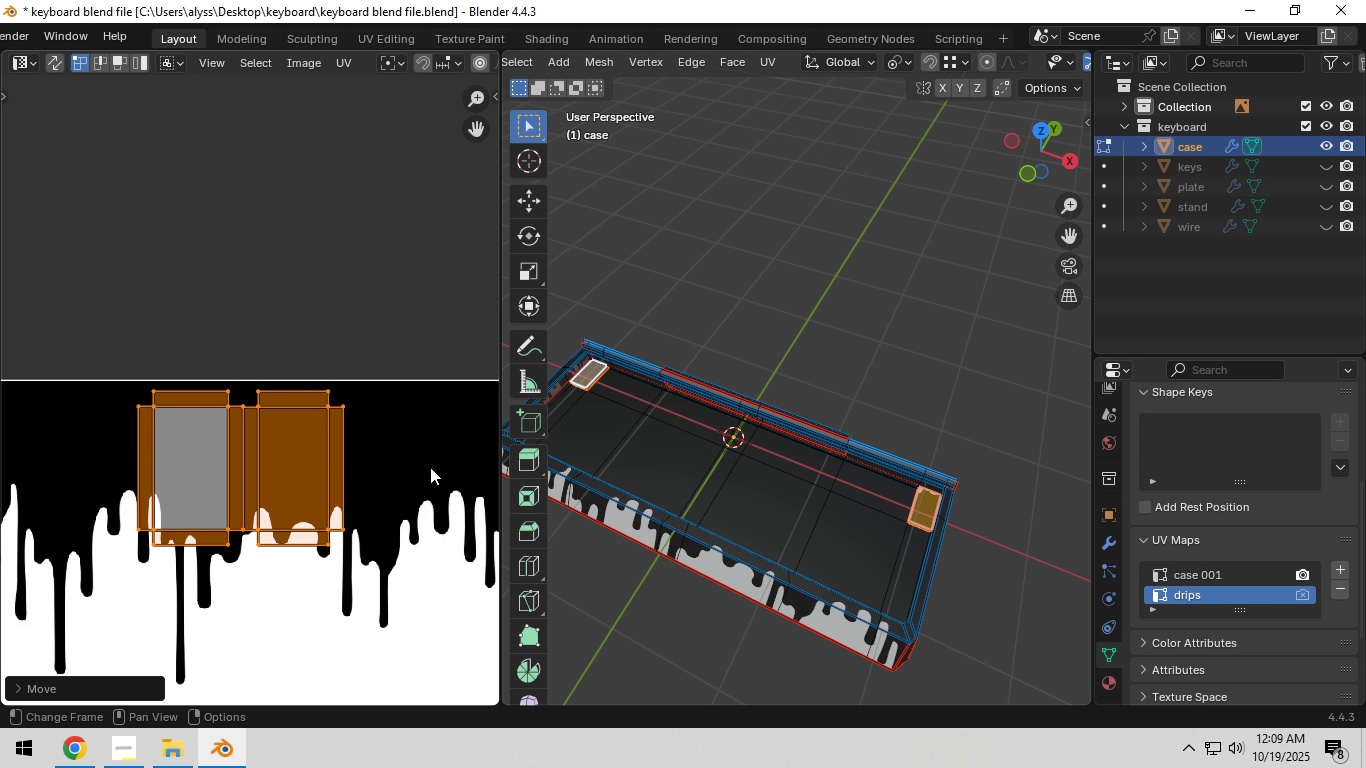 
type(sg)
 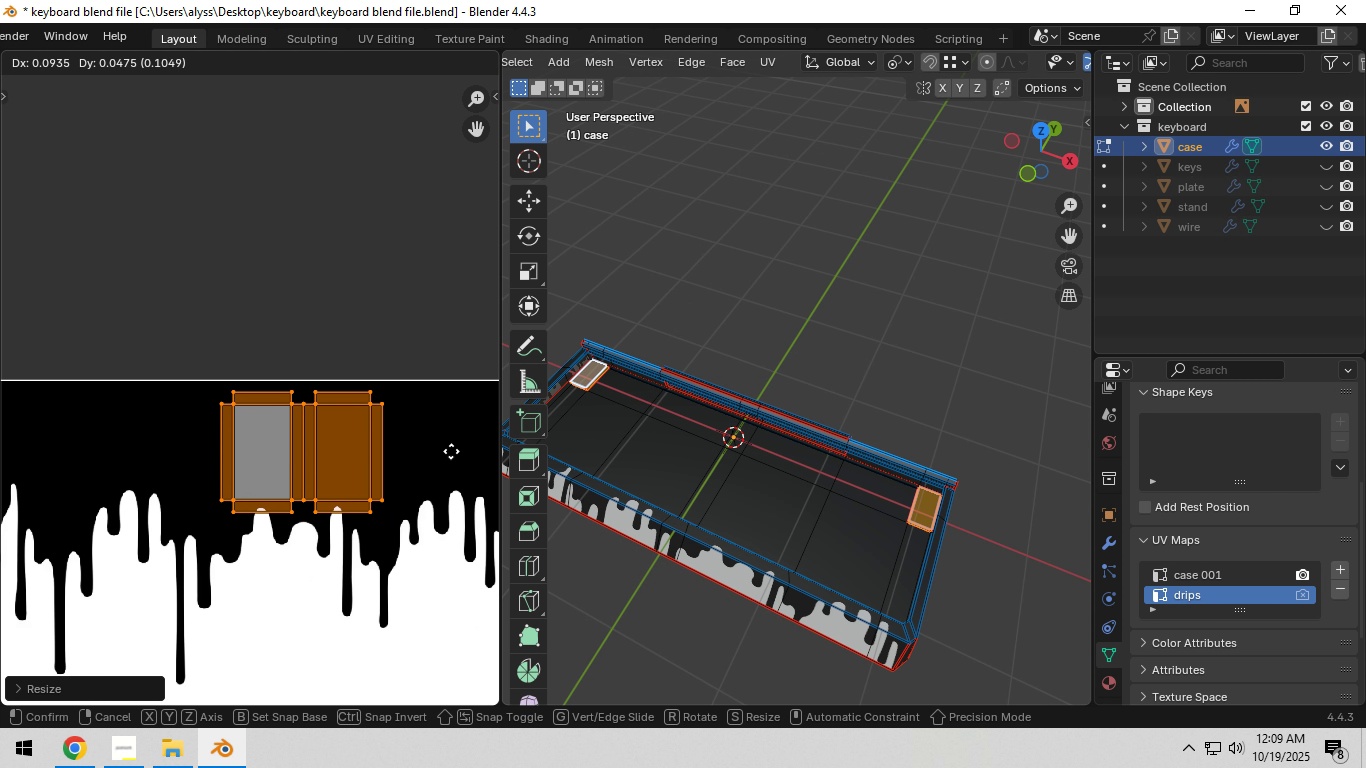 
left_click([451, 451])
 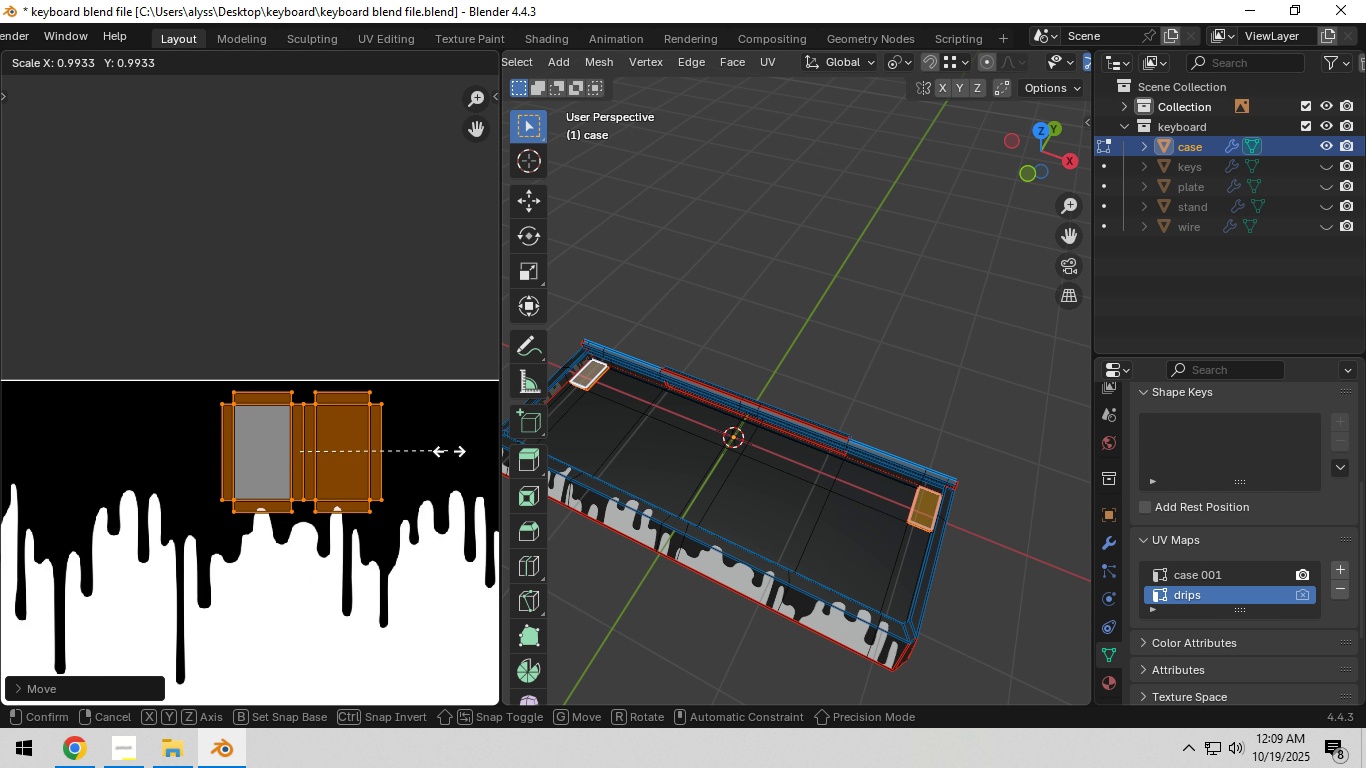 
key(S)
 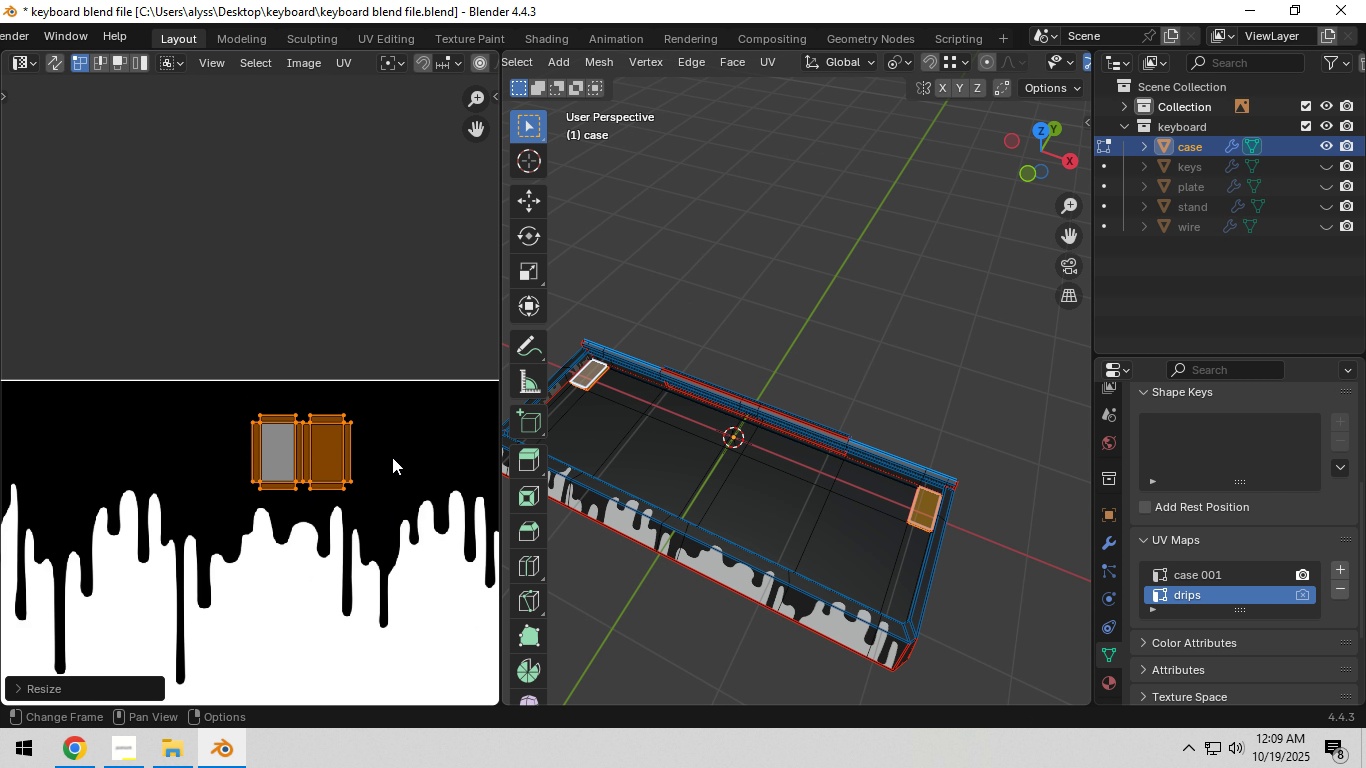 
left_click([392, 457])
 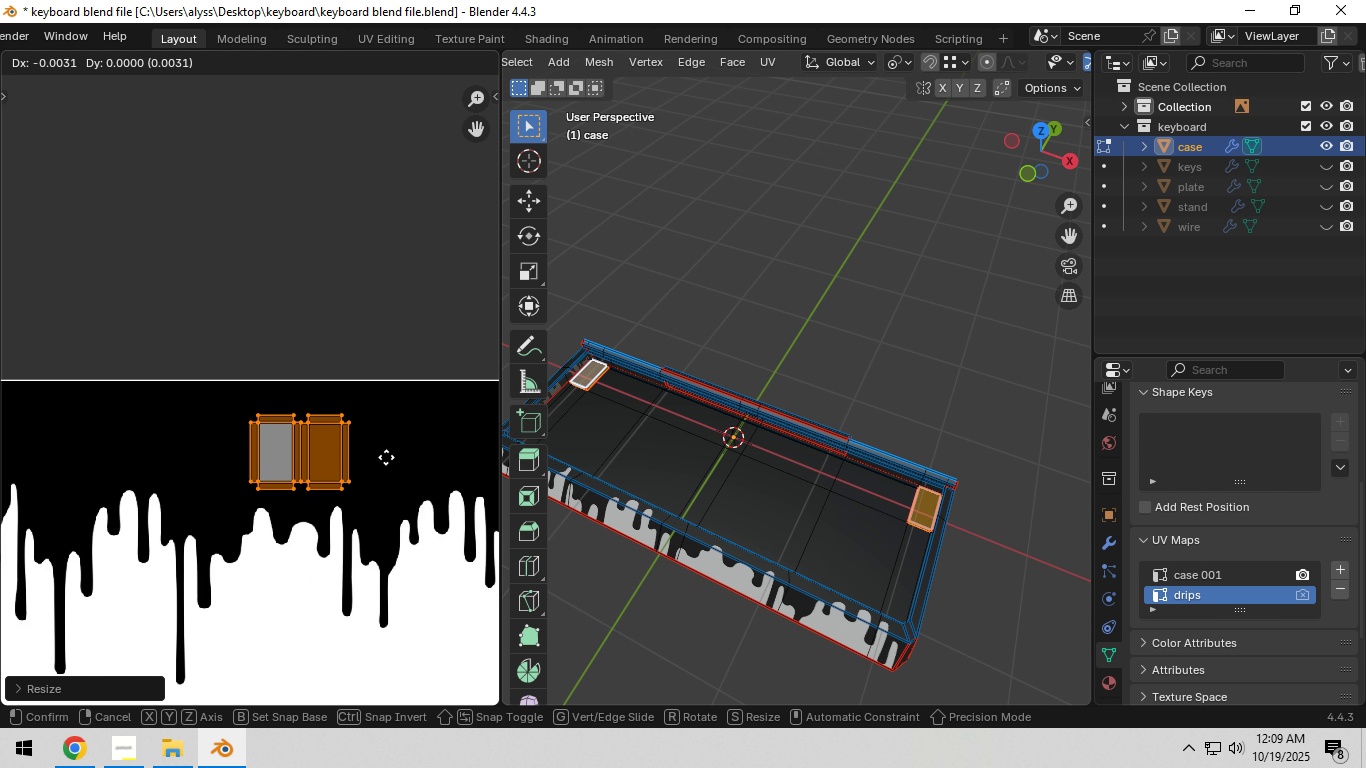 
key(G)
 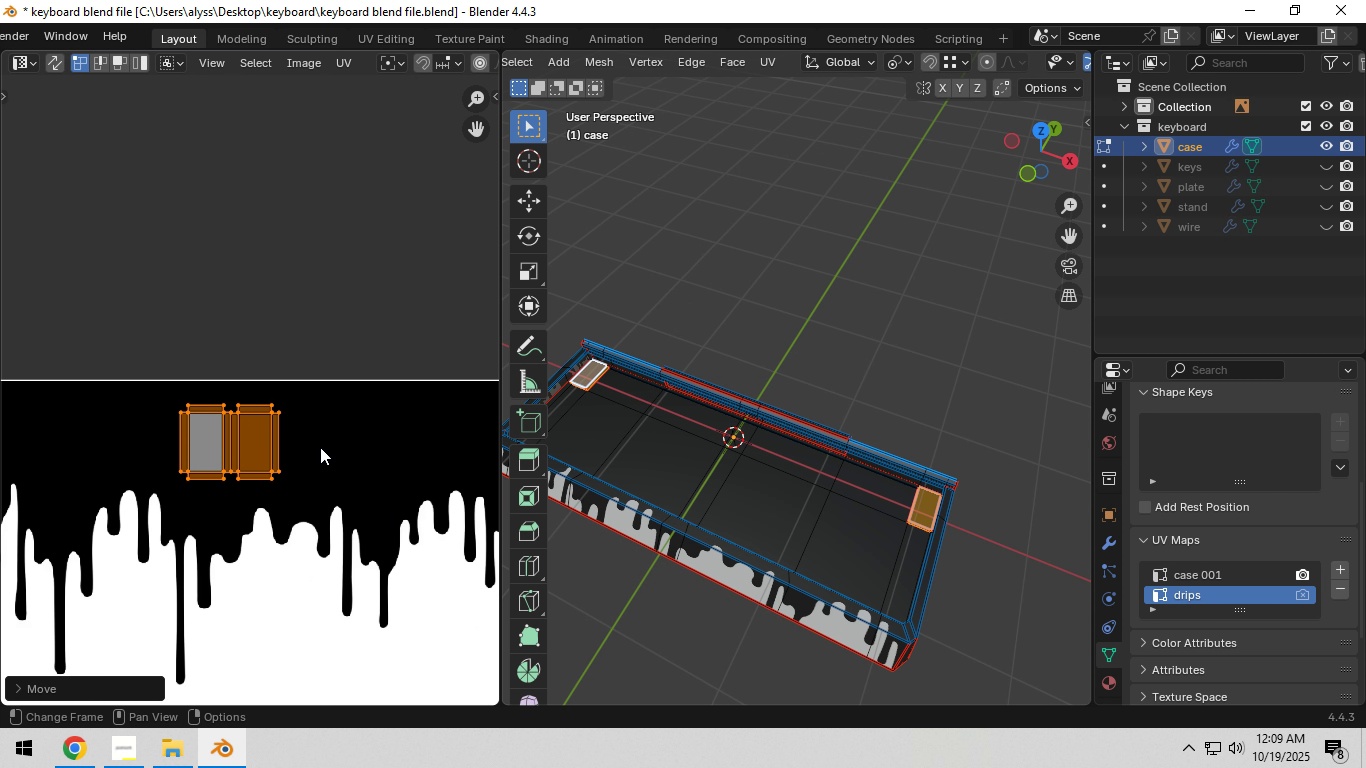 
left_click([320, 447])
 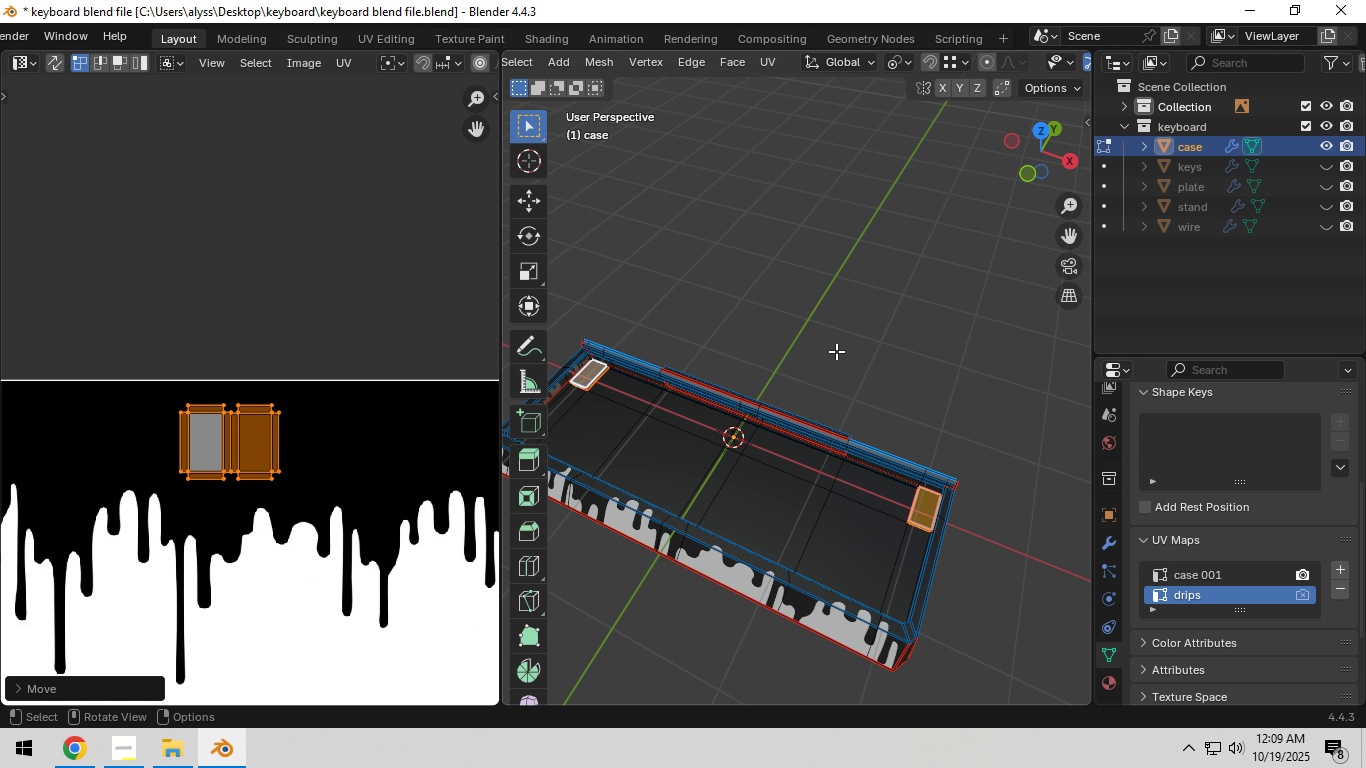 
left_click([840, 346])
 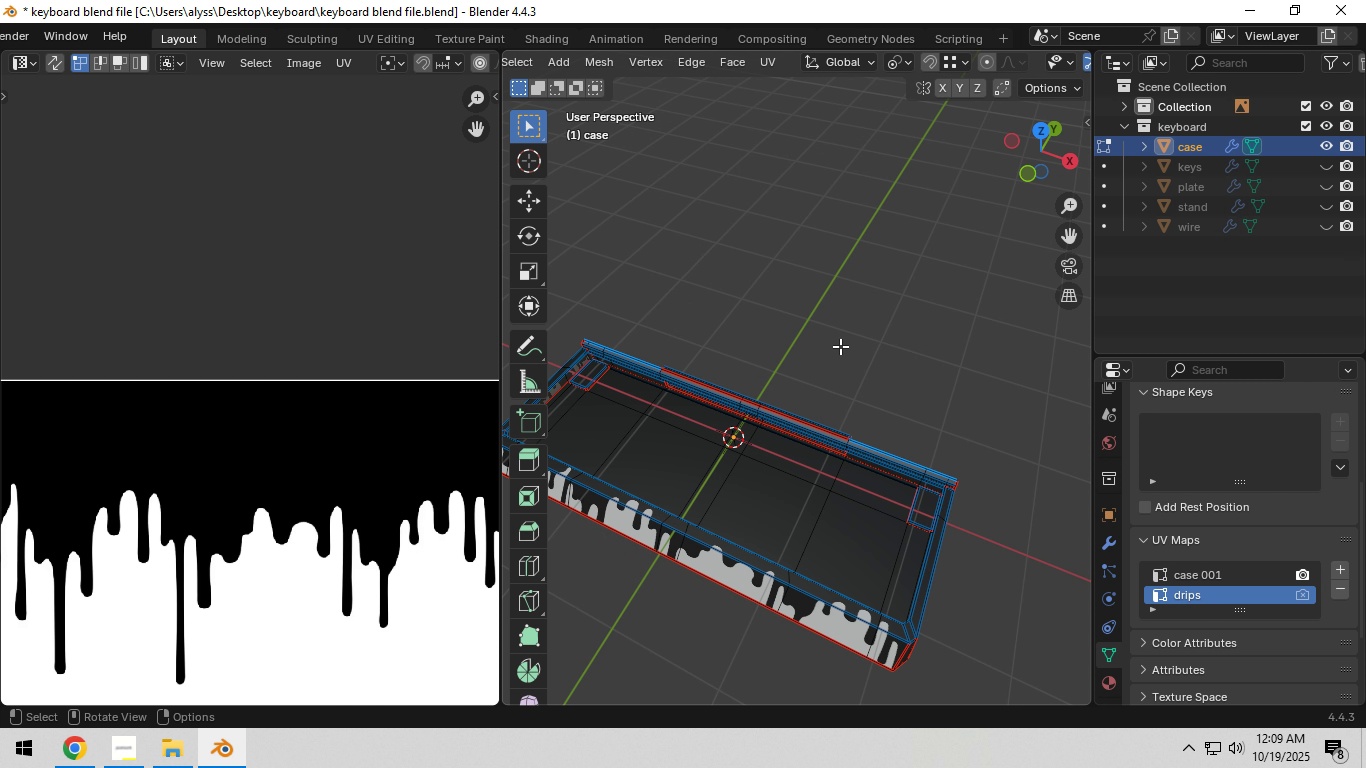 
key(Tab)
 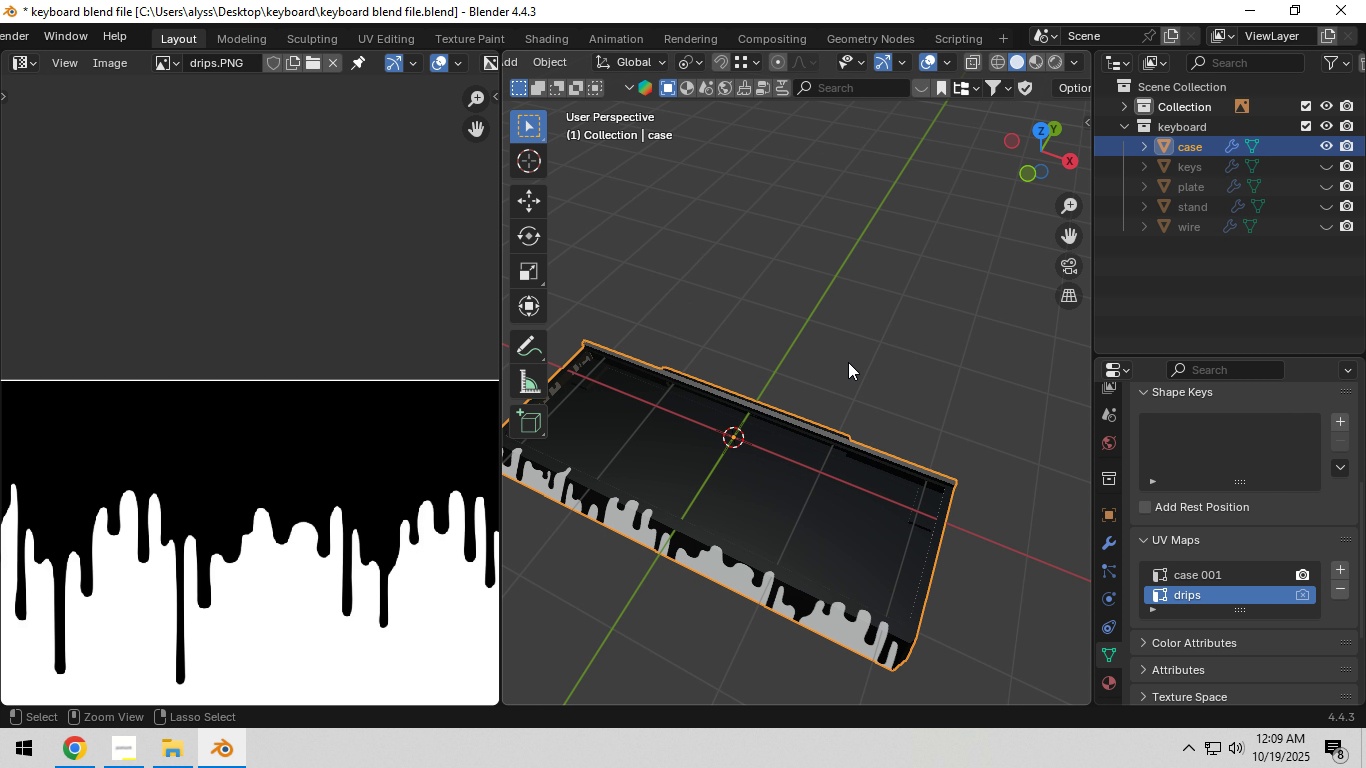 
key(Control+S)
 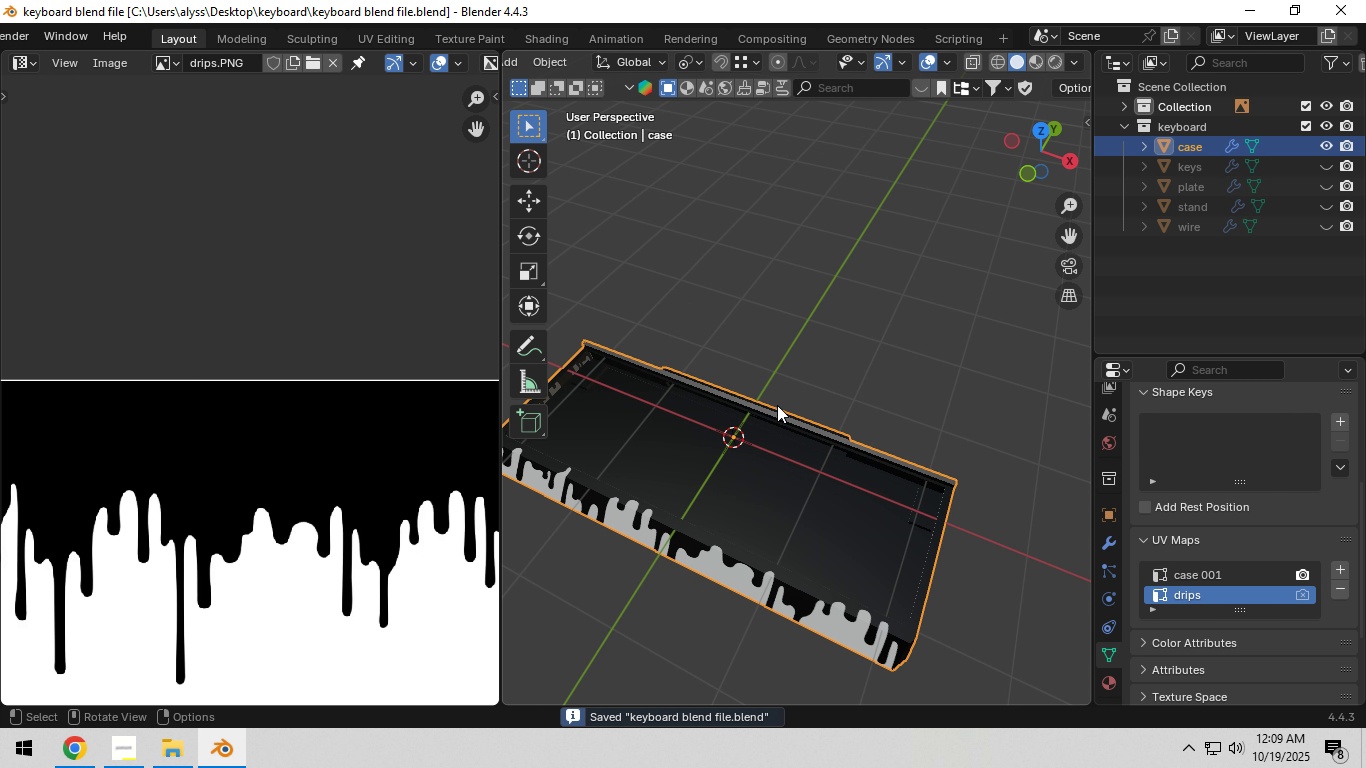 
scroll: coordinate [777, 407], scroll_direction: down, amount: 3.0
 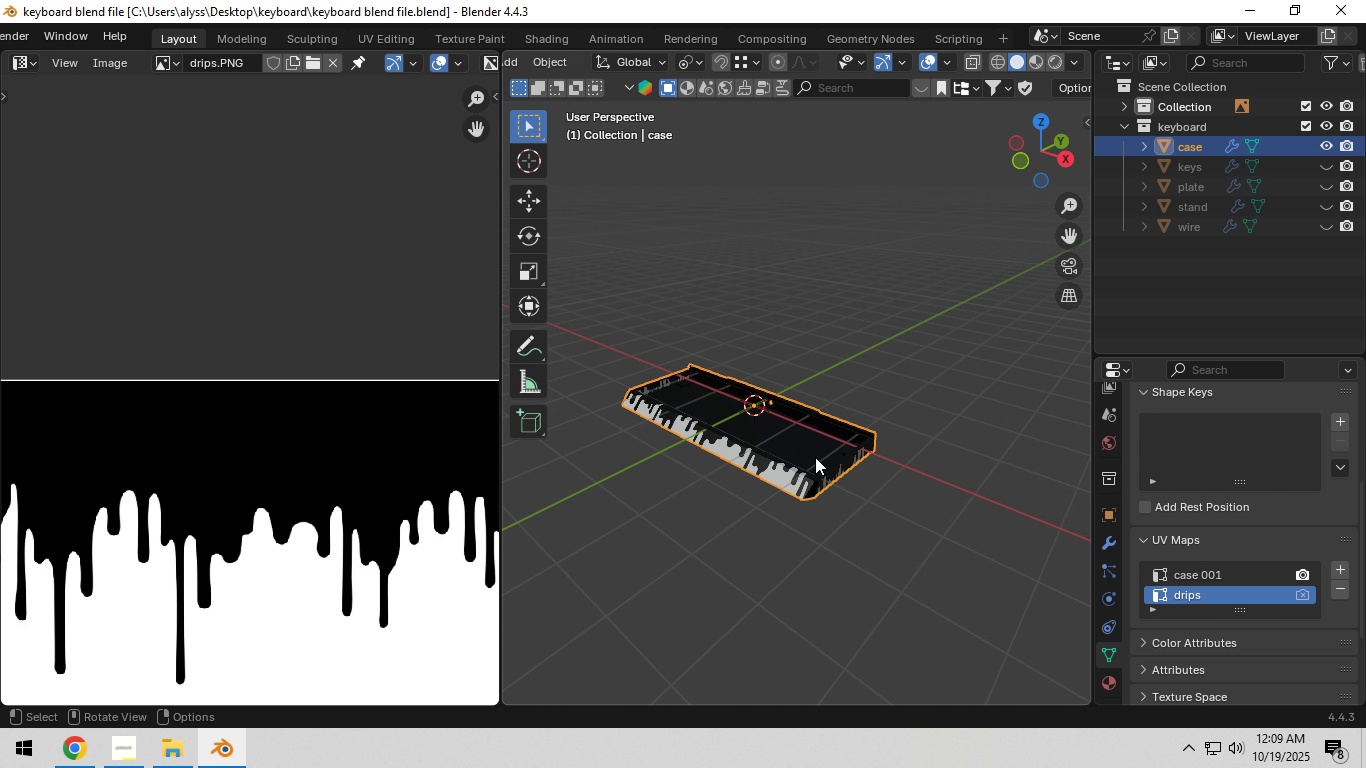 
wait(6.77)
 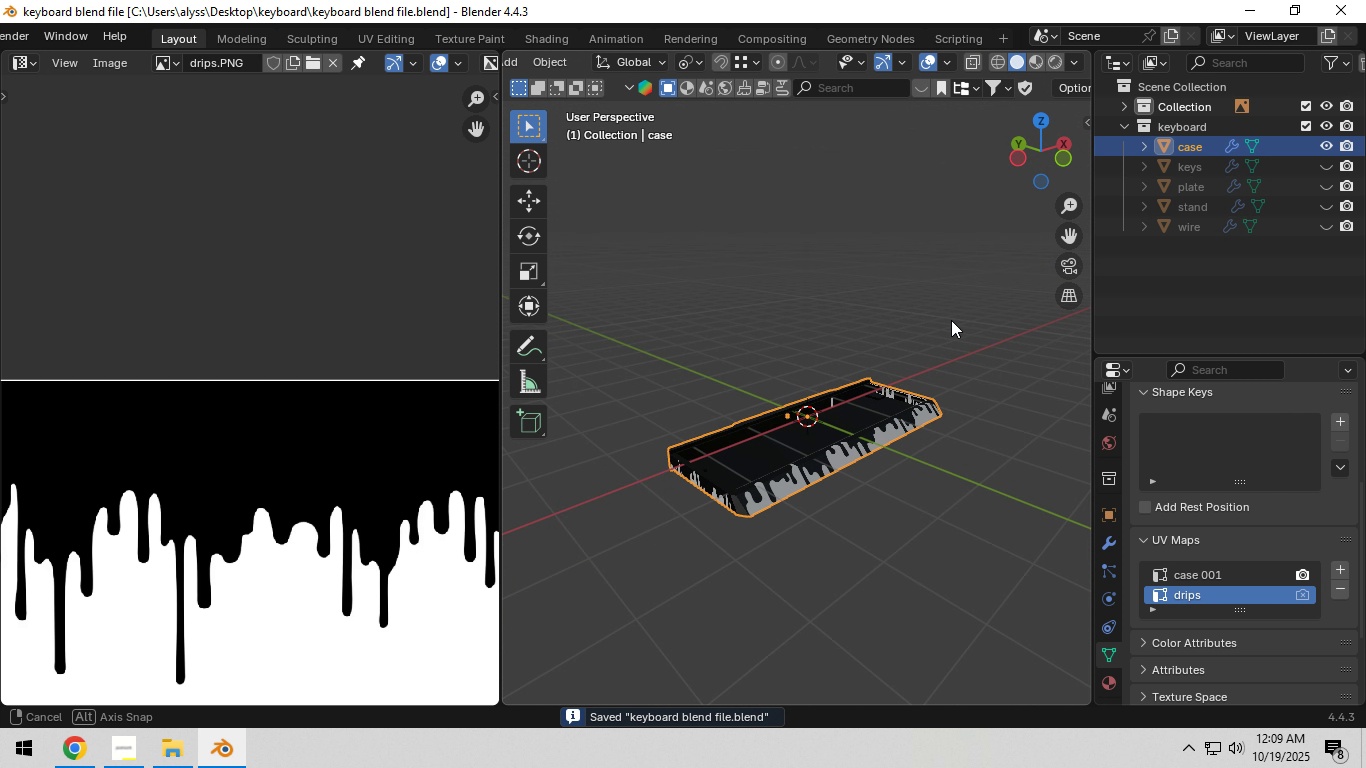 
key(Control+S)
 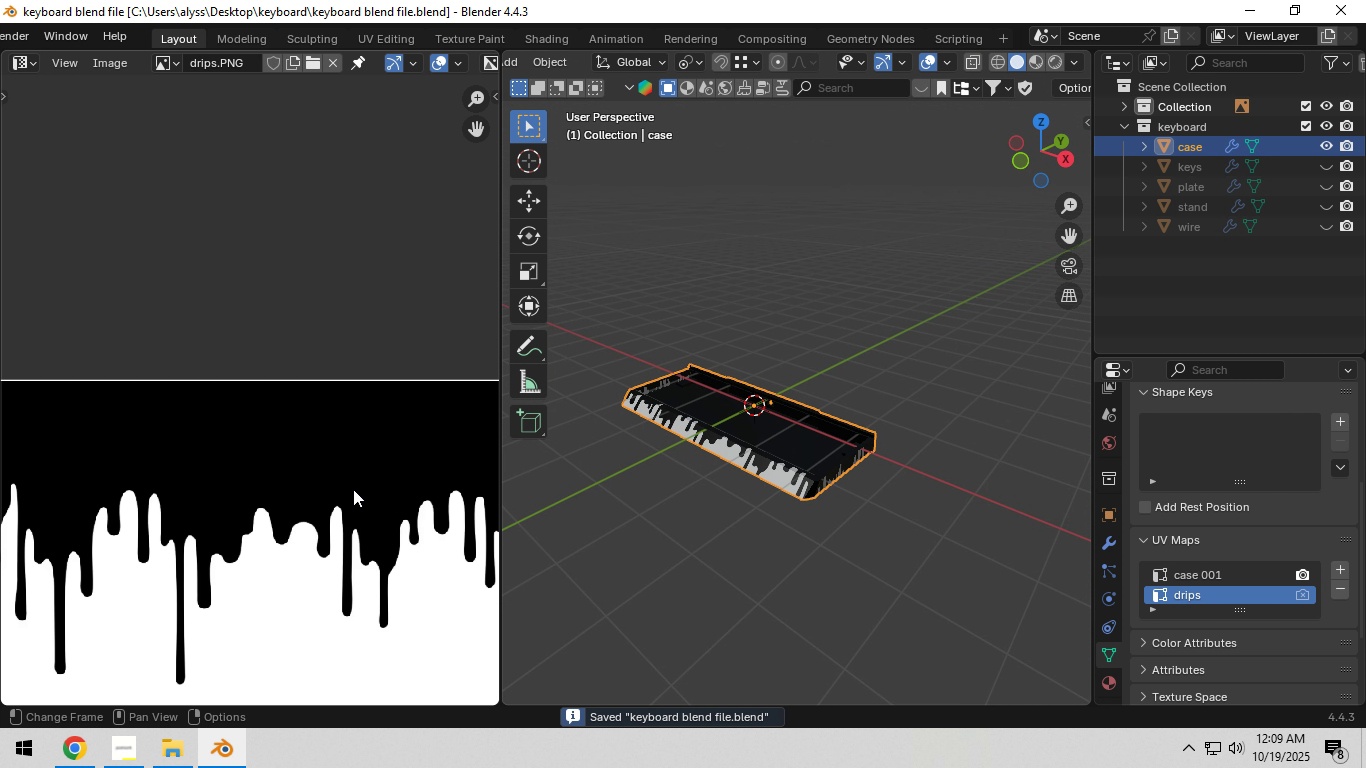 
scroll: coordinate [352, 489], scroll_direction: down, amount: 6.0
 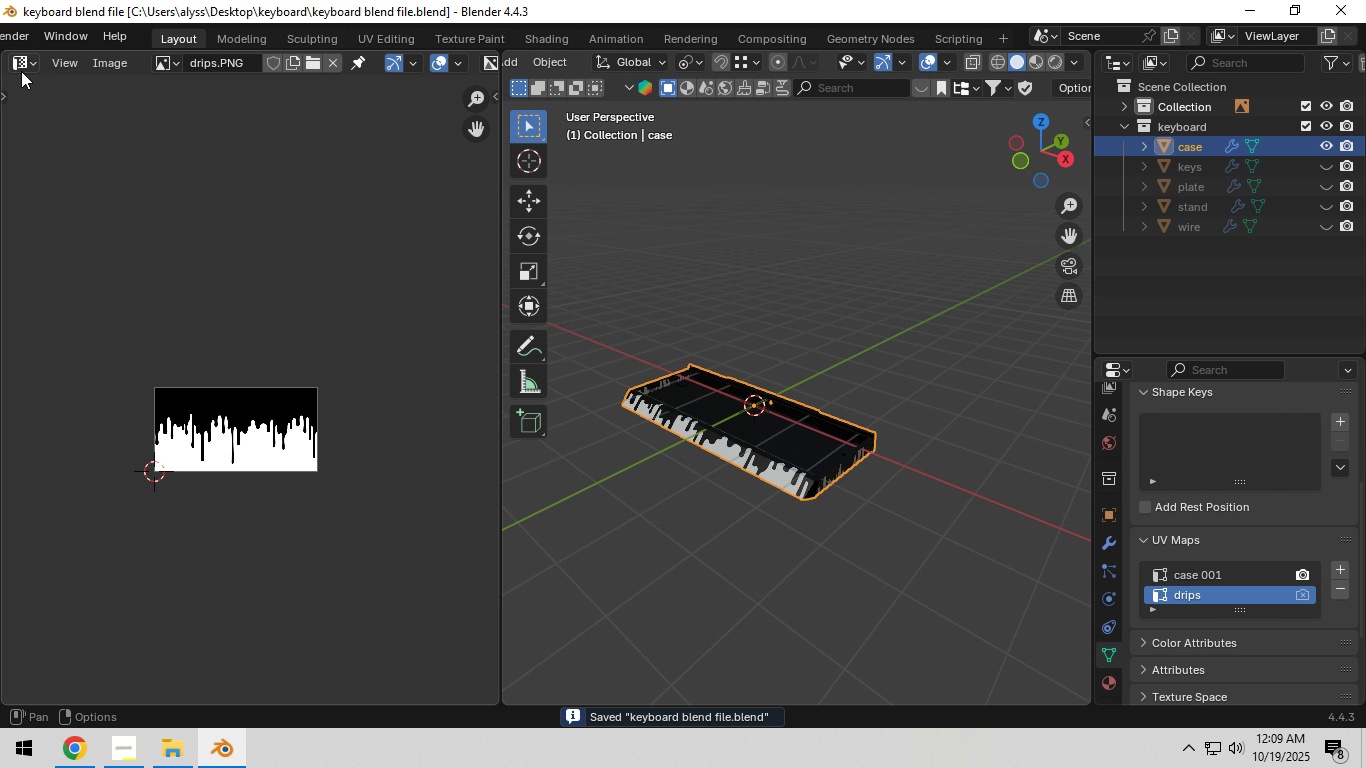 
left_click([21, 71])
 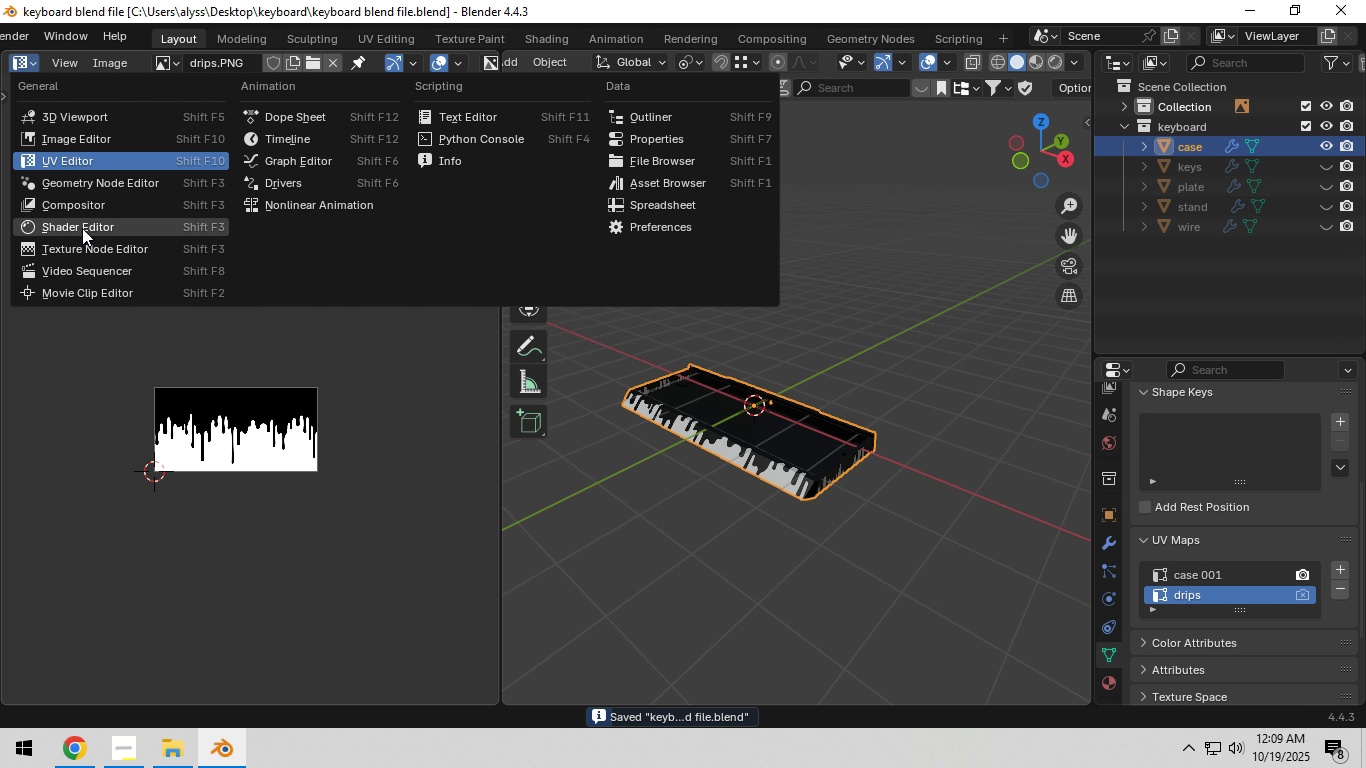 
scroll: coordinate [208, 334], scroll_direction: down, amount: 17.0
 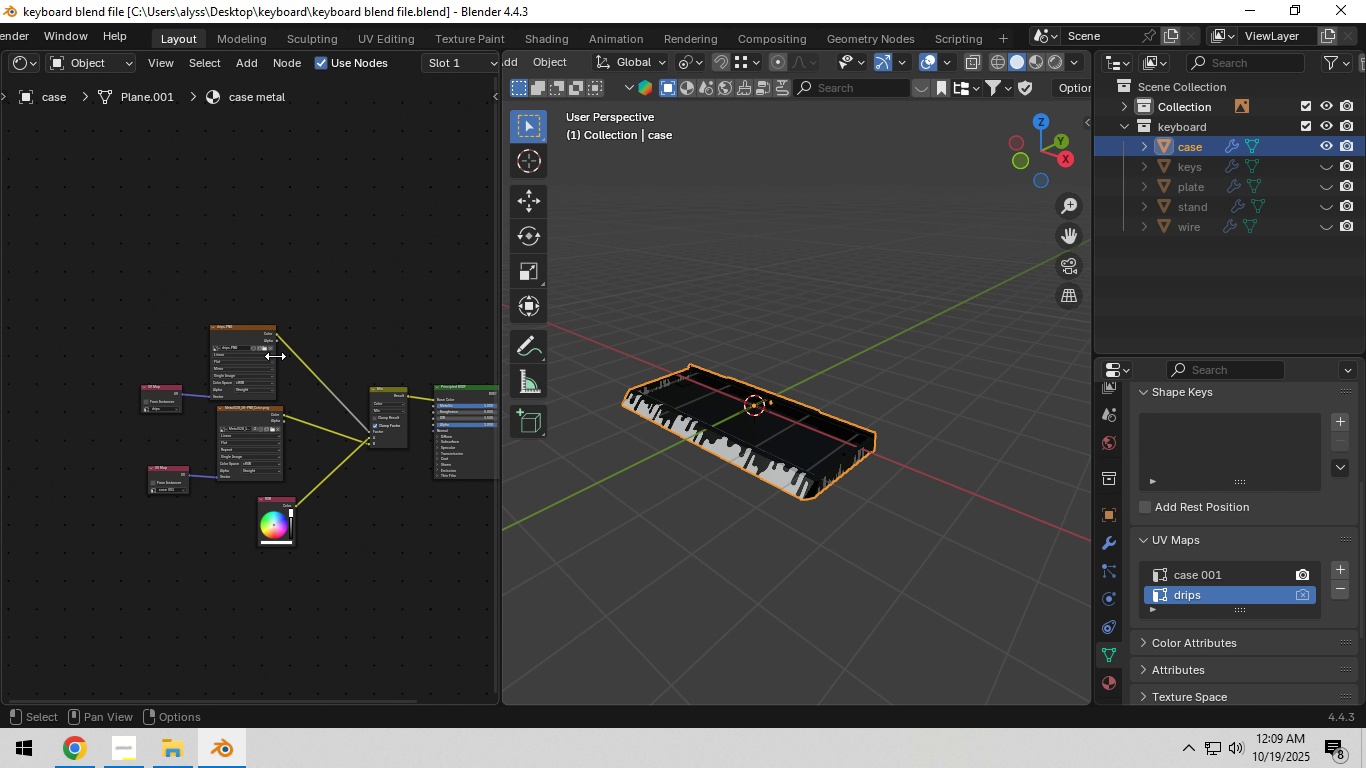 
hold_key(key=ShiftLeft, duration=0.4)
 